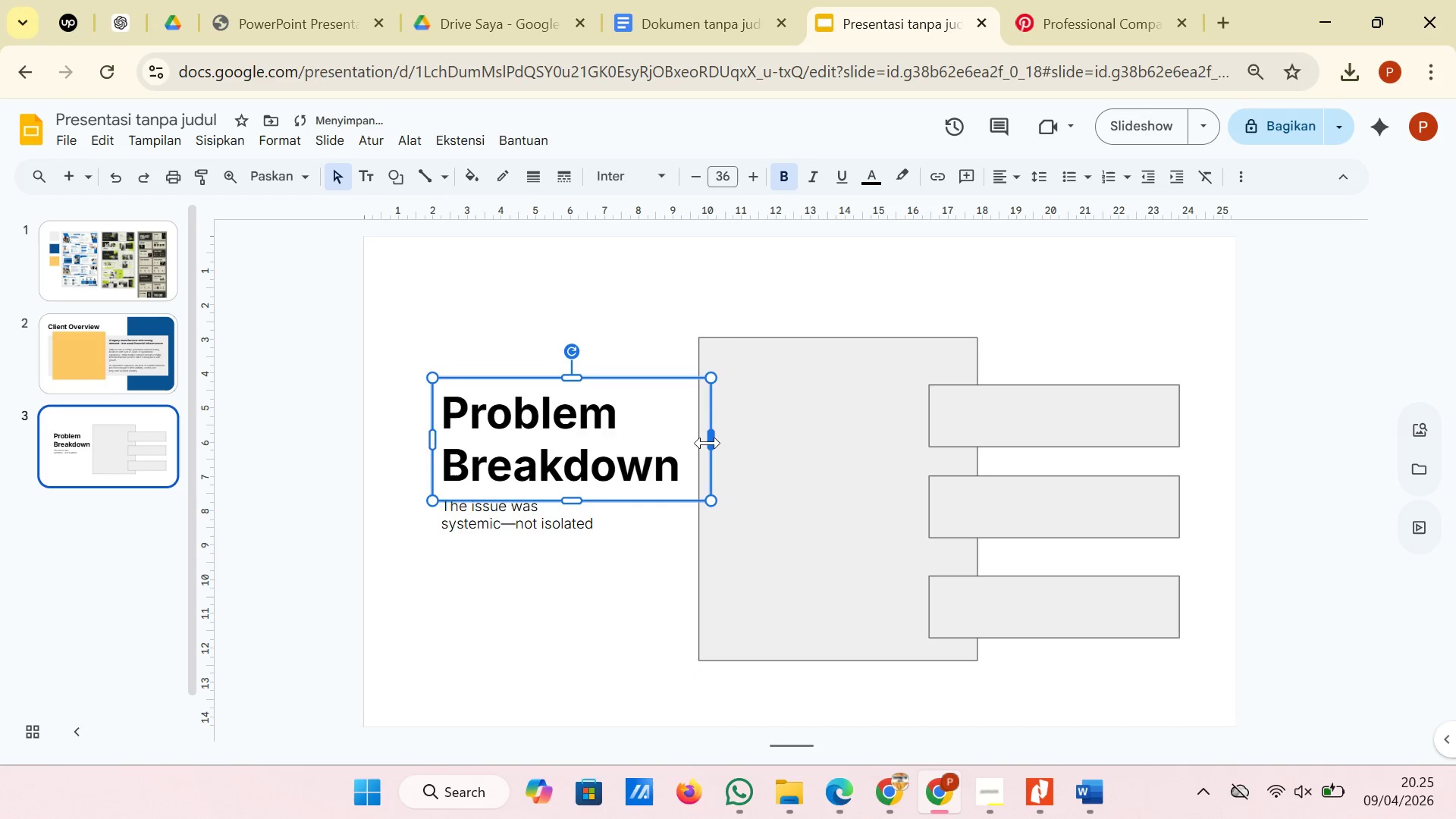 
left_click_drag(start_coordinate=[708, 443], to_coordinate=[698, 443])
 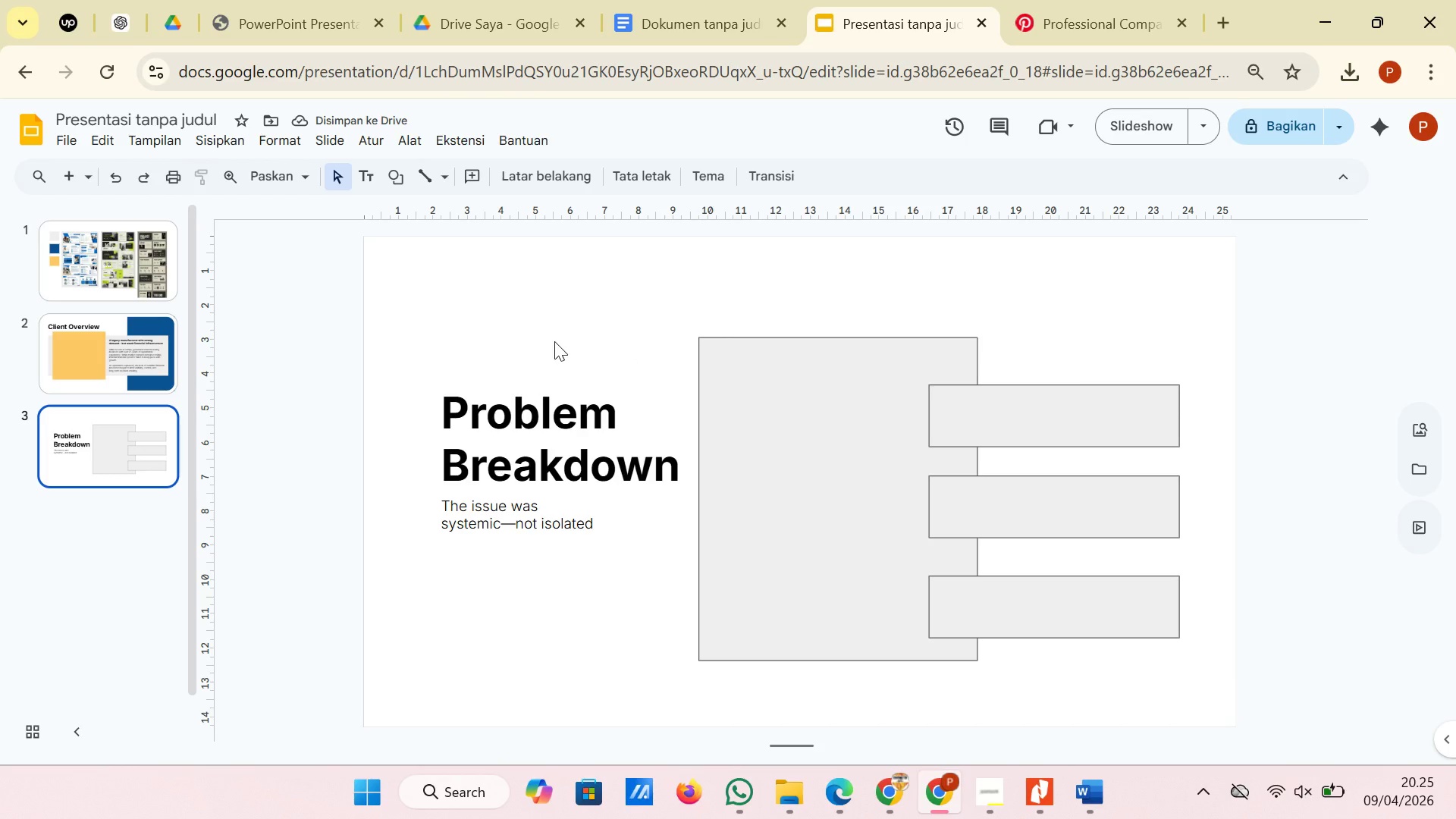 
left_click_drag(start_coordinate=[451, 339], to_coordinate=[583, 560])
 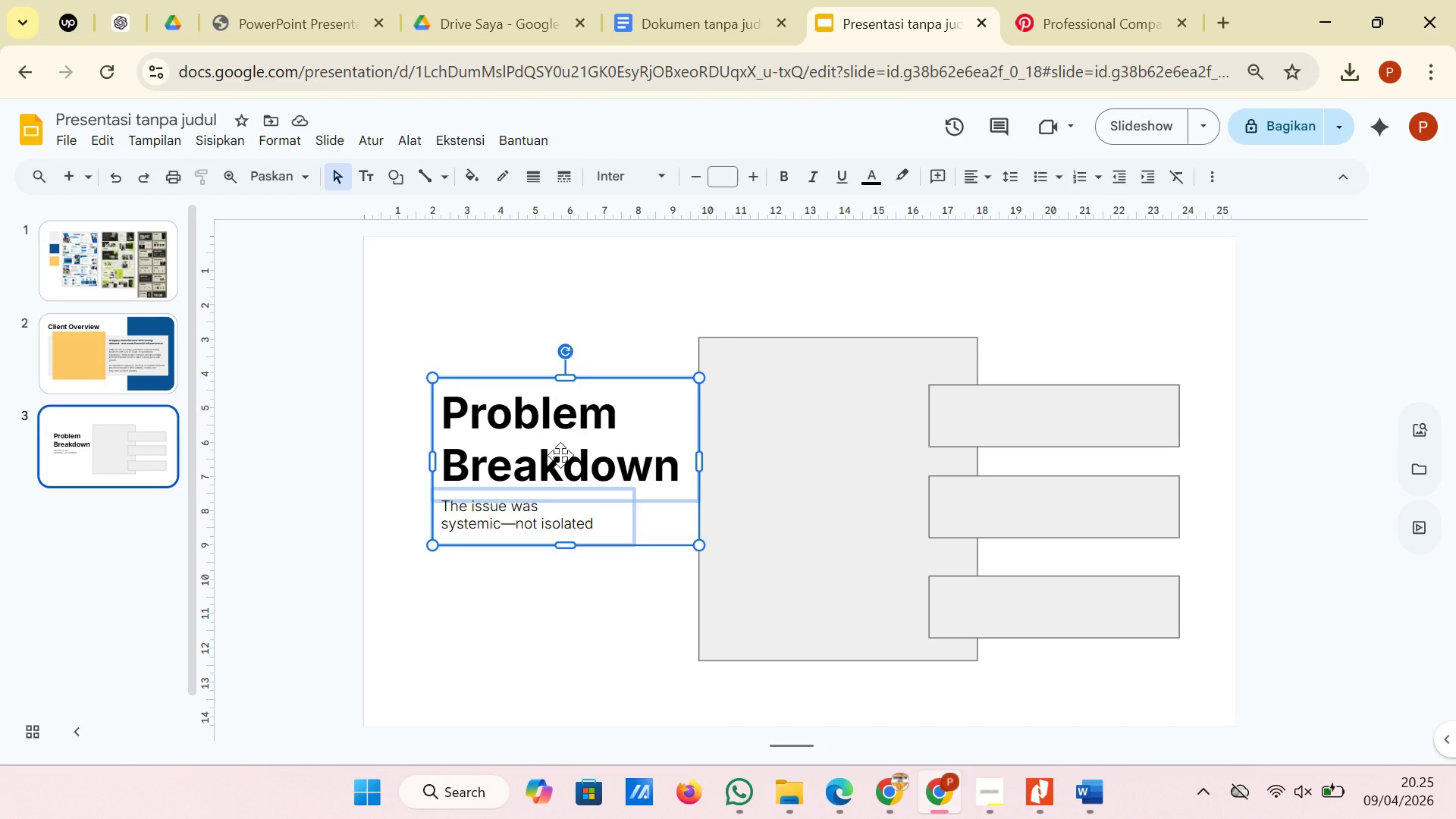 
left_click_drag(start_coordinate=[560, 455], to_coordinate=[560, 475])
 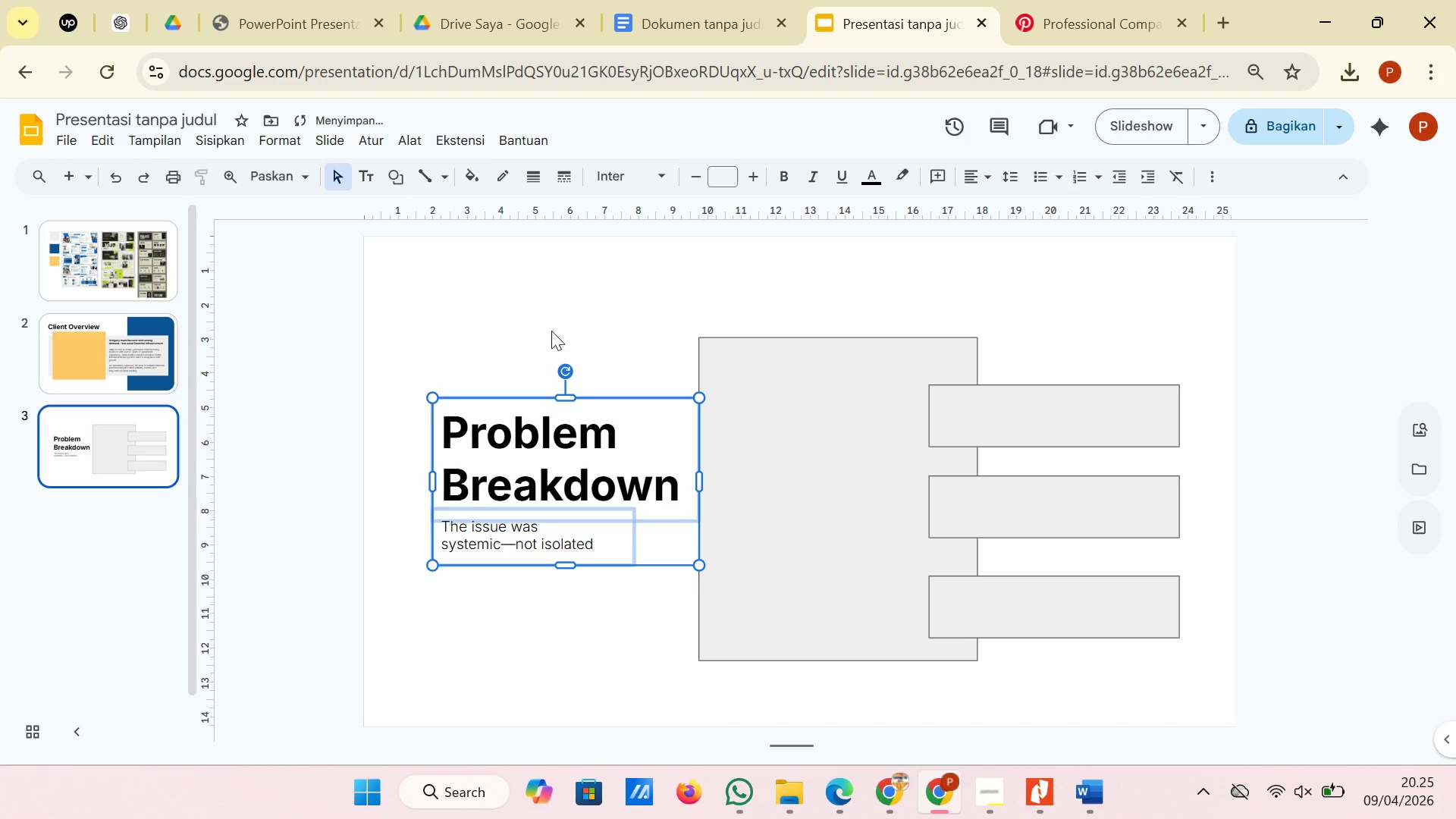 
left_click([551, 328])
 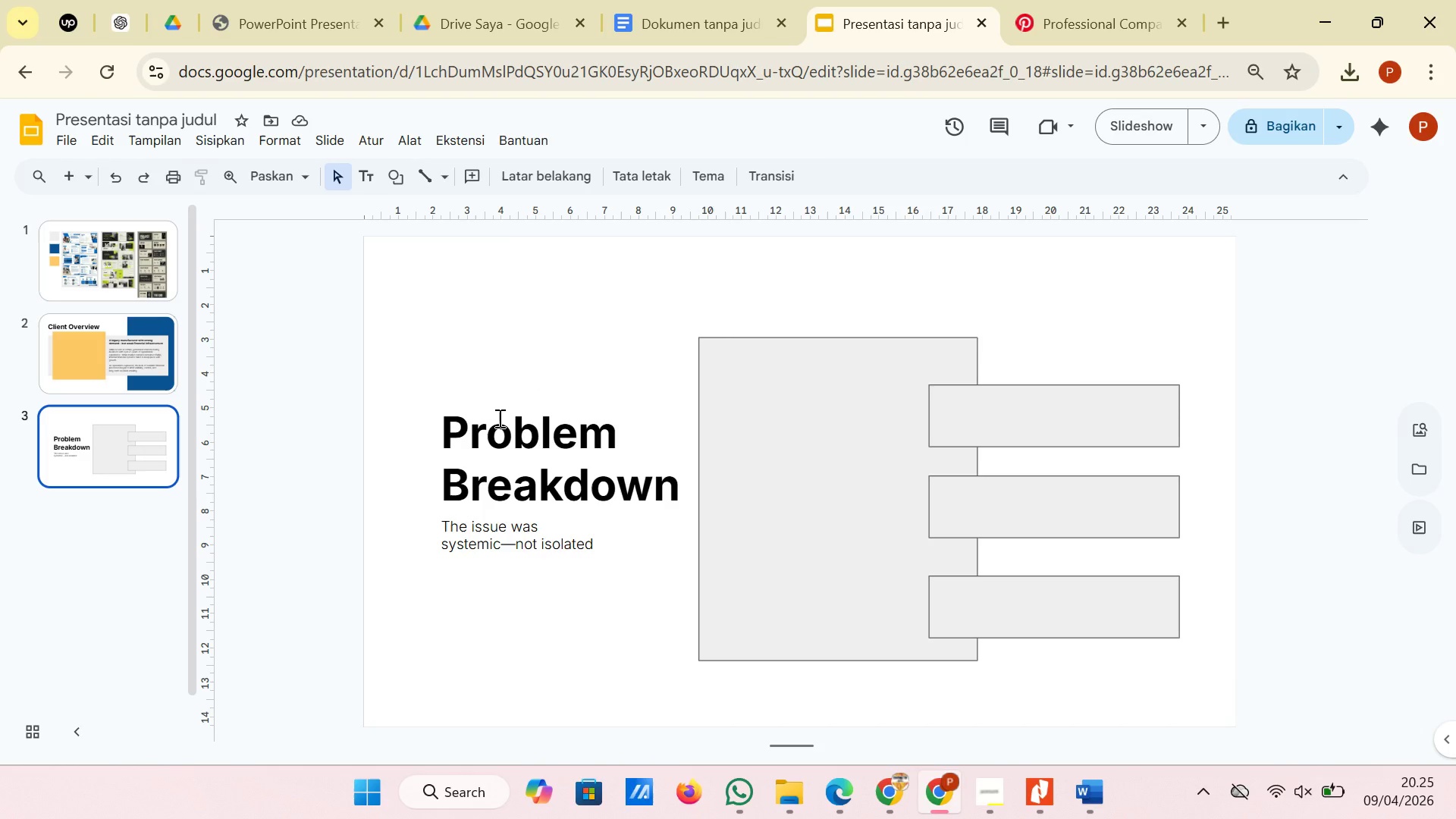 
wait(16.45)
 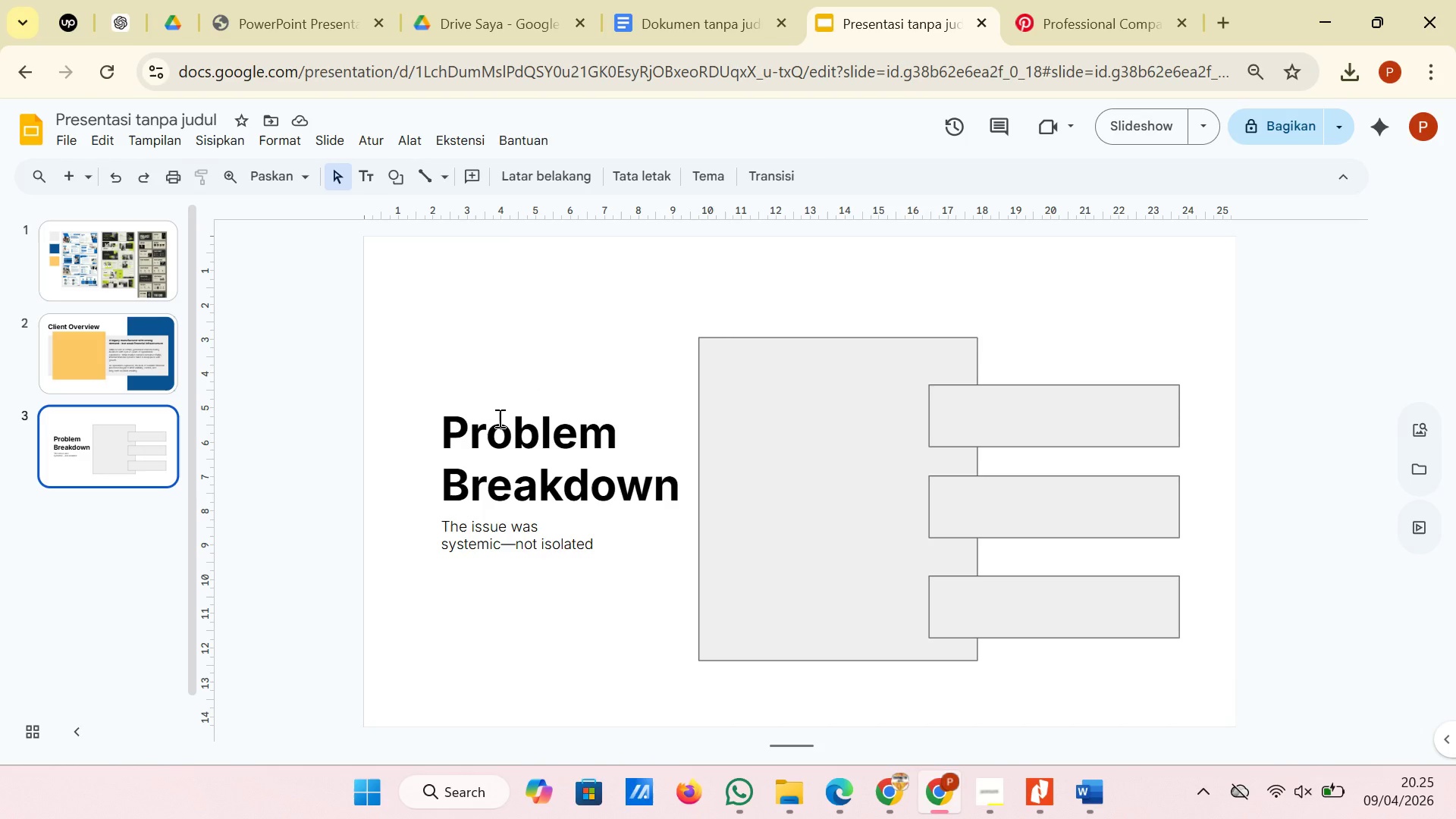 
left_click([1005, 418])
 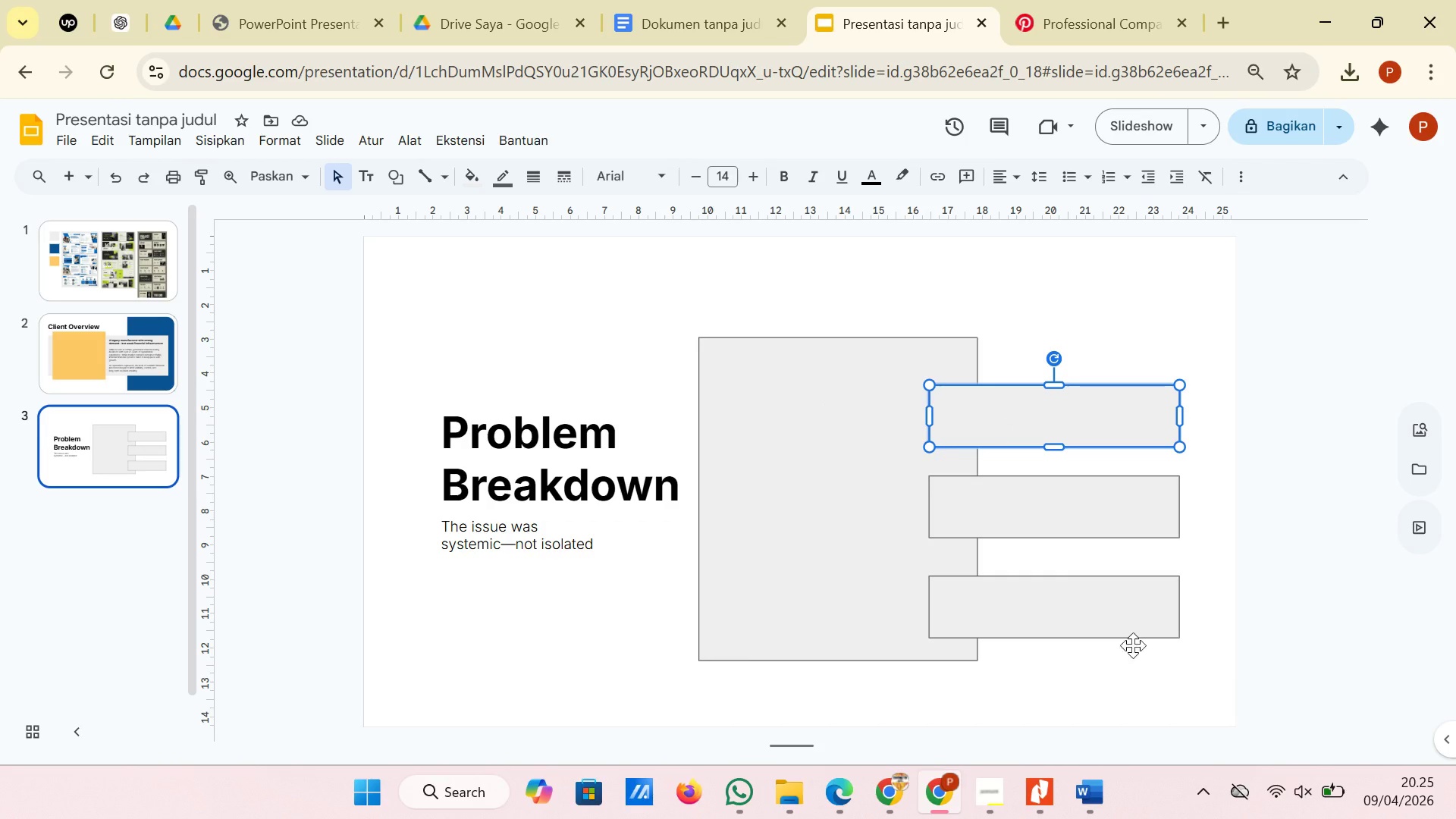 
left_click([1161, 683])
 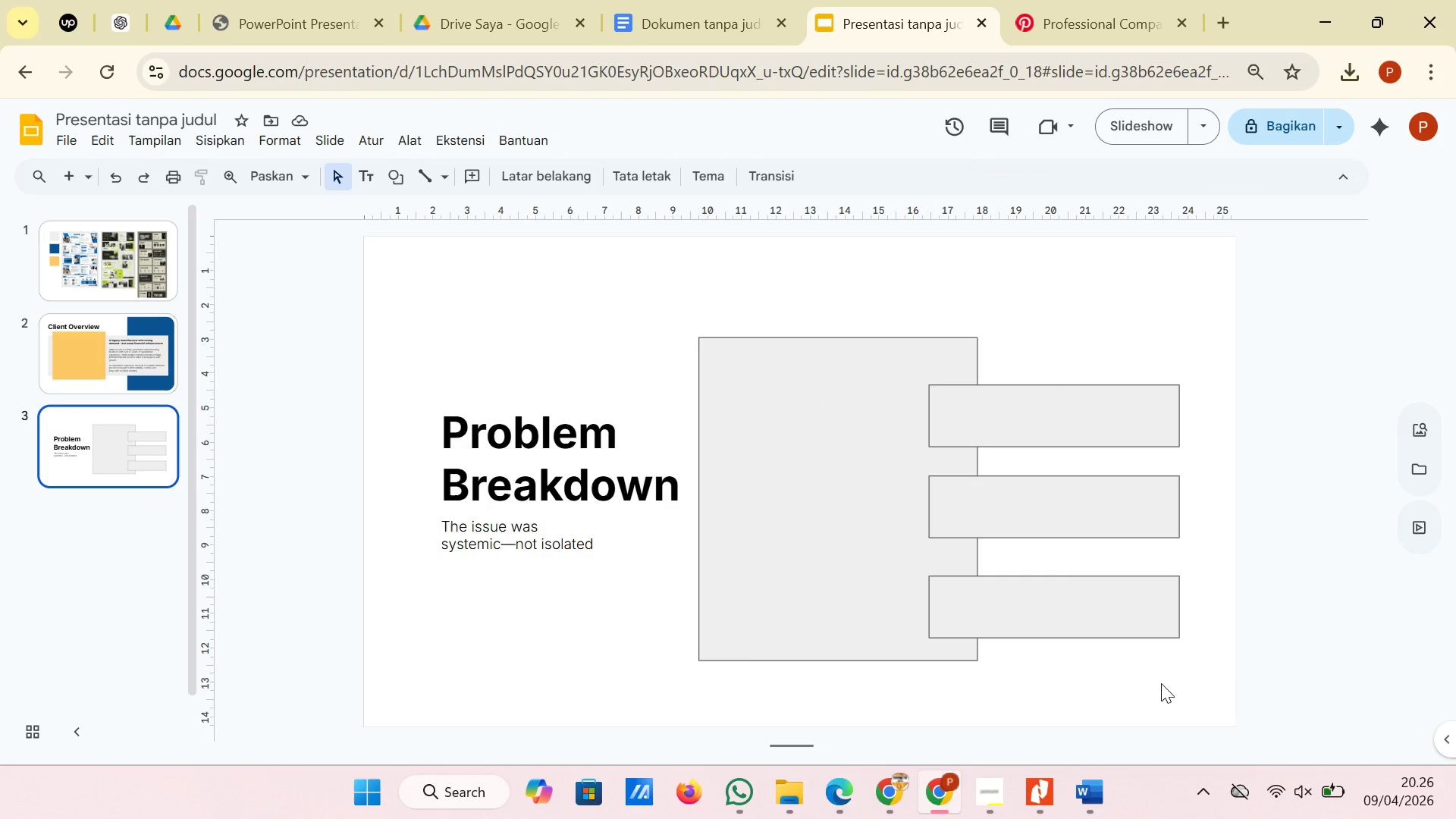 
left_click_drag(start_coordinate=[1161, 683], to_coordinate=[1034, 397])
 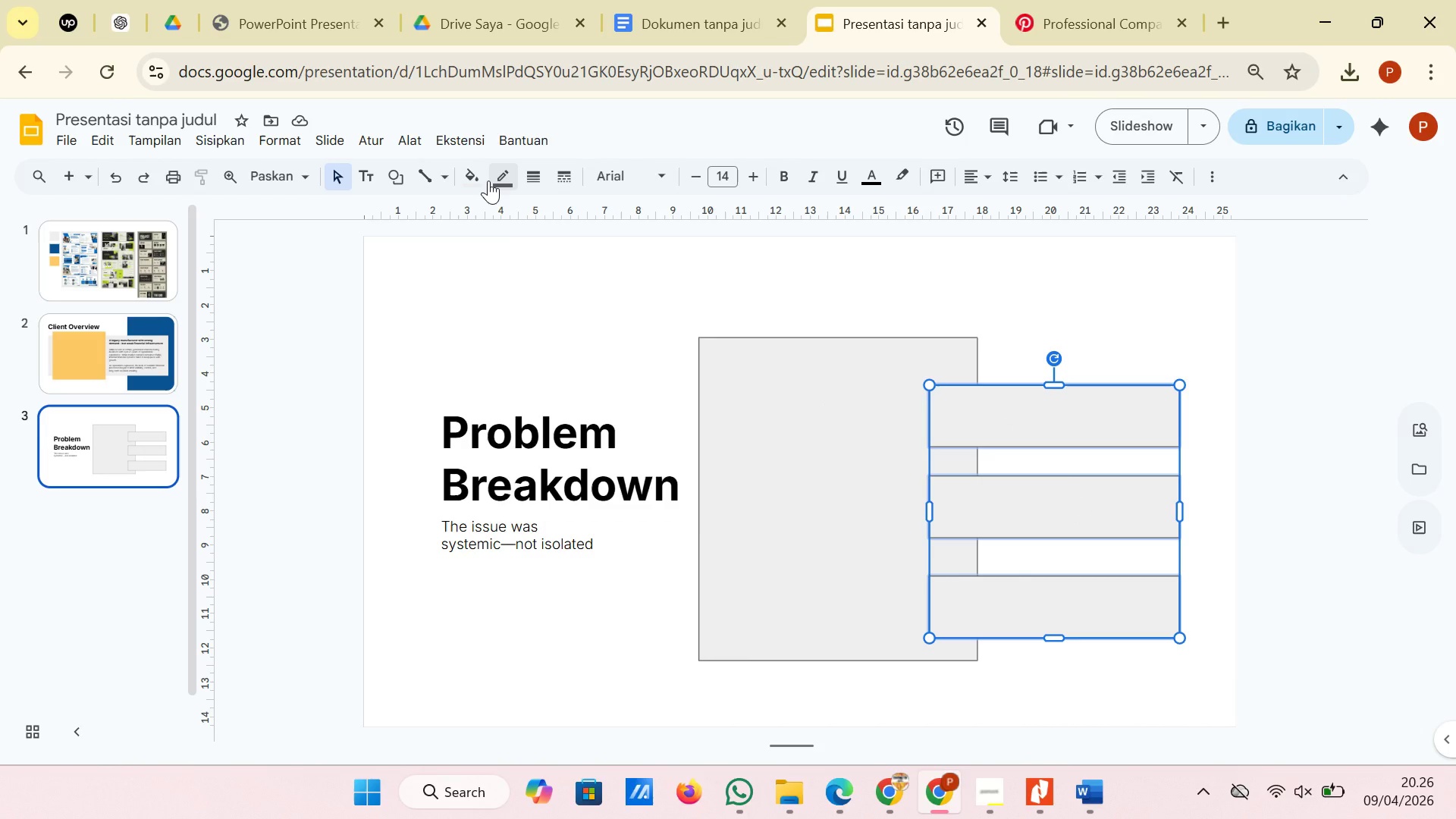 
left_click([488, 180])
 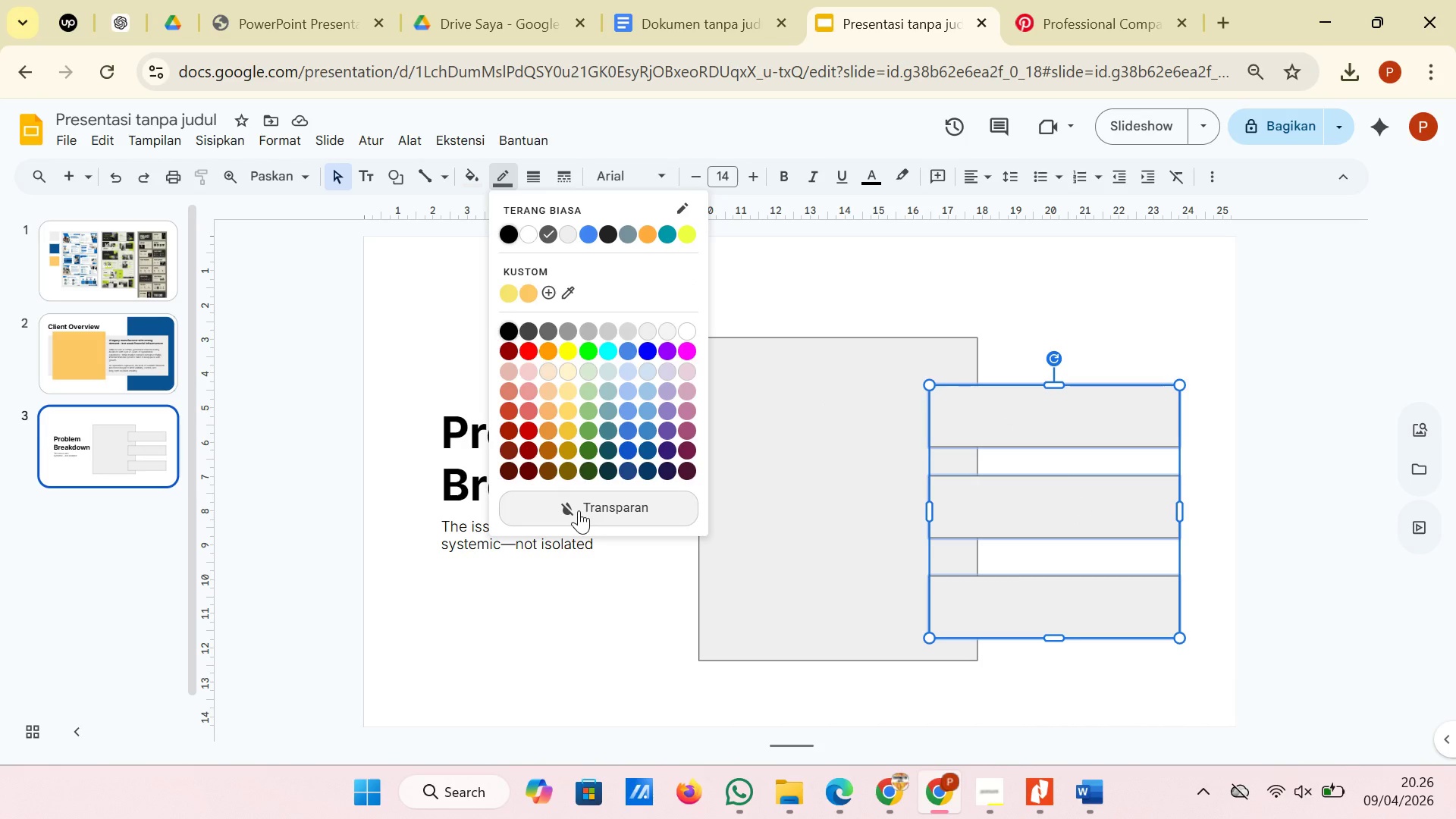 
left_click([579, 510])
 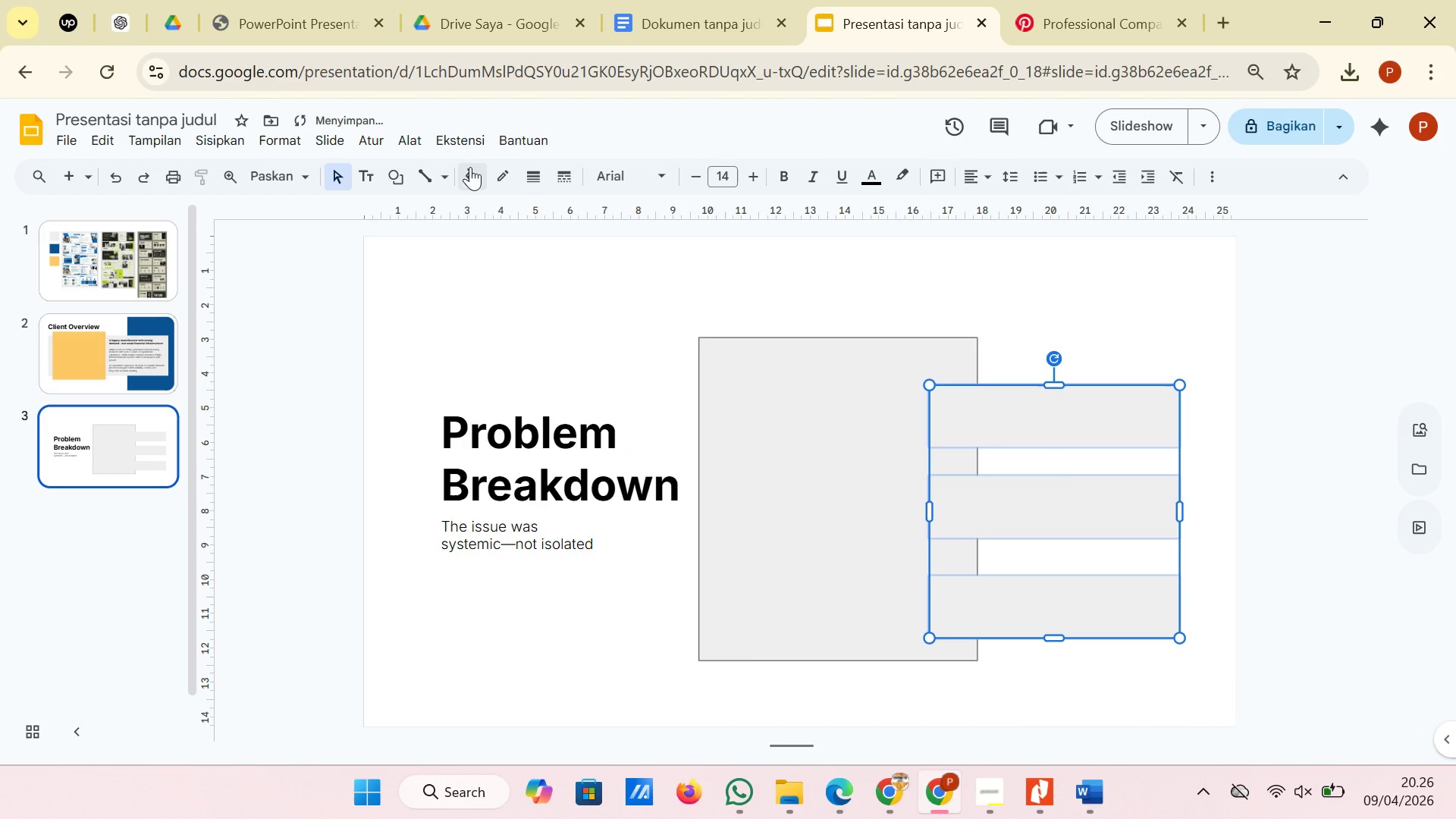 
left_click([469, 167])
 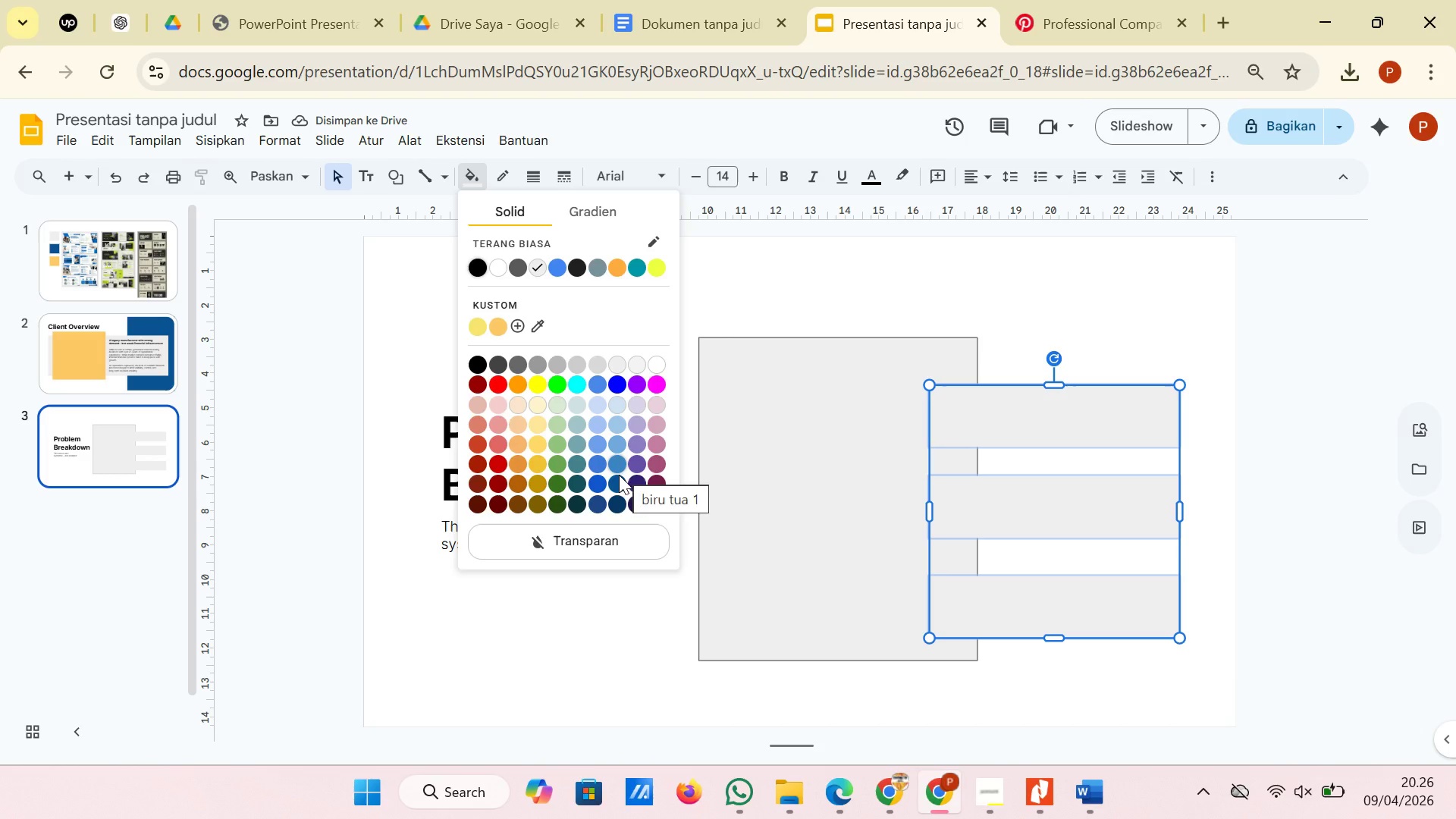 
left_click([619, 477])
 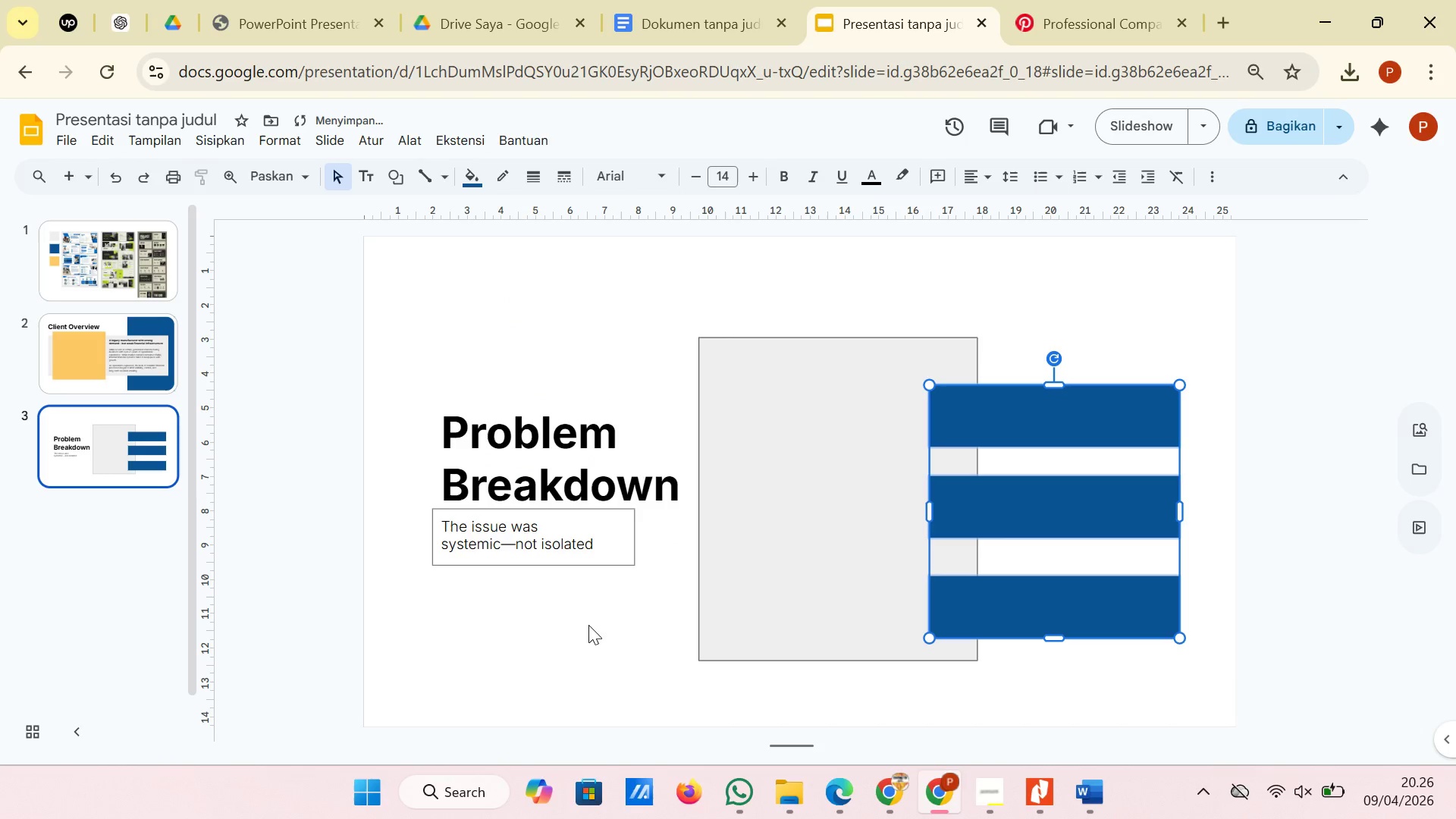 
left_click([575, 666])
 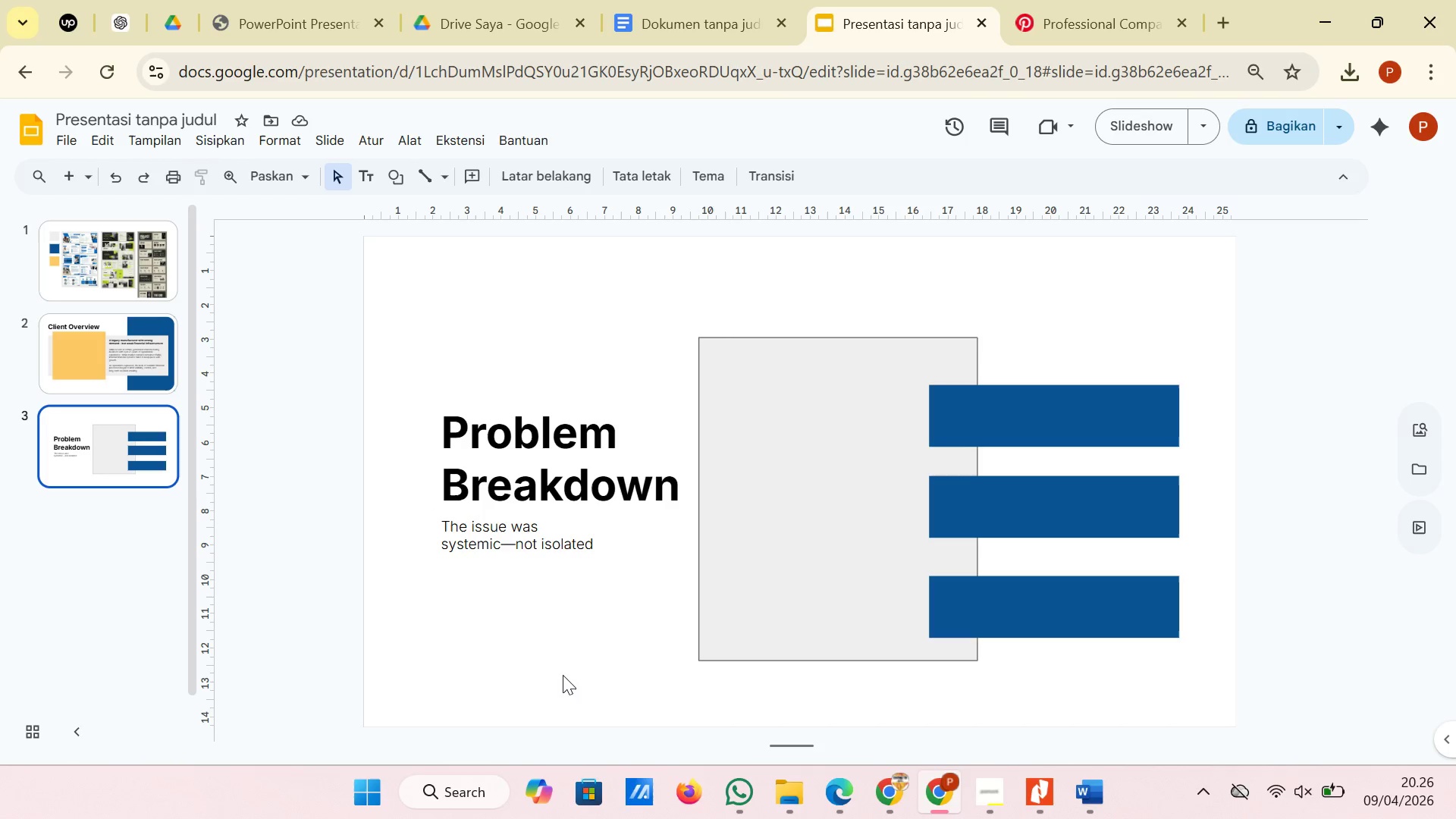 
wait(15.56)
 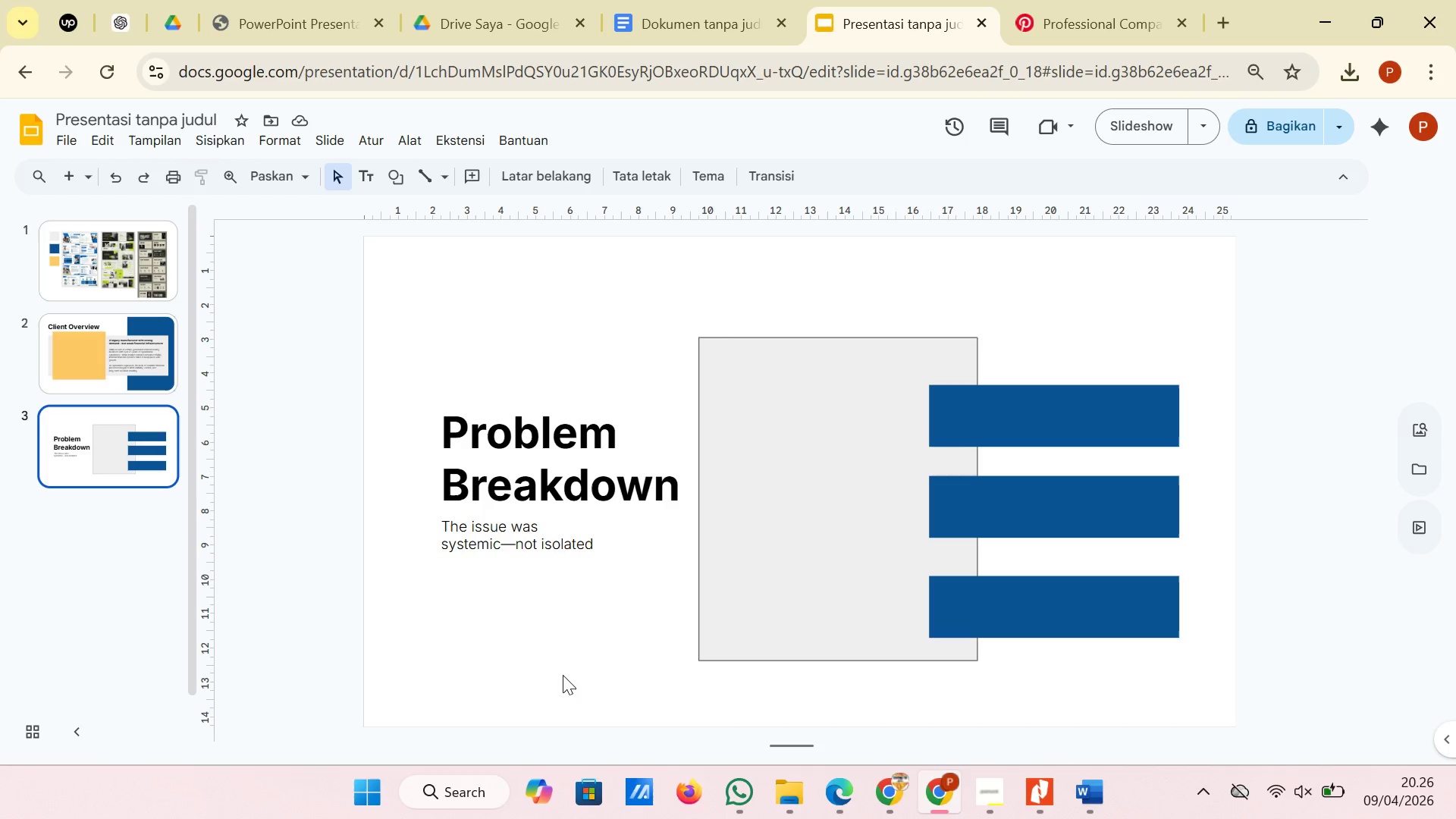 
left_click([396, 175])
 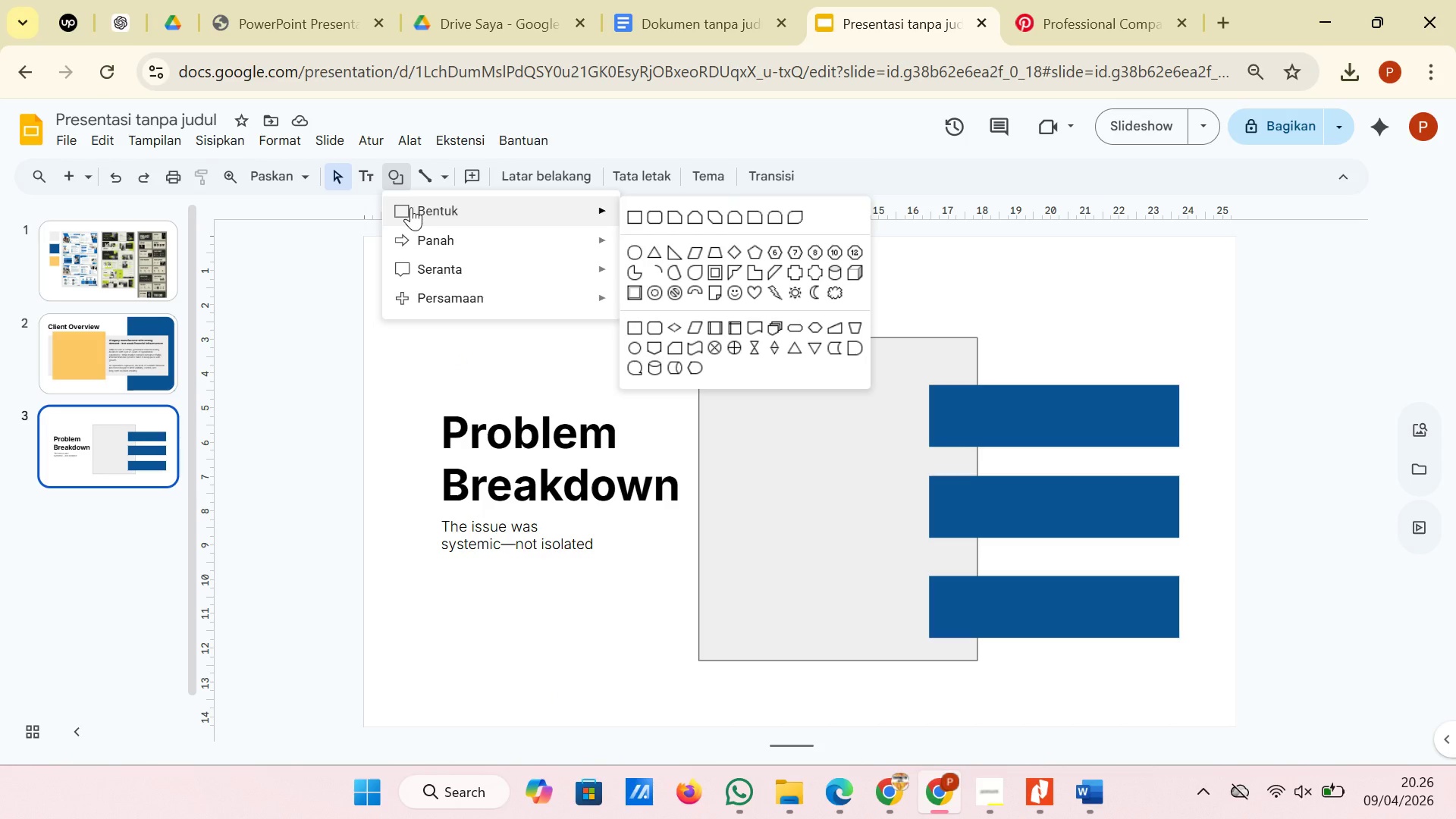 
left_click([411, 207])
 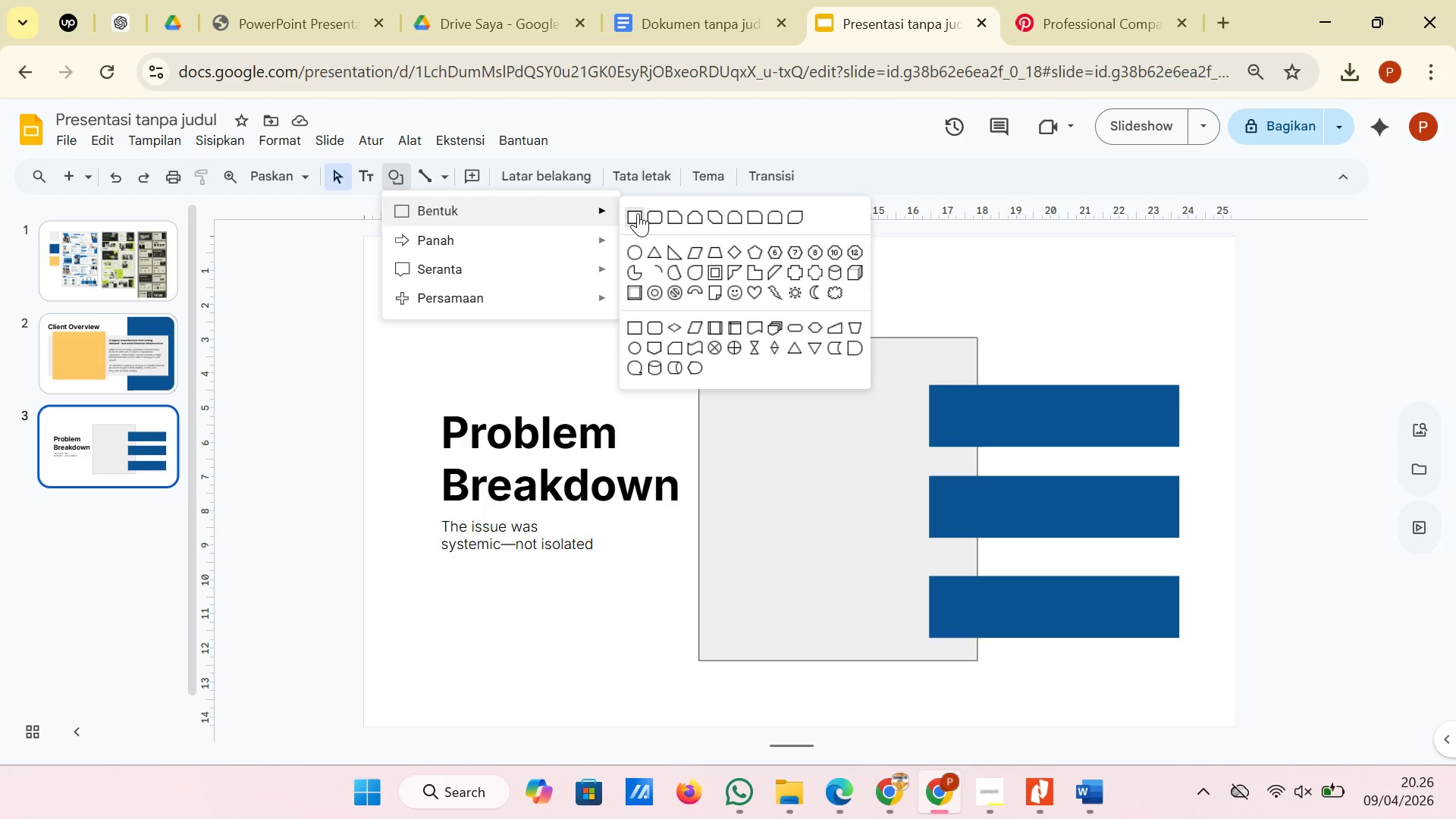 
left_click([636, 213])
 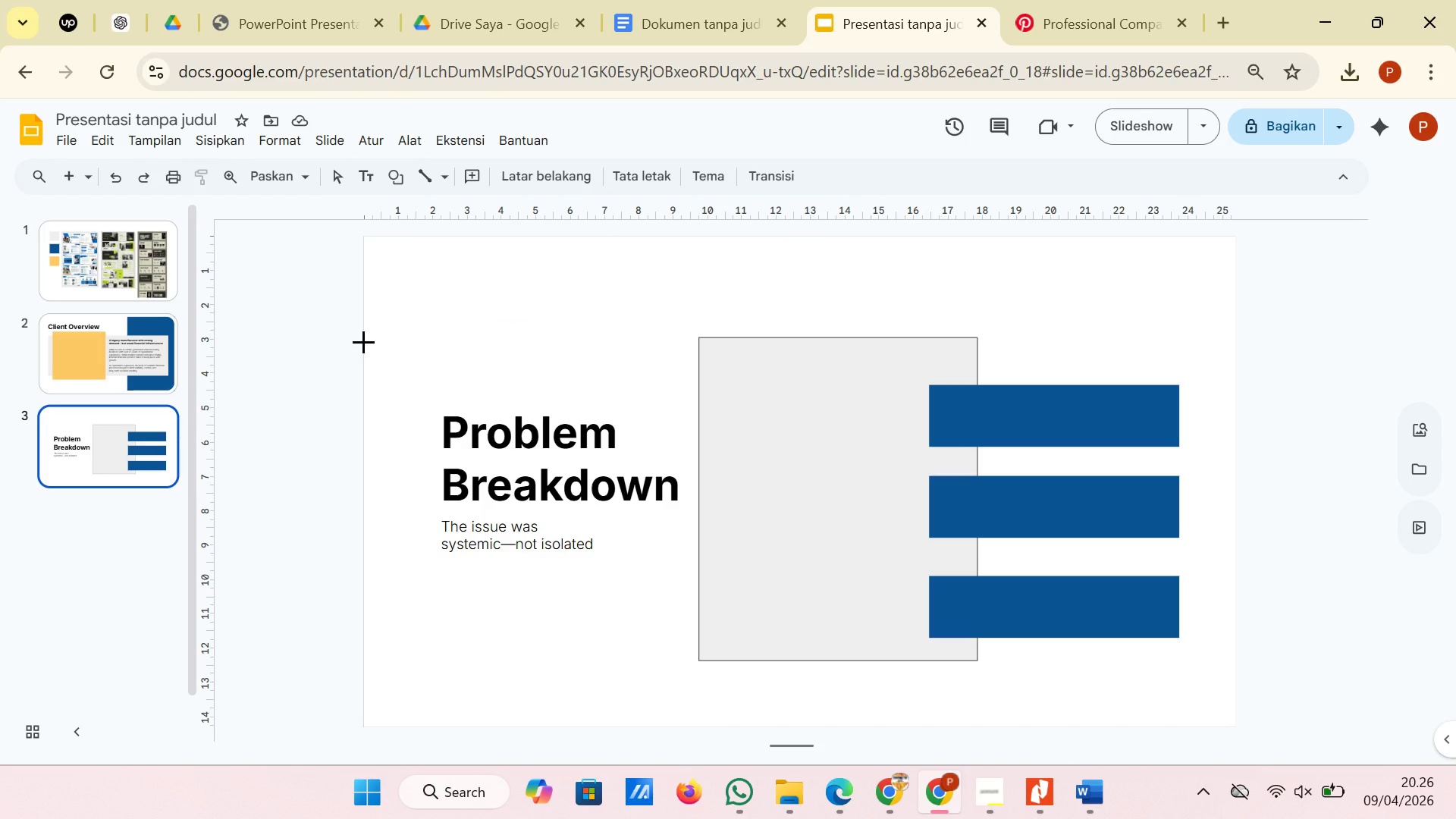 
left_click_drag(start_coordinate=[363, 341], to_coordinate=[700, 642])
 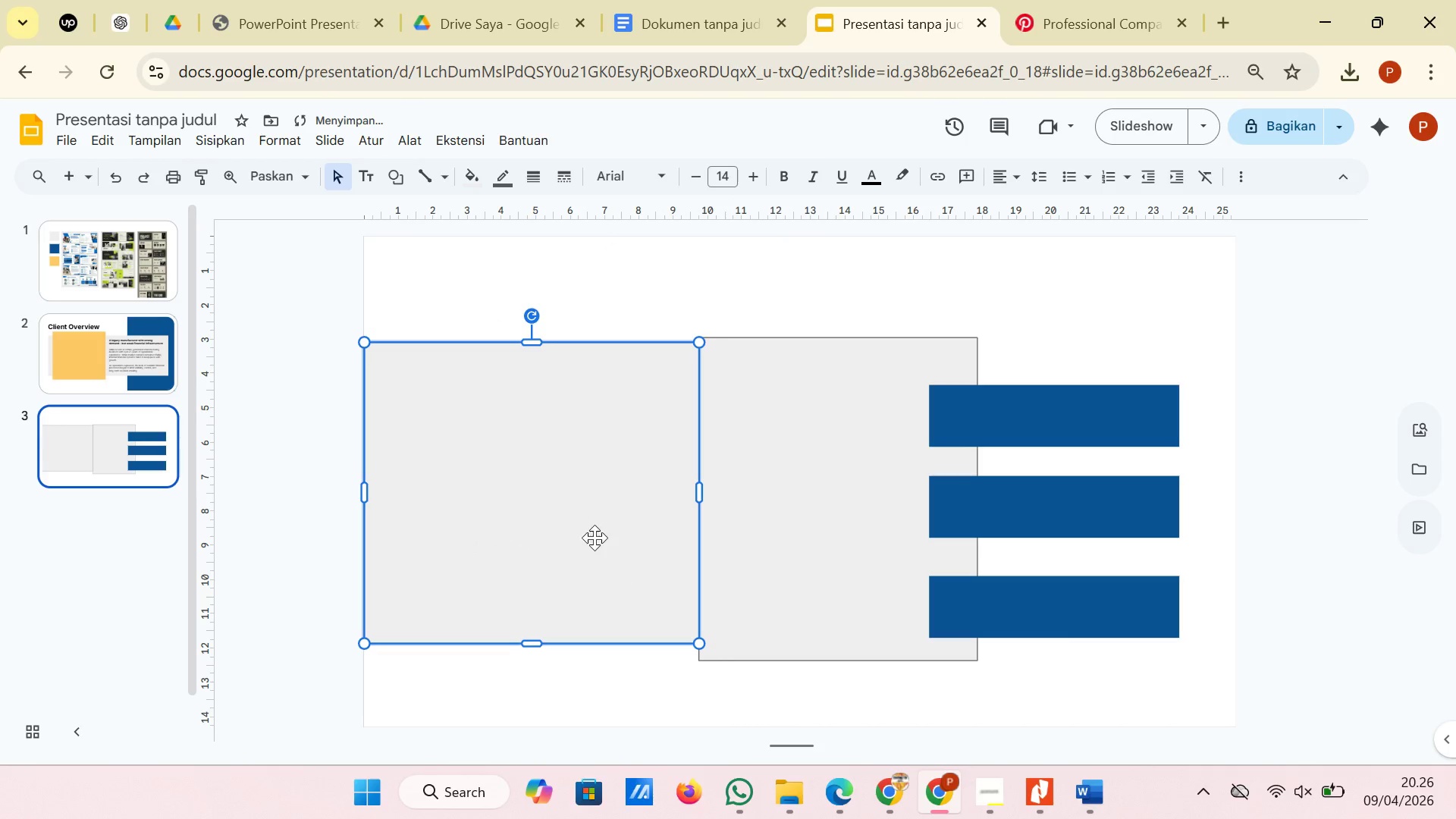 
right_click([595, 538])
 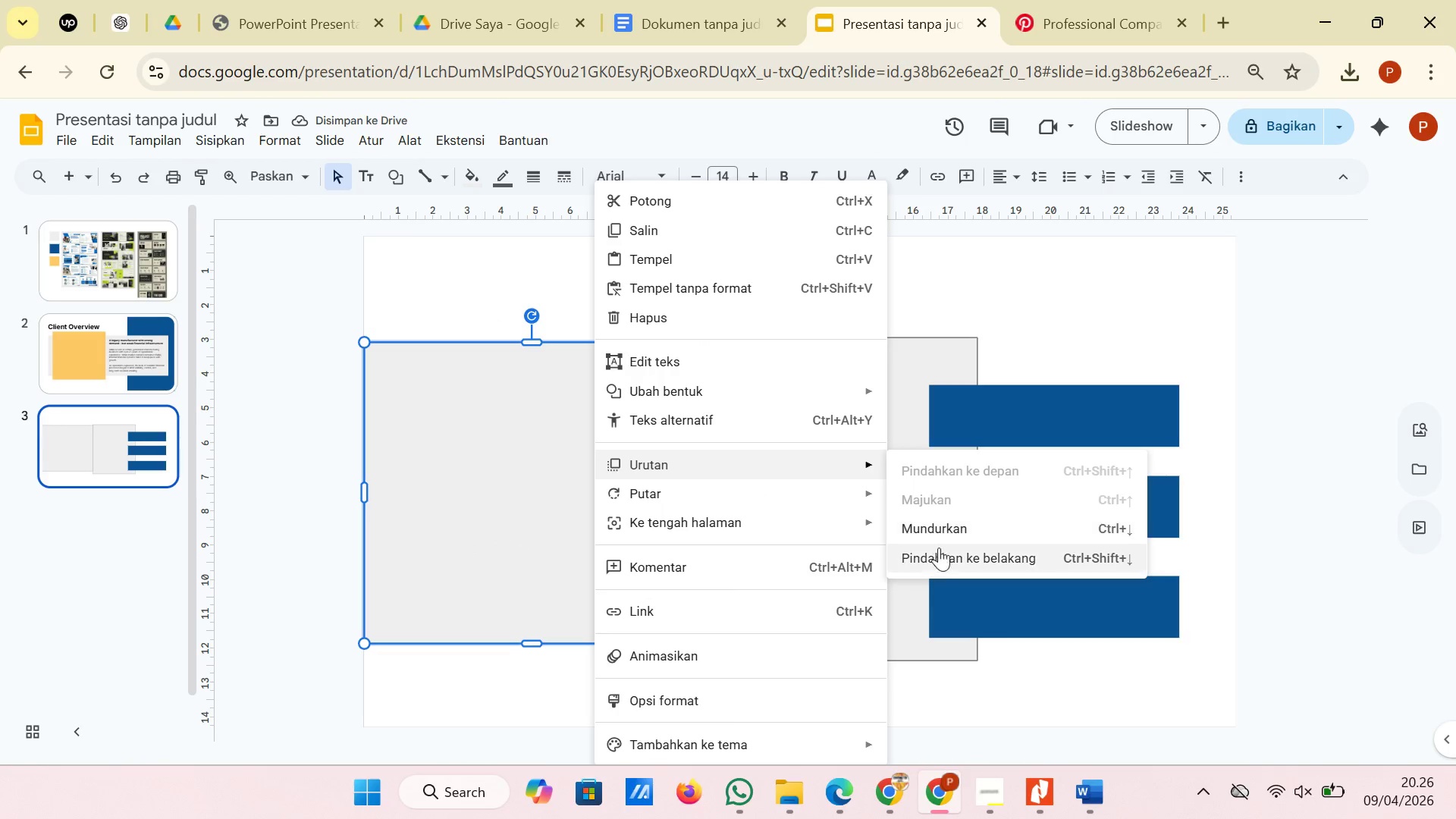 
left_click([939, 560])
 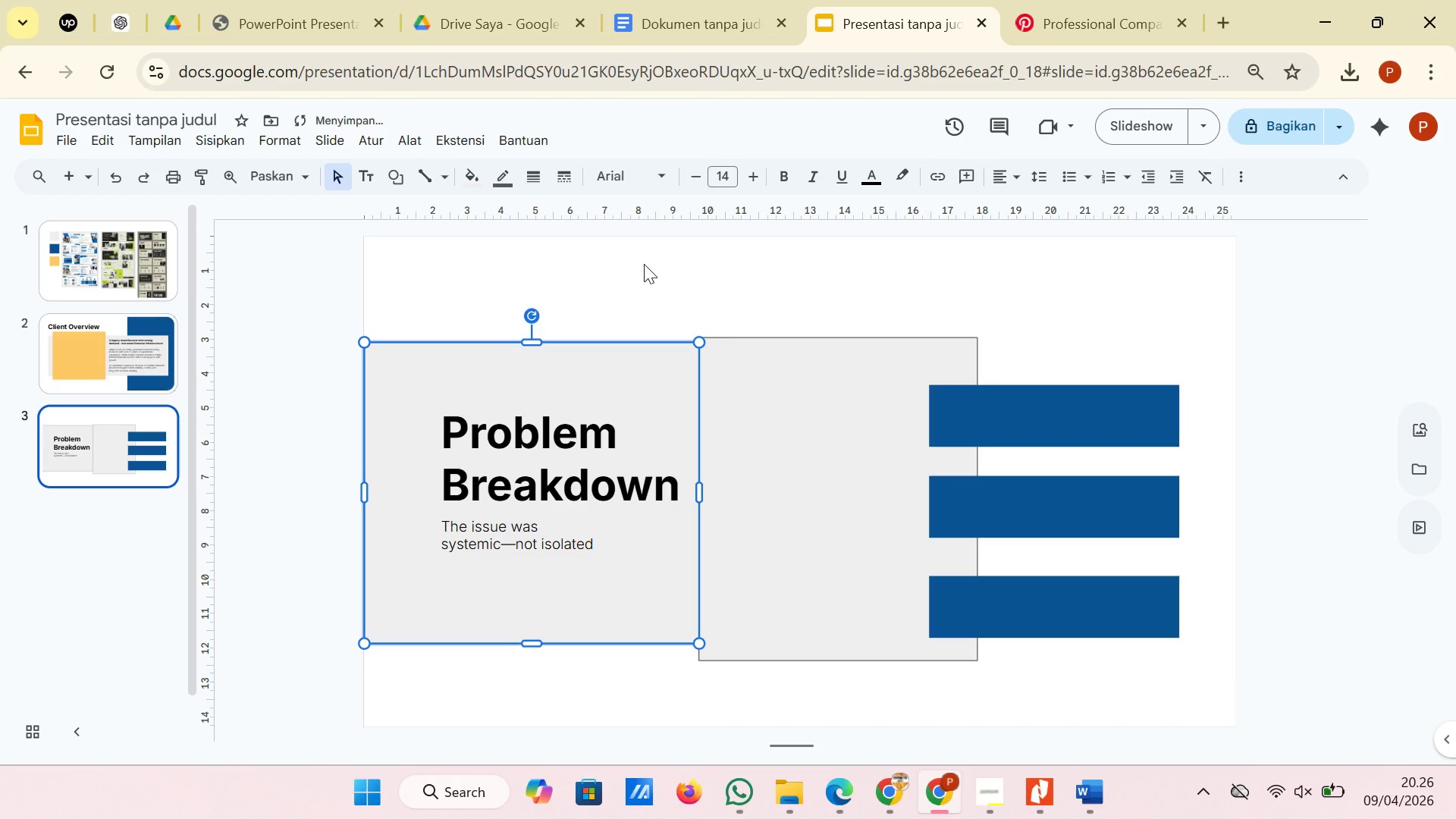 
left_click([644, 263])
 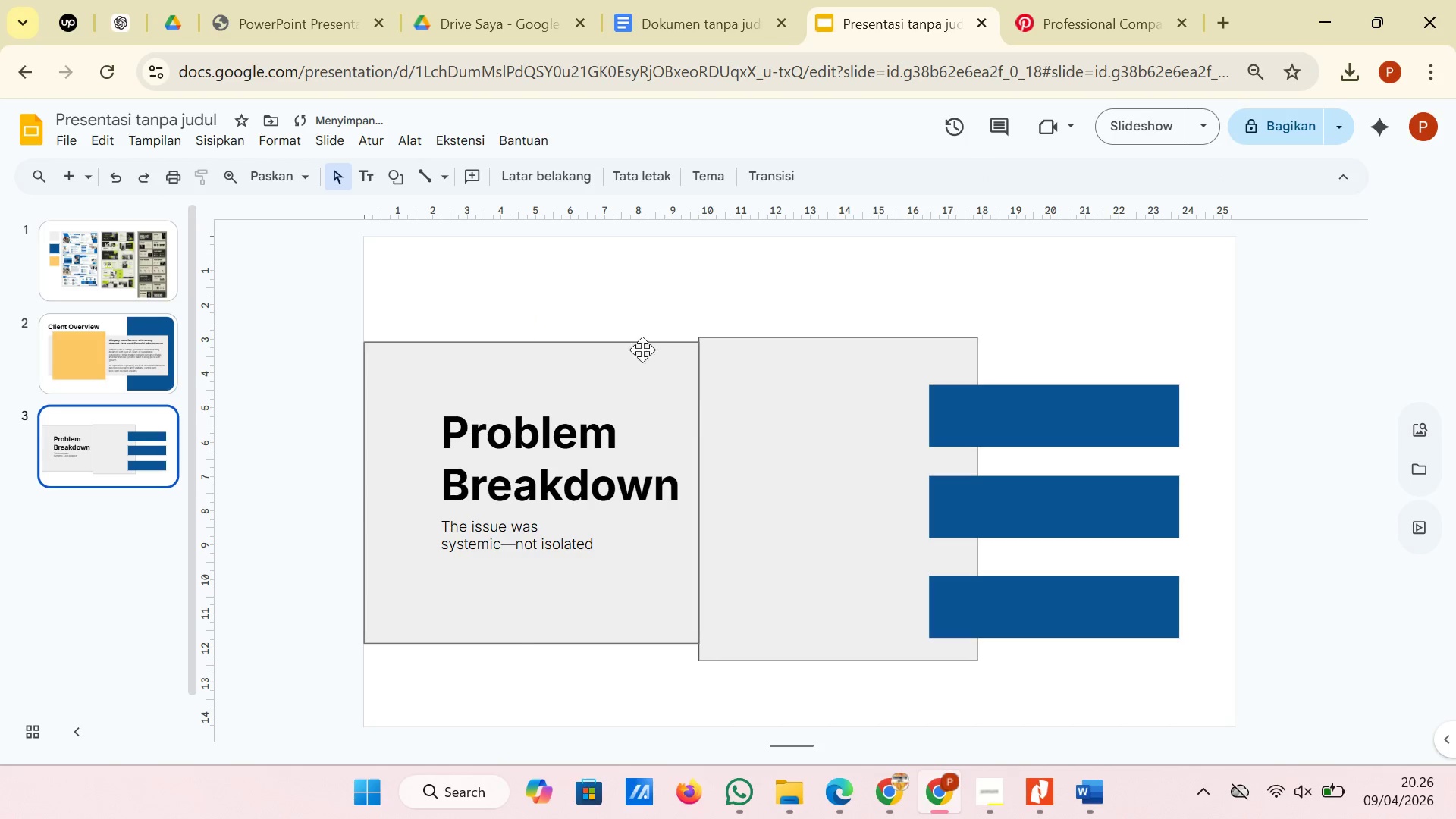 
left_click([642, 350])
 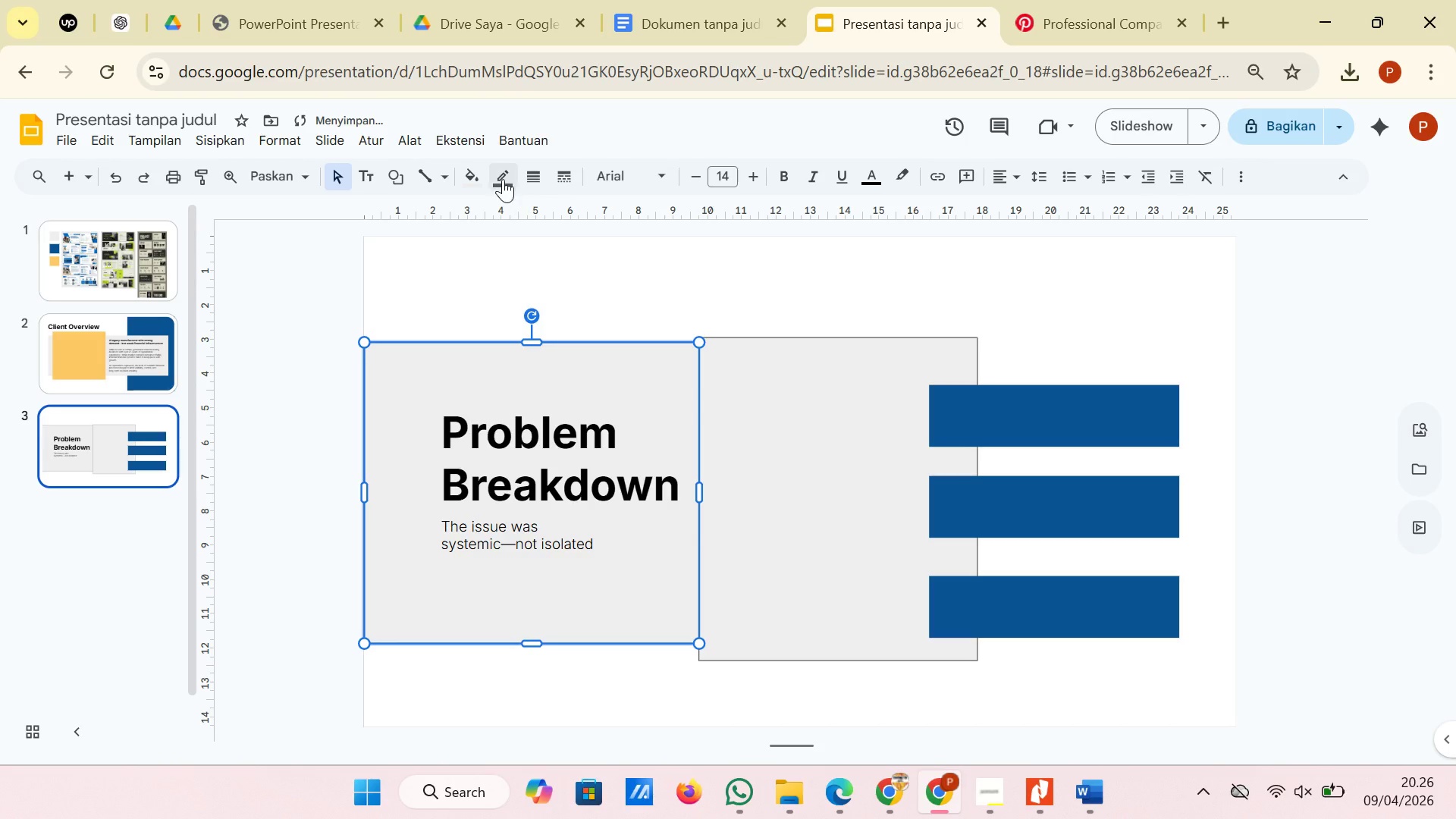 
left_click([502, 177])
 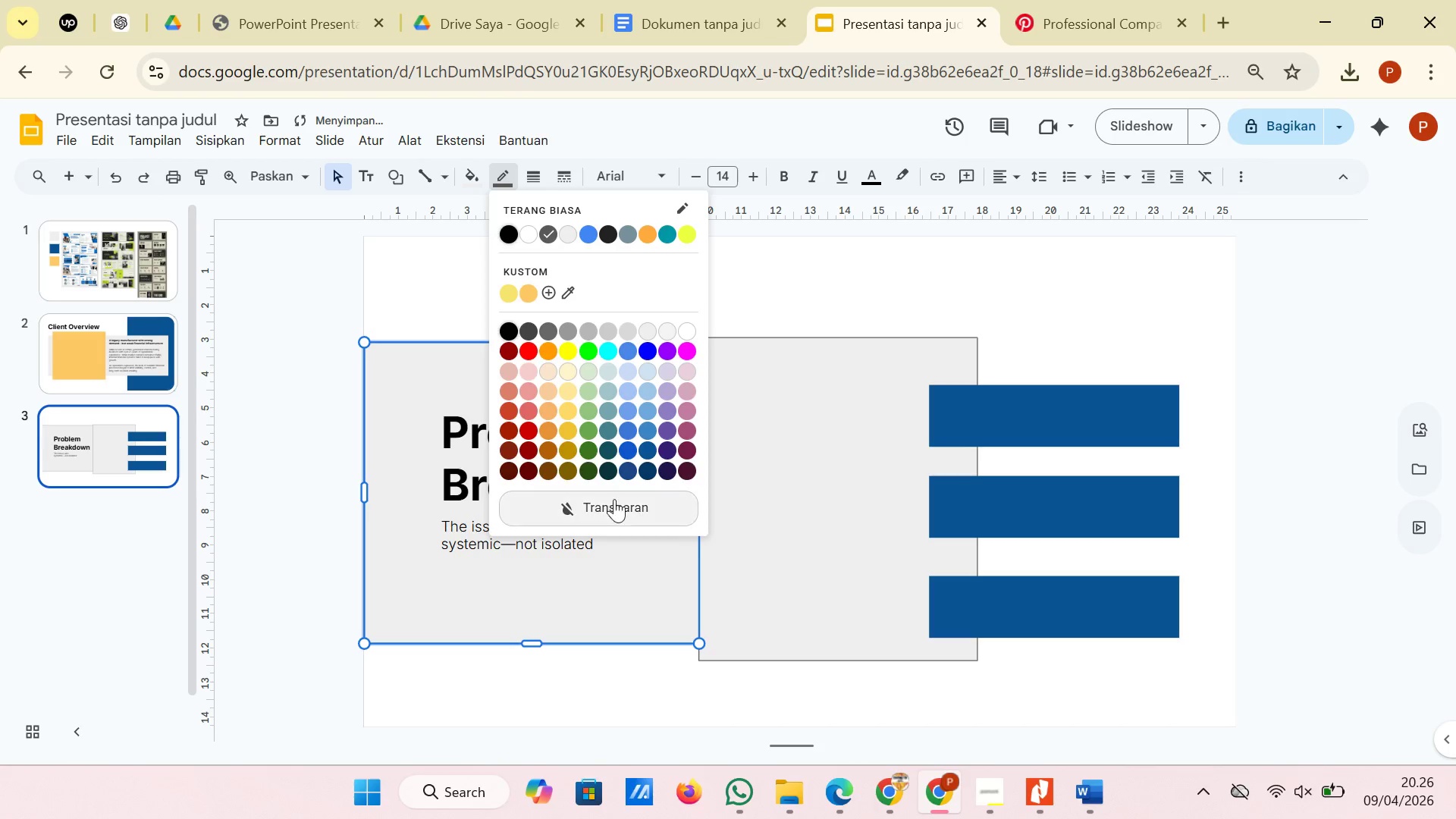 
left_click([614, 500])
 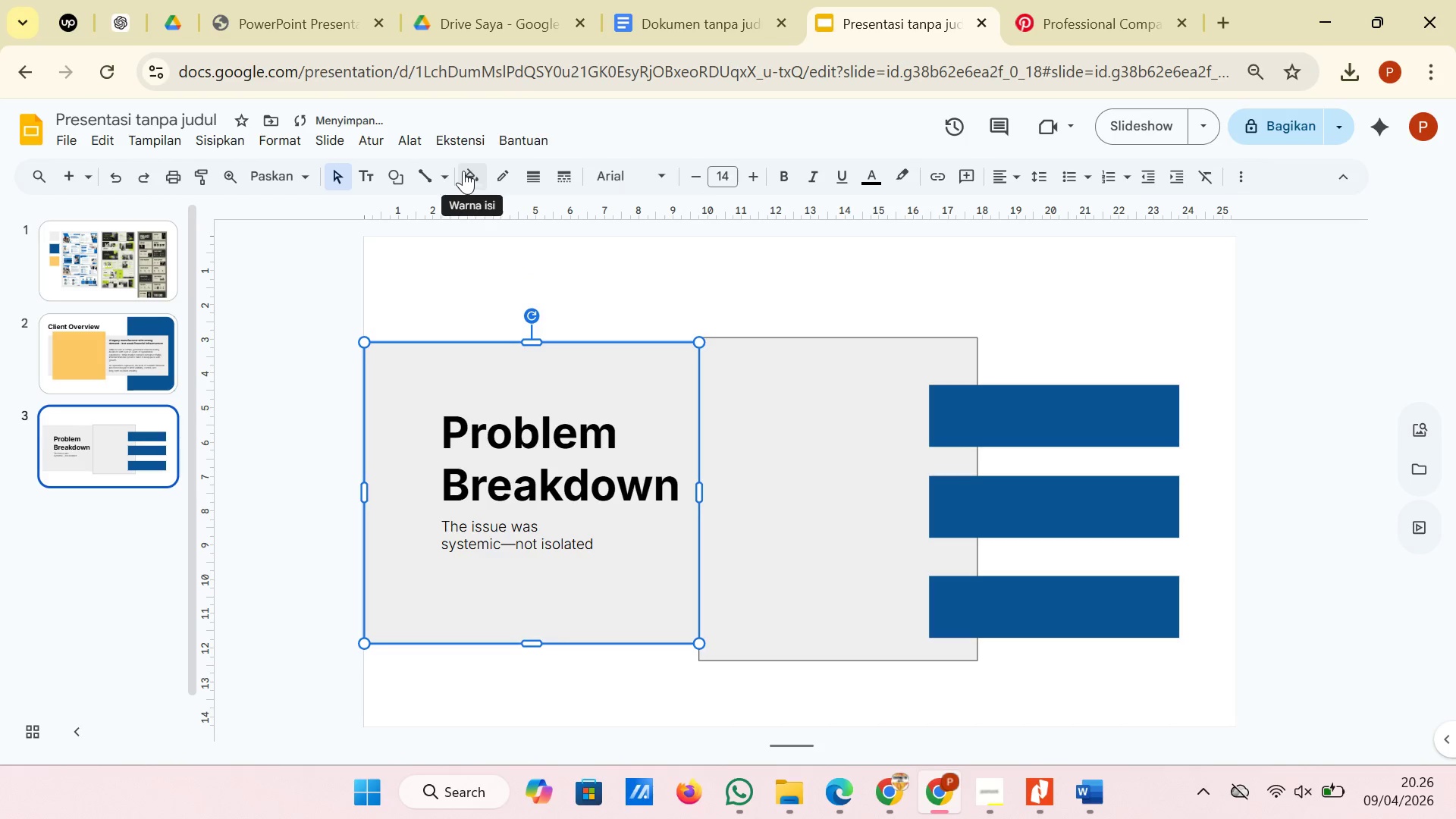 
left_click([463, 171])
 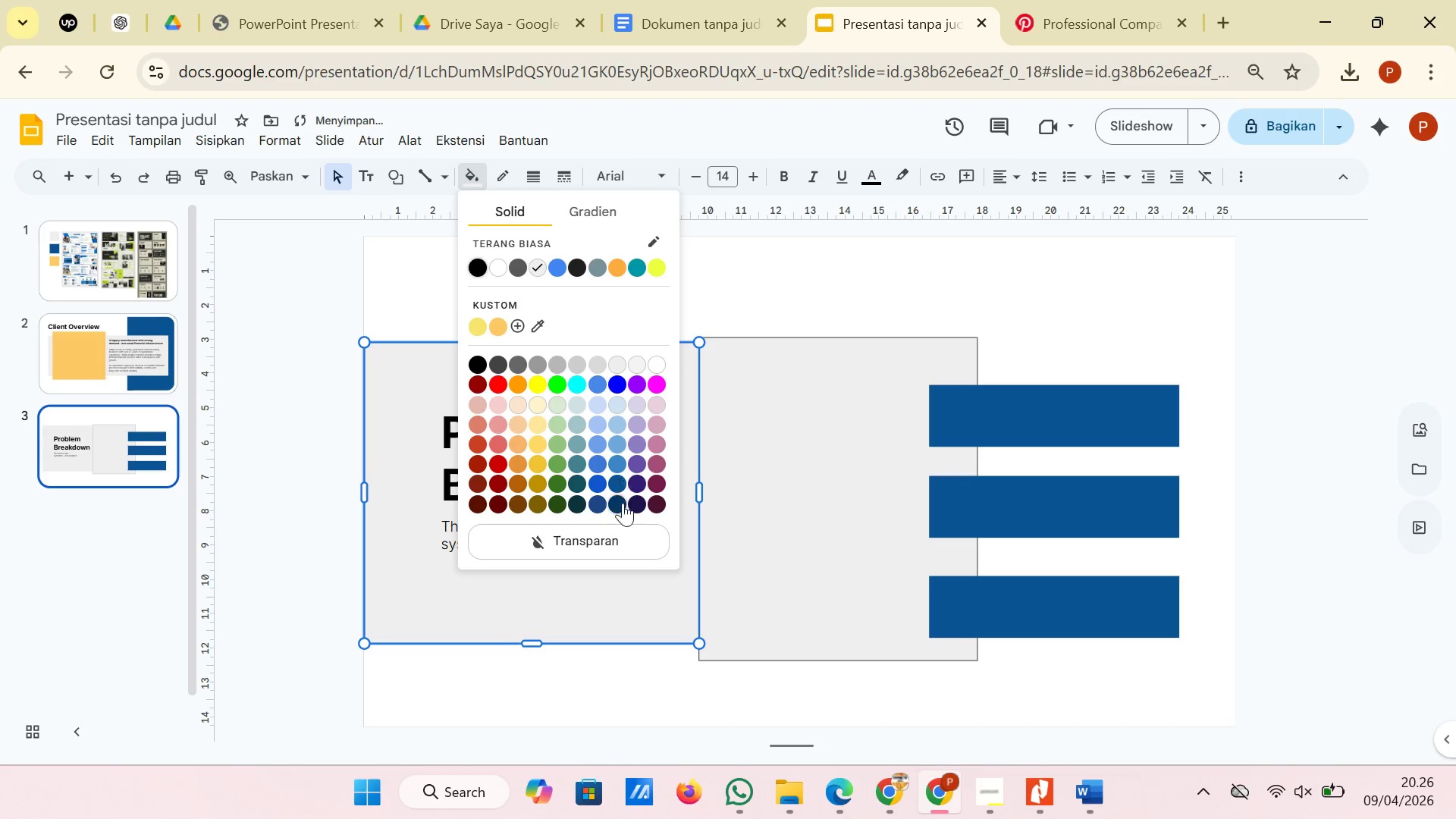 
left_click([617, 480])
 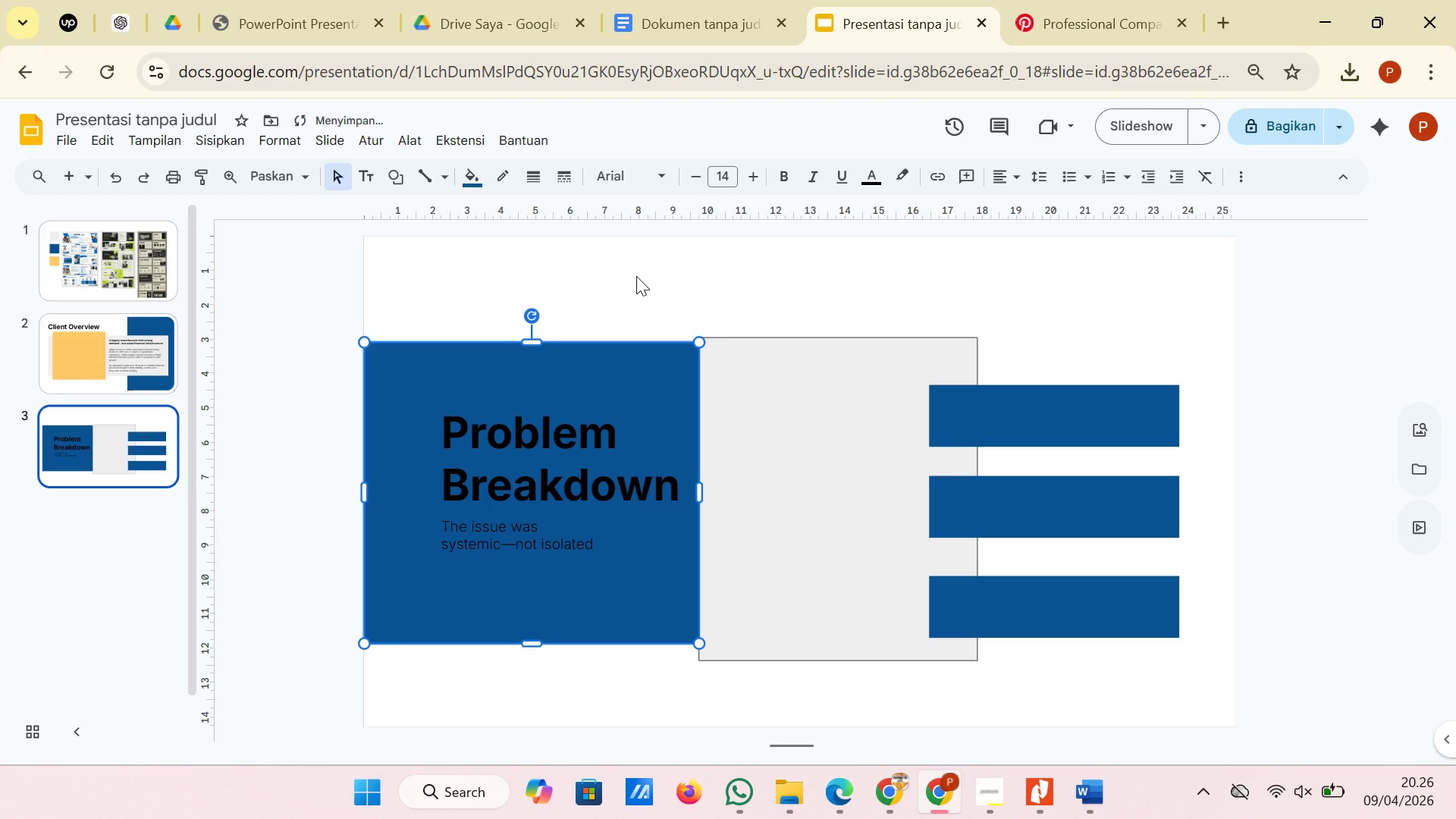 
left_click([636, 276])
 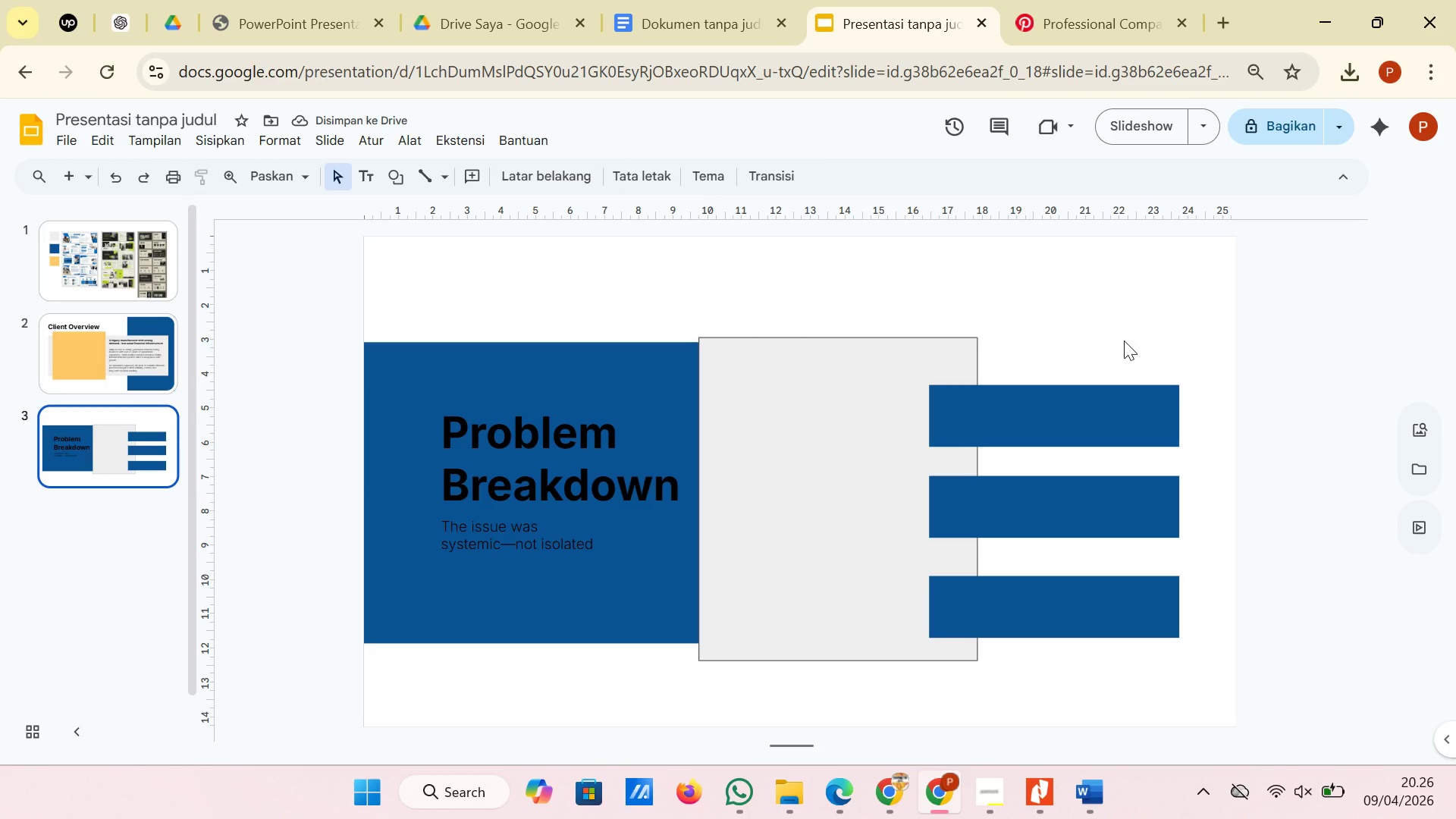 
left_click_drag(start_coordinate=[1120, 342], to_coordinate=[1163, 626])
 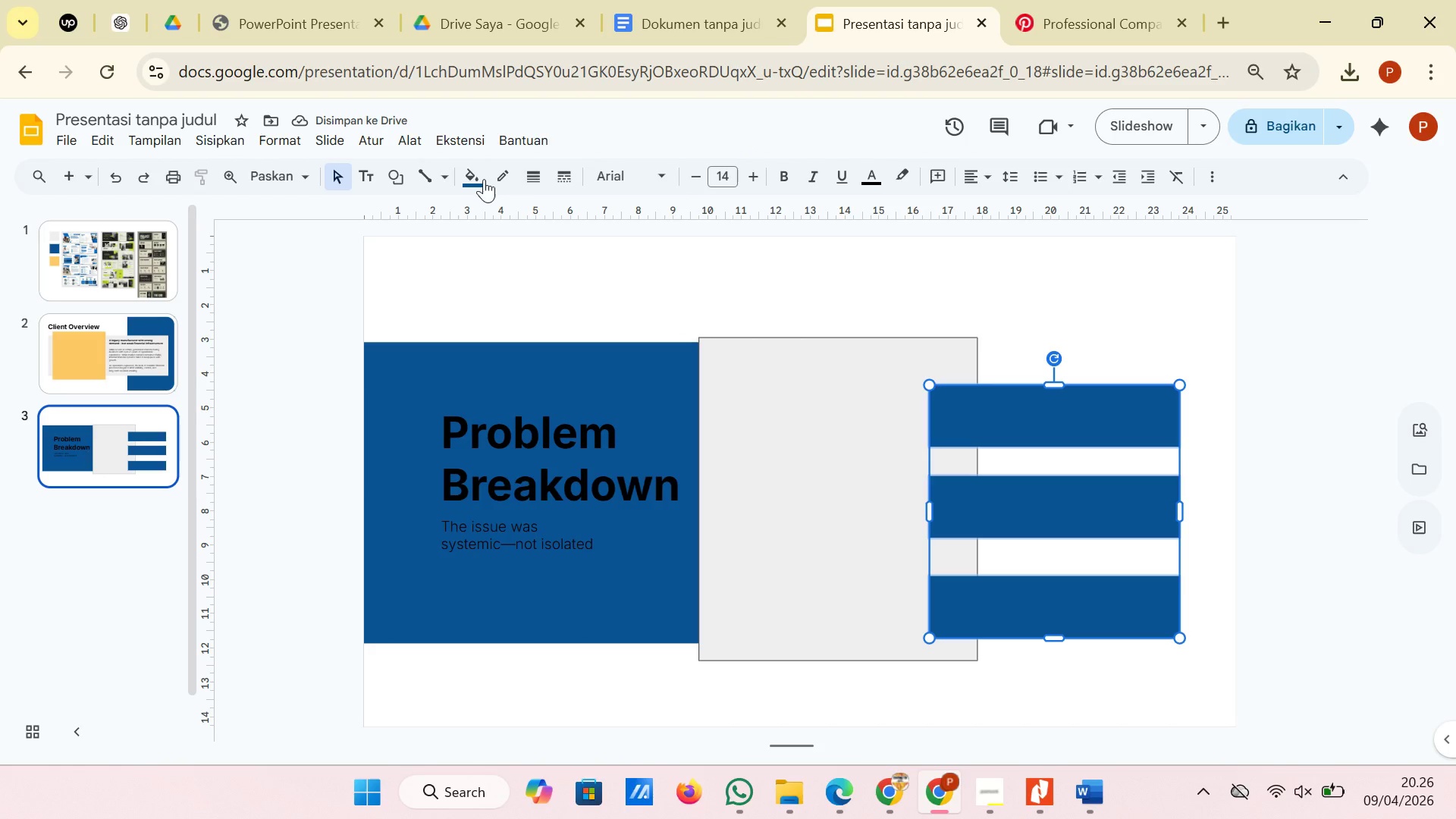 
left_click([479, 178])
 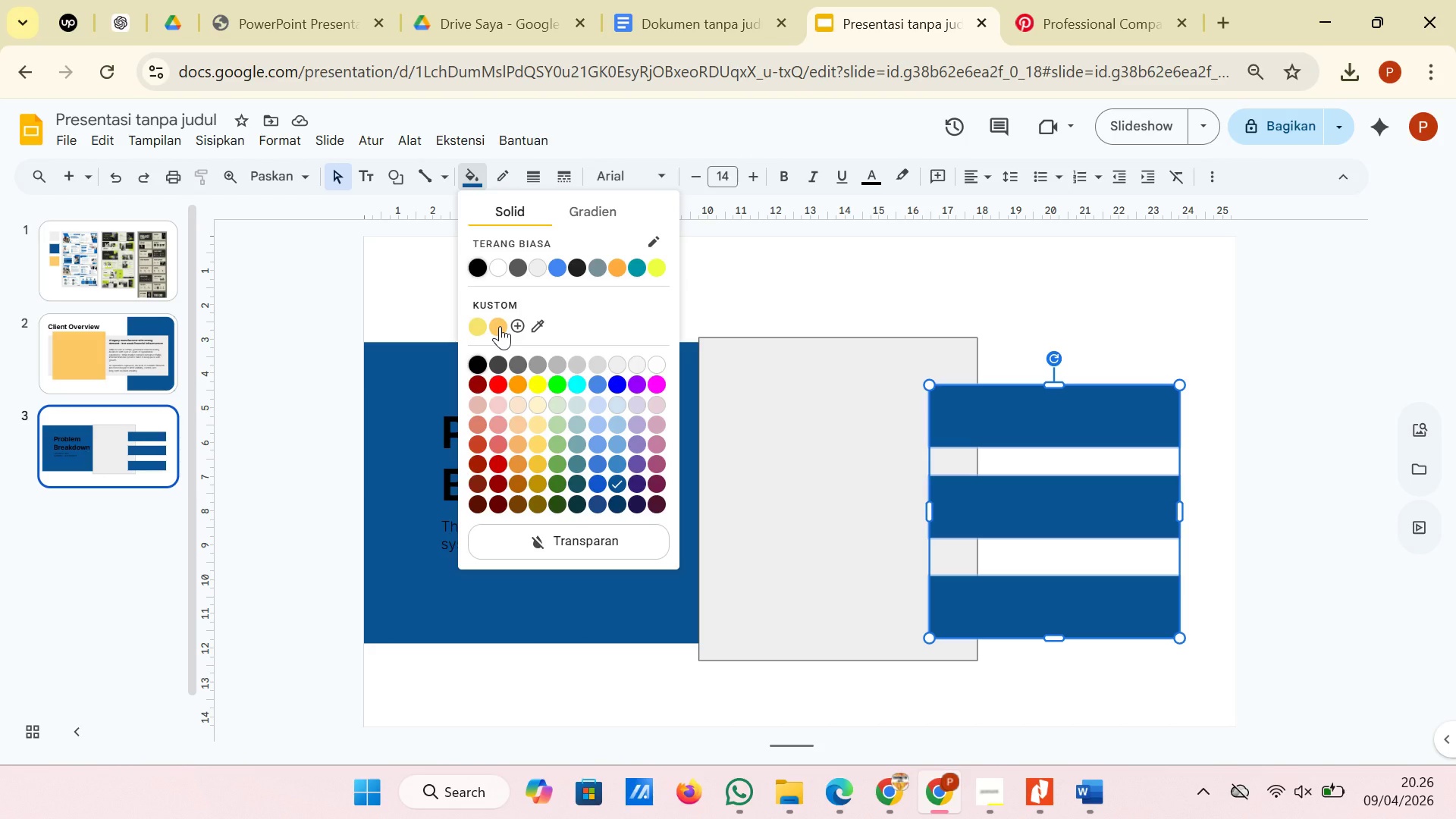 
left_click([500, 327])
 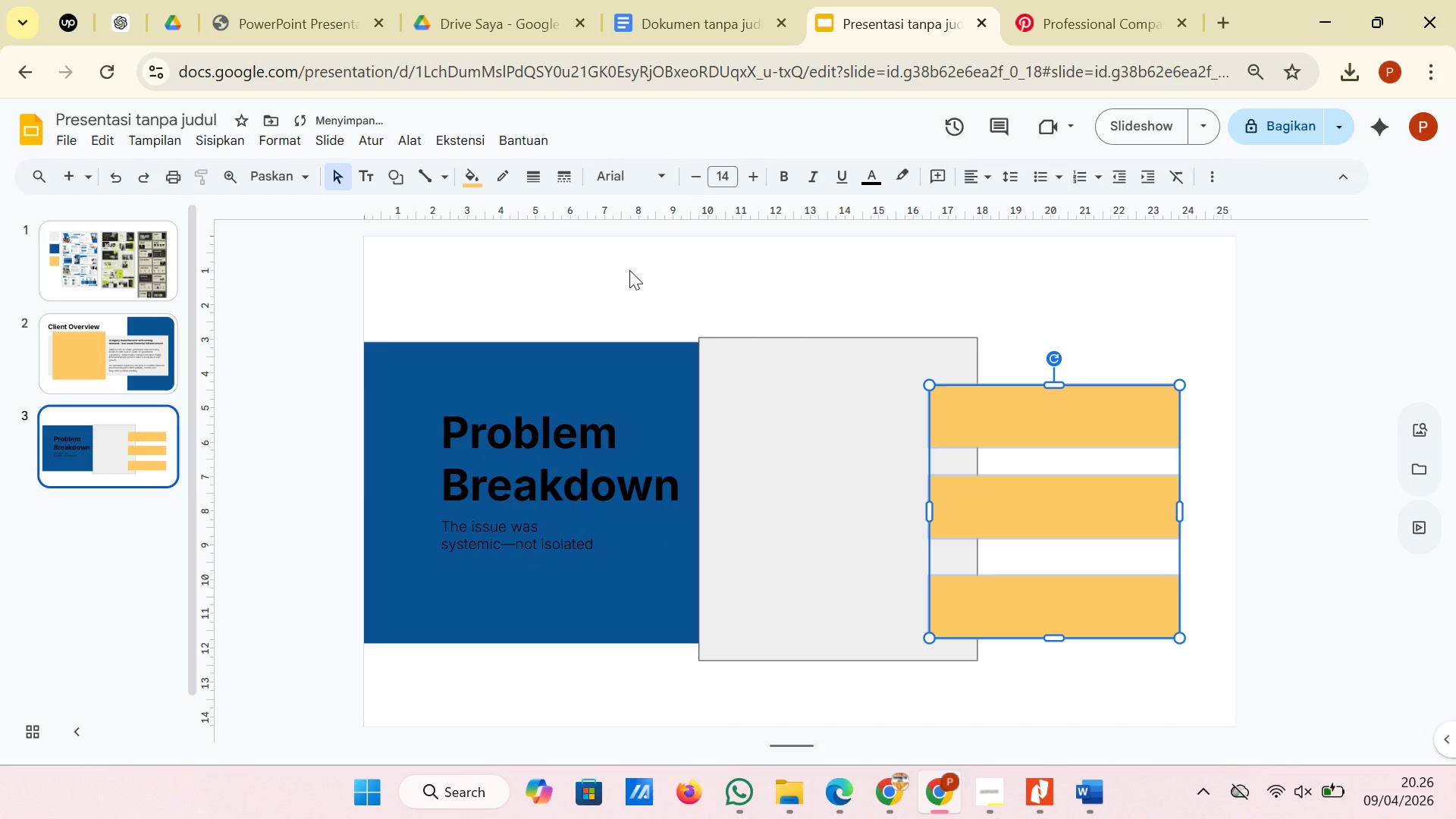 
left_click([628, 274])
 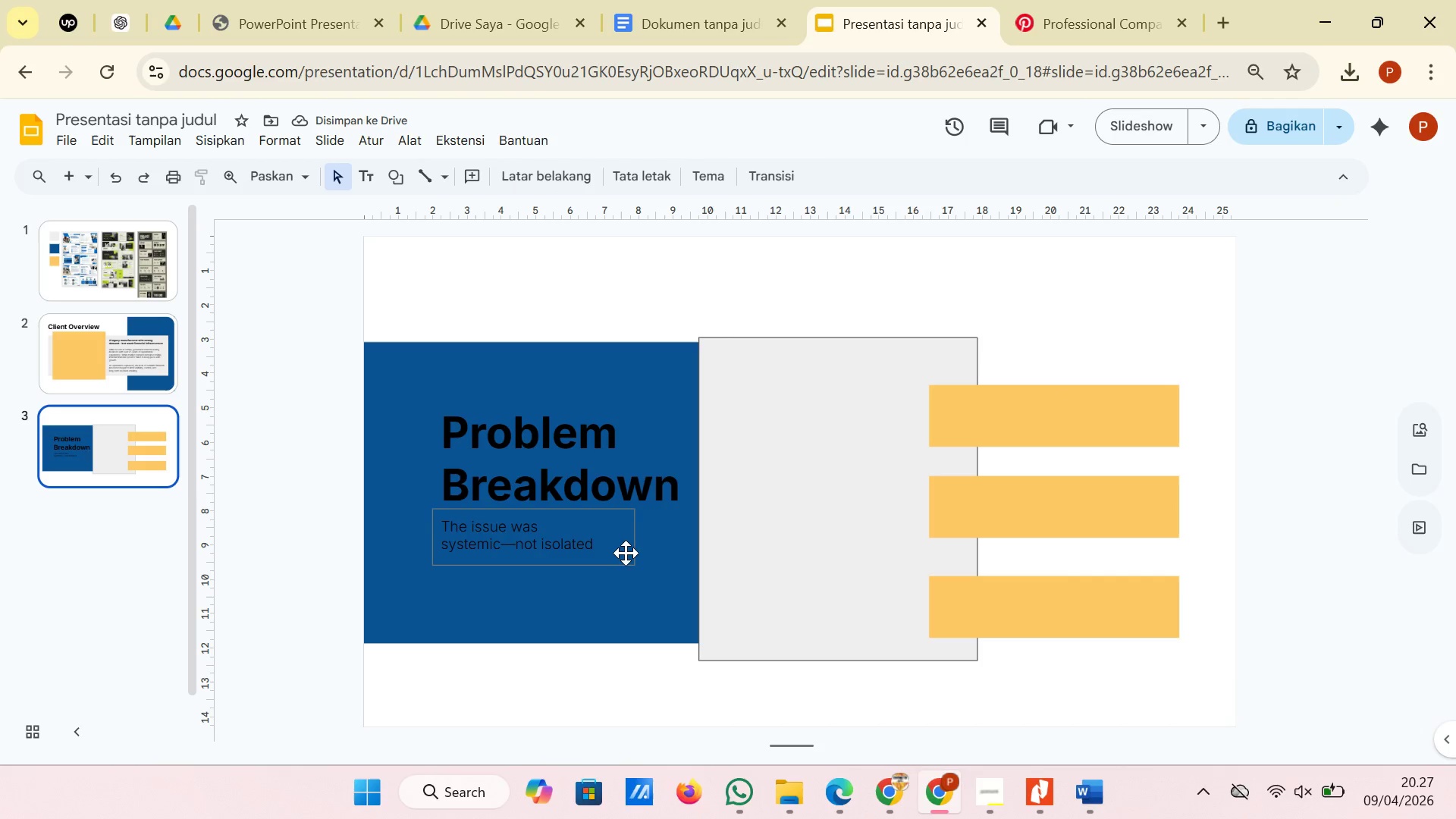 
left_click([603, 544])
 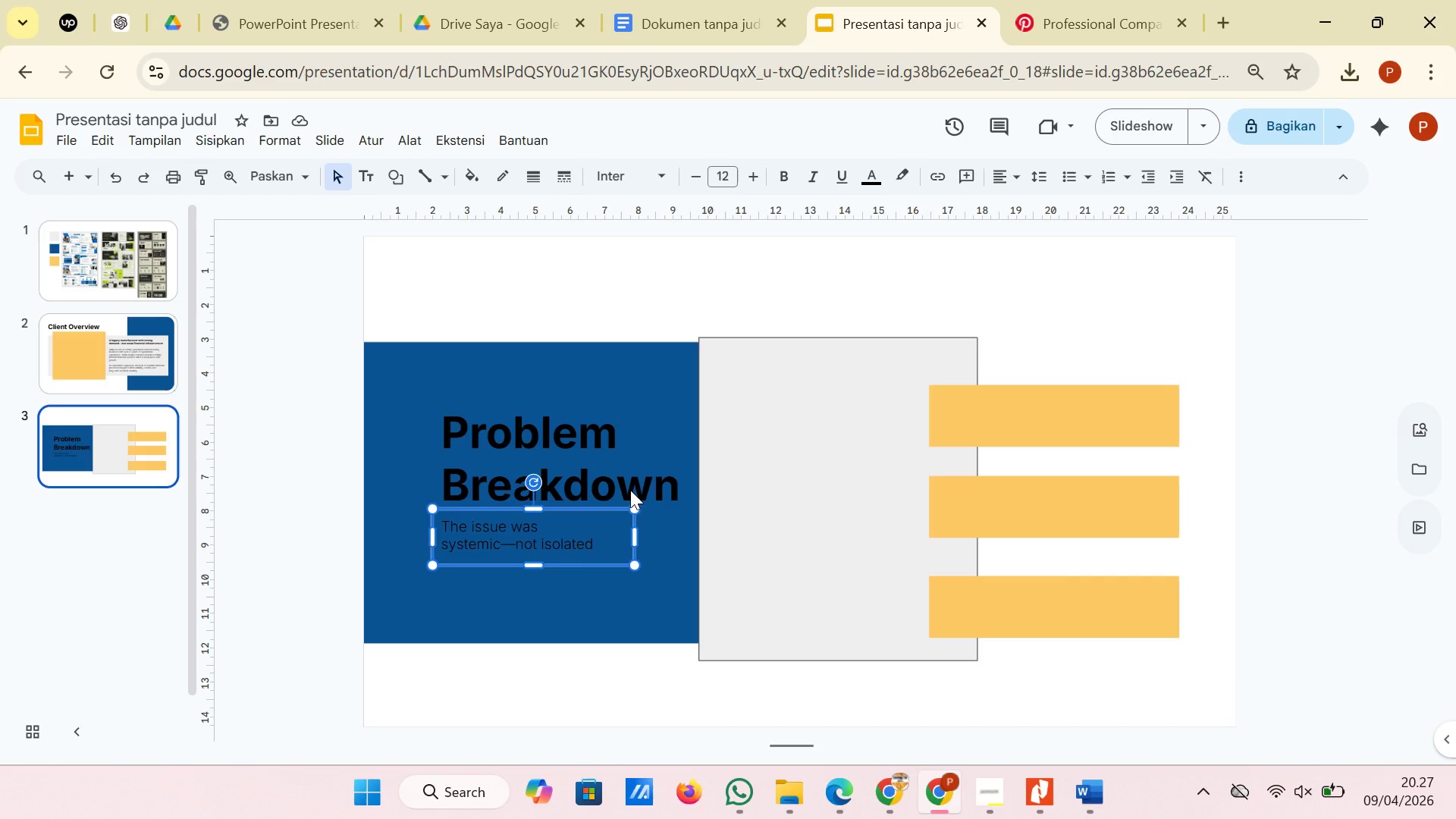 
hold_key(key=ShiftLeft, duration=0.91)
left_click([630, 490])
 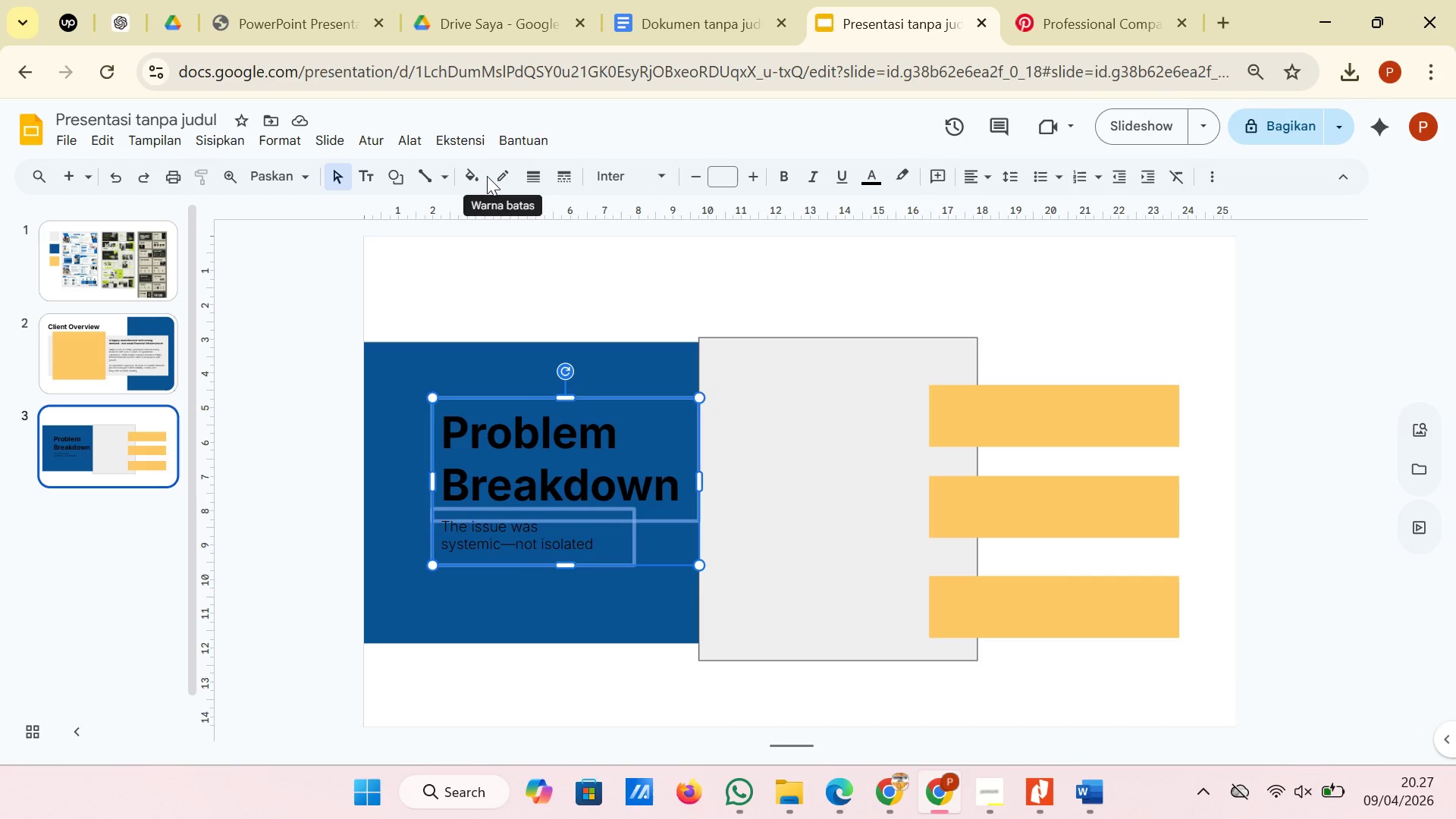 
left_click([485, 176])
 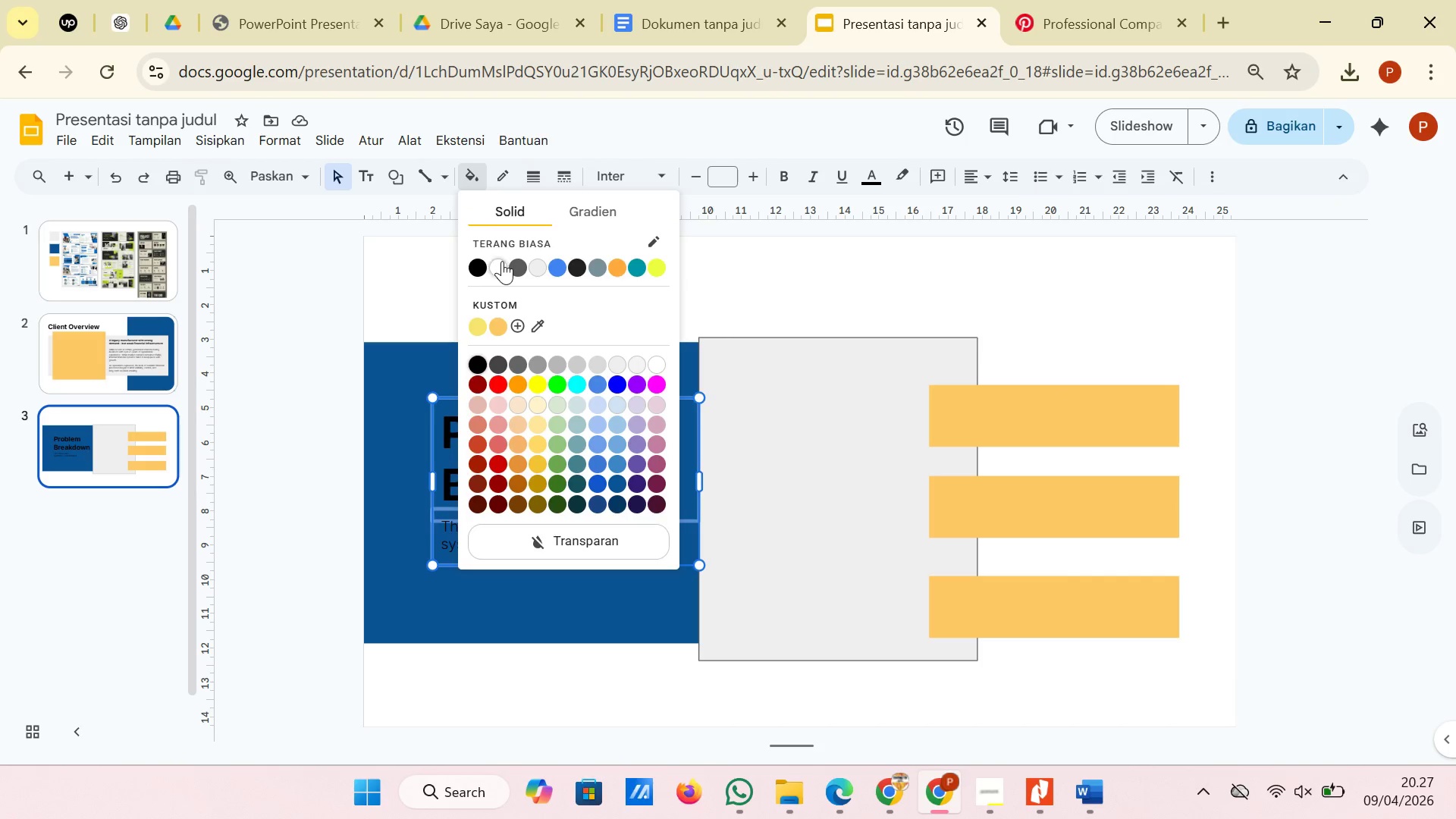 
left_click([502, 261])
 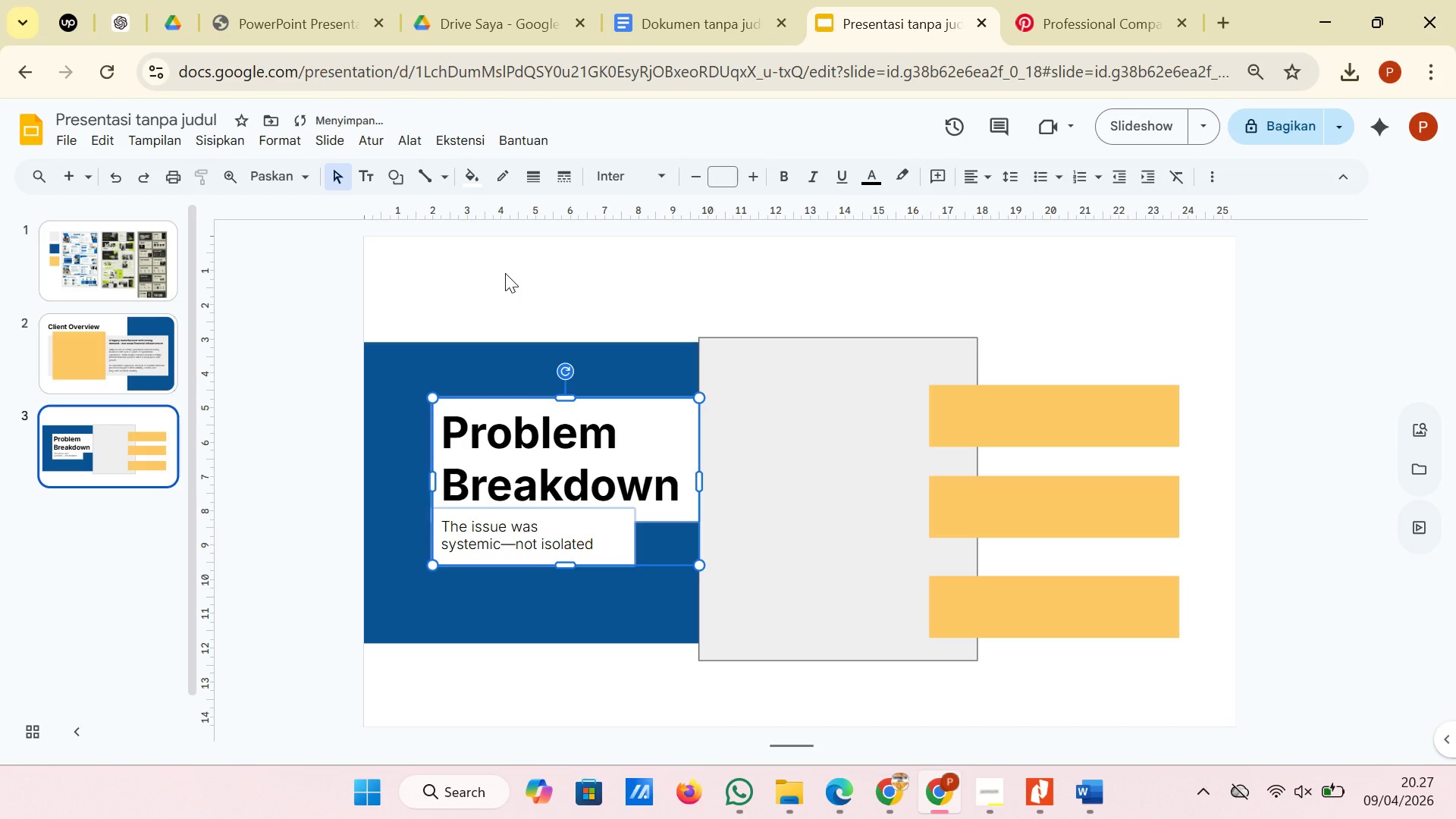 
key(Control+Z)
 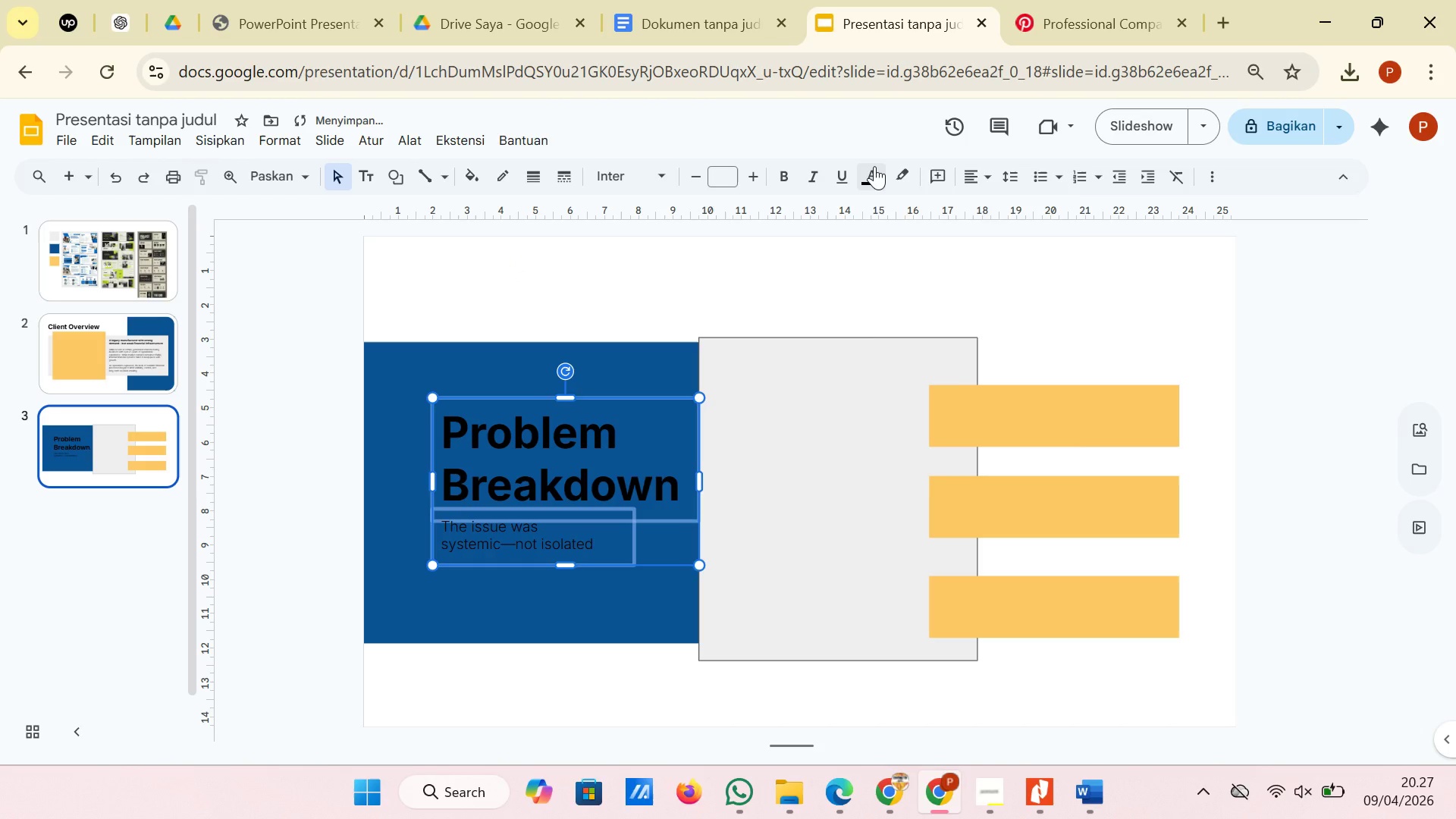 
left_click([874, 166])
 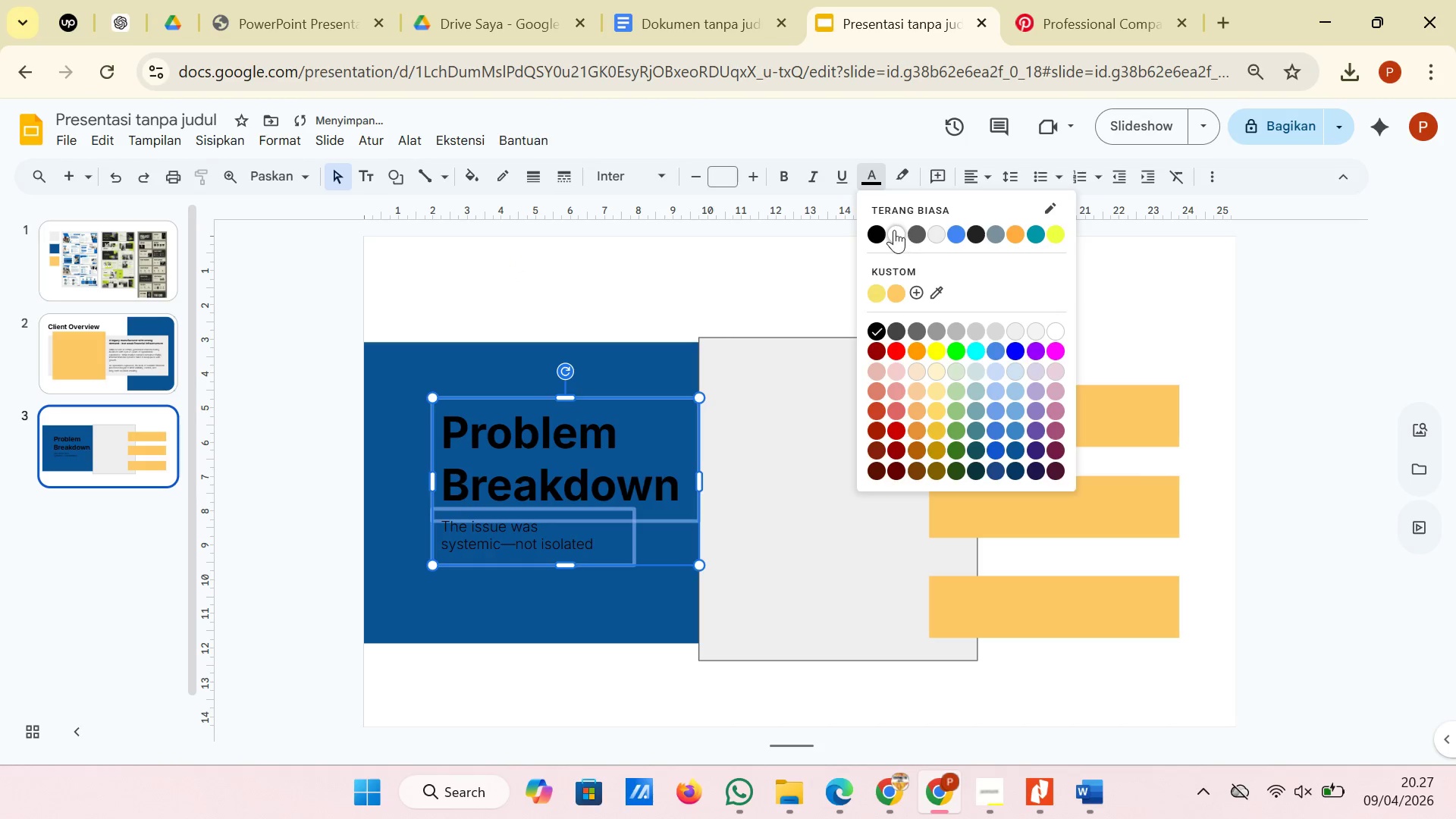 
left_click([894, 230])
 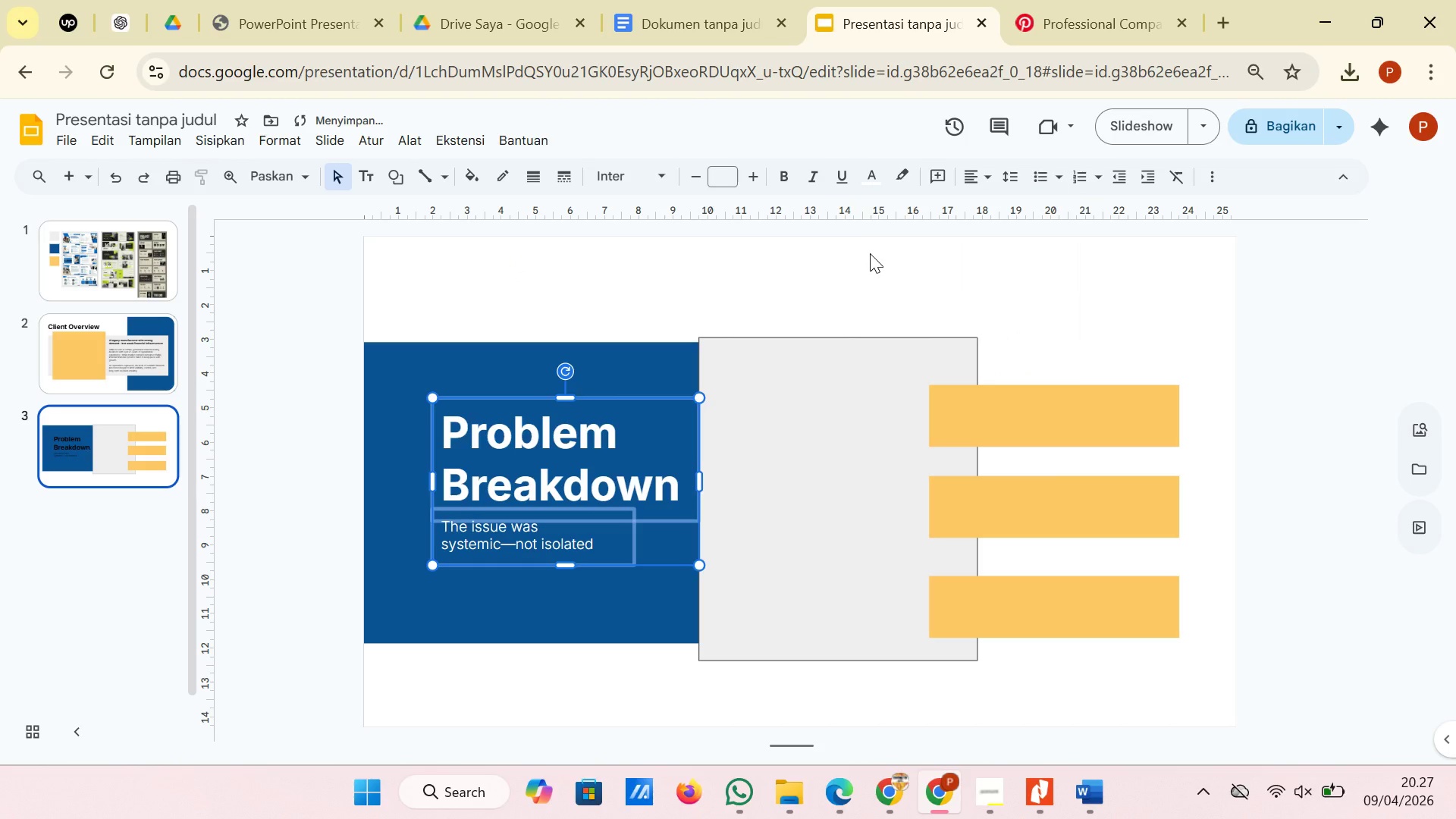 
left_click([866, 256])
 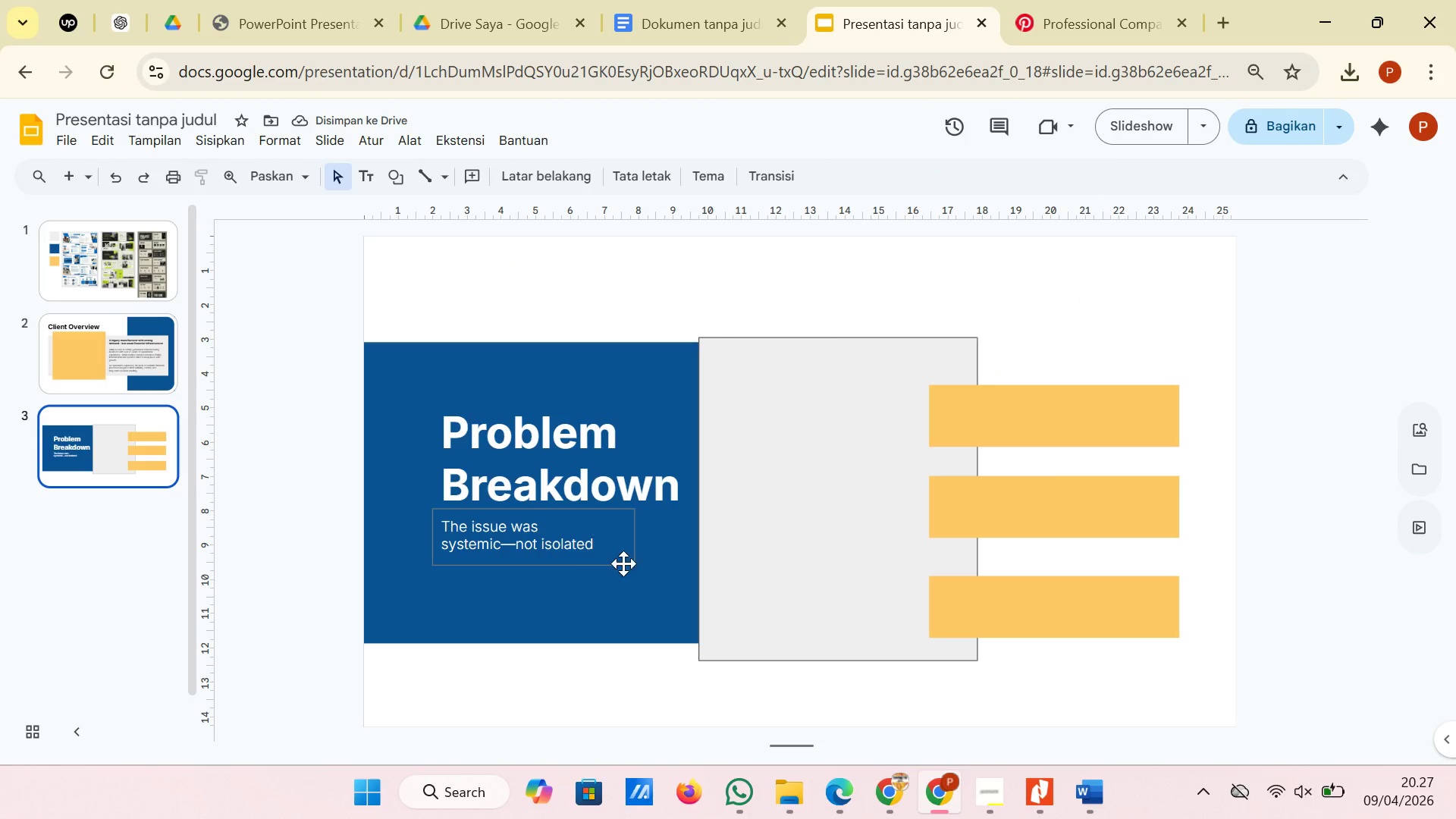 
left_click([573, 602])
 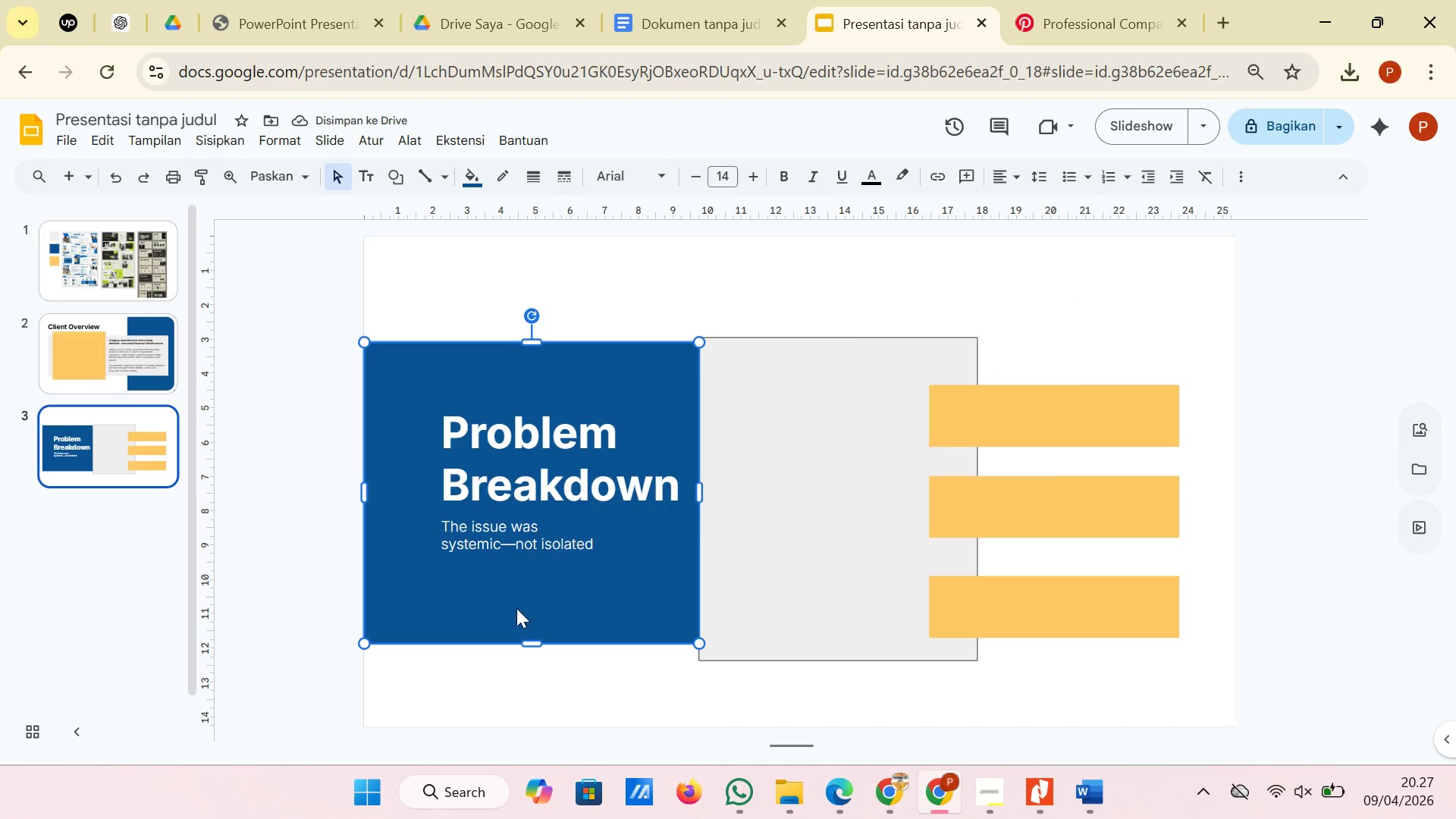 
left_click_drag(start_coordinate=[516, 608], to_coordinate=[516, 614])
 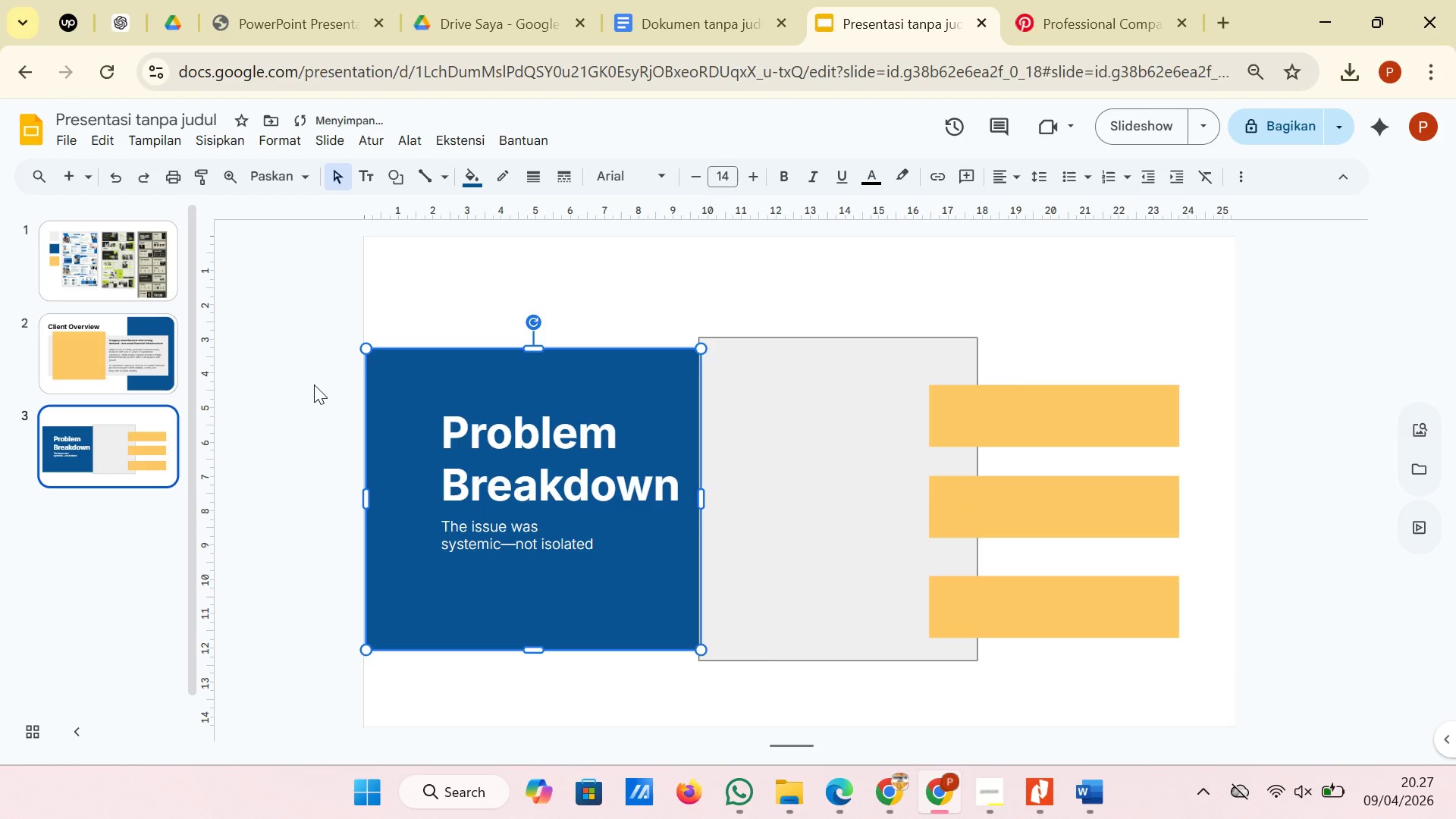 
left_click([314, 384])
 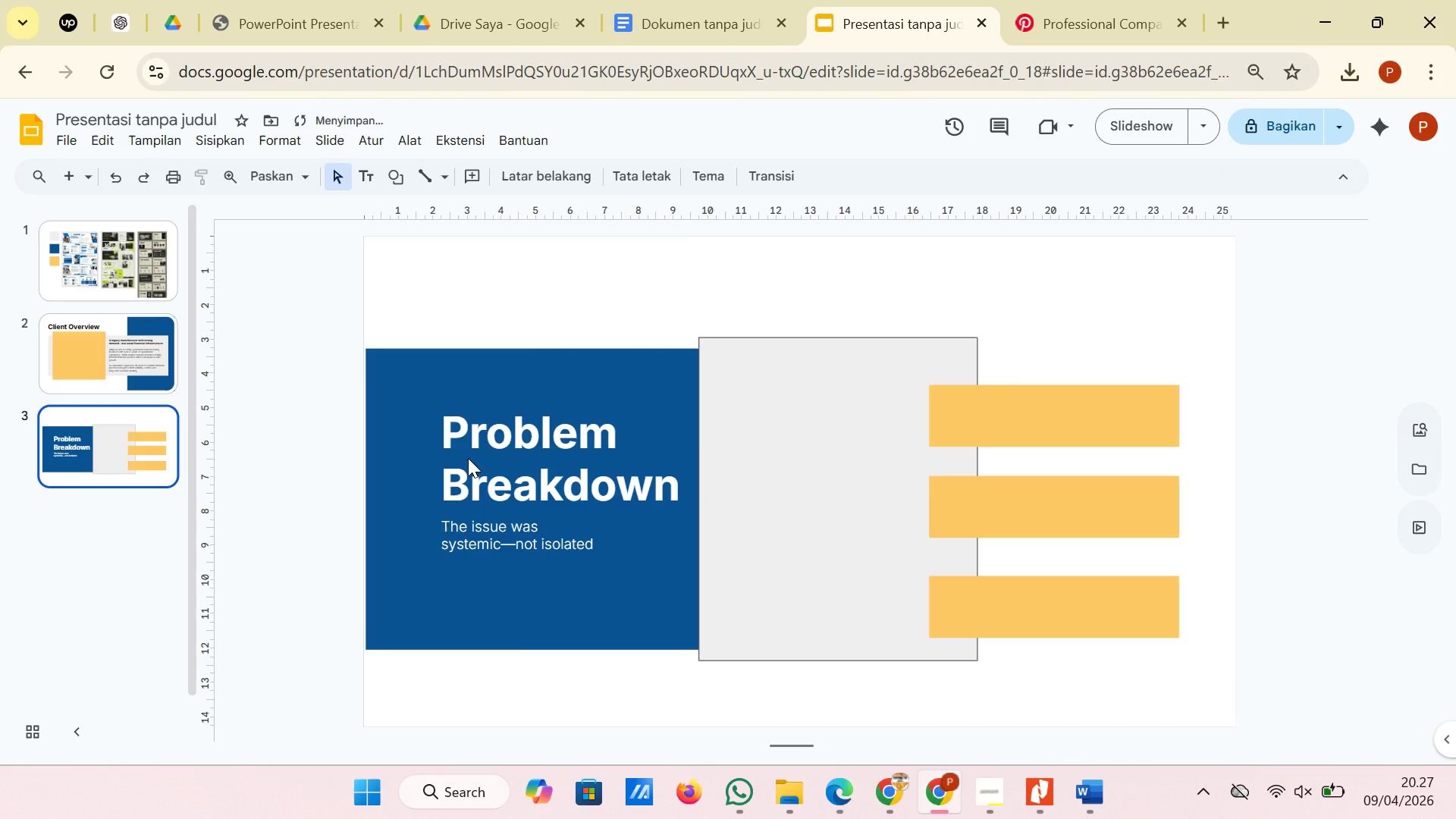 
left_click([469, 457])
 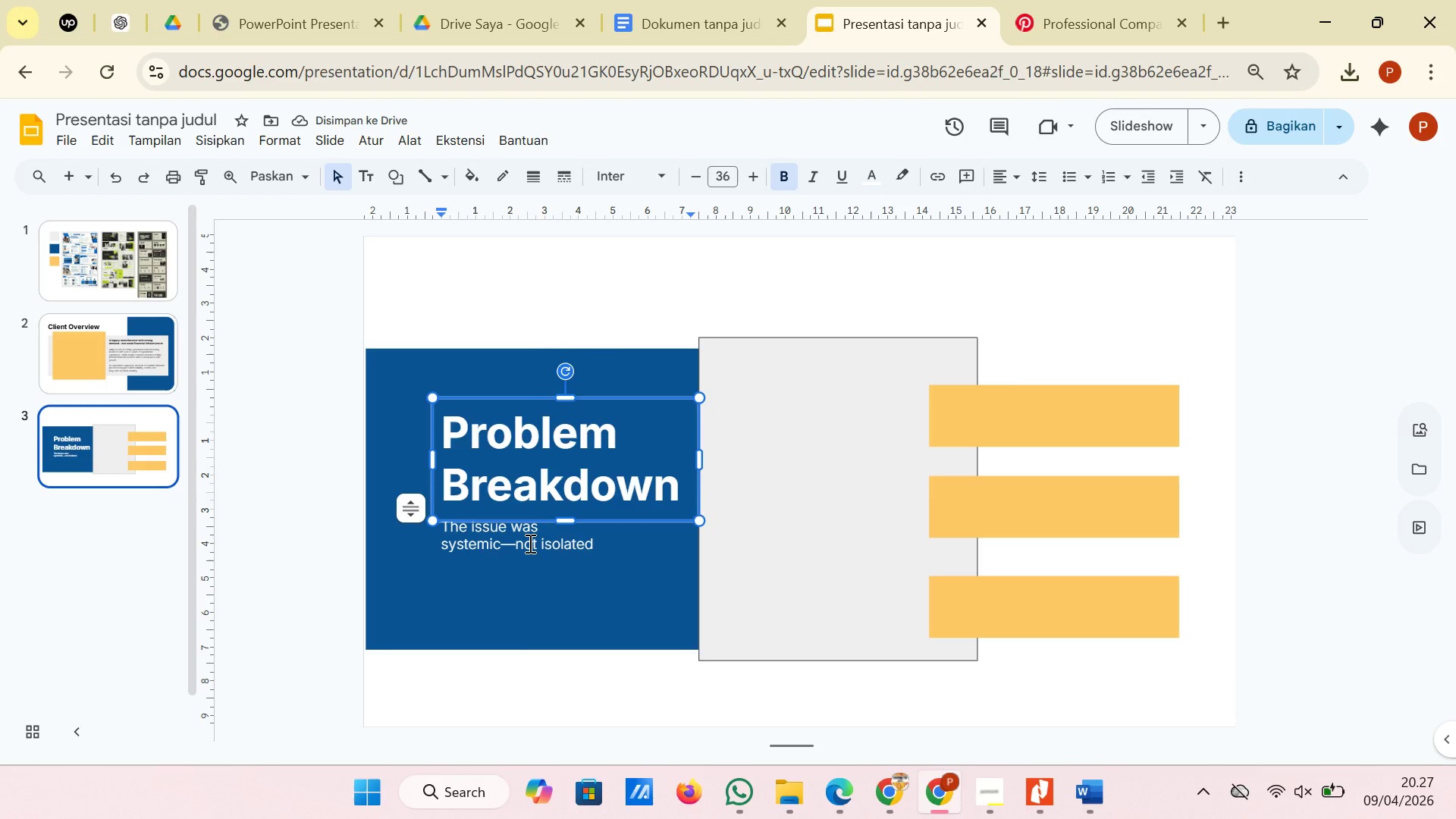 
hold_key(key=ShiftLeft, duration=0.58)
left_click([529, 549])
 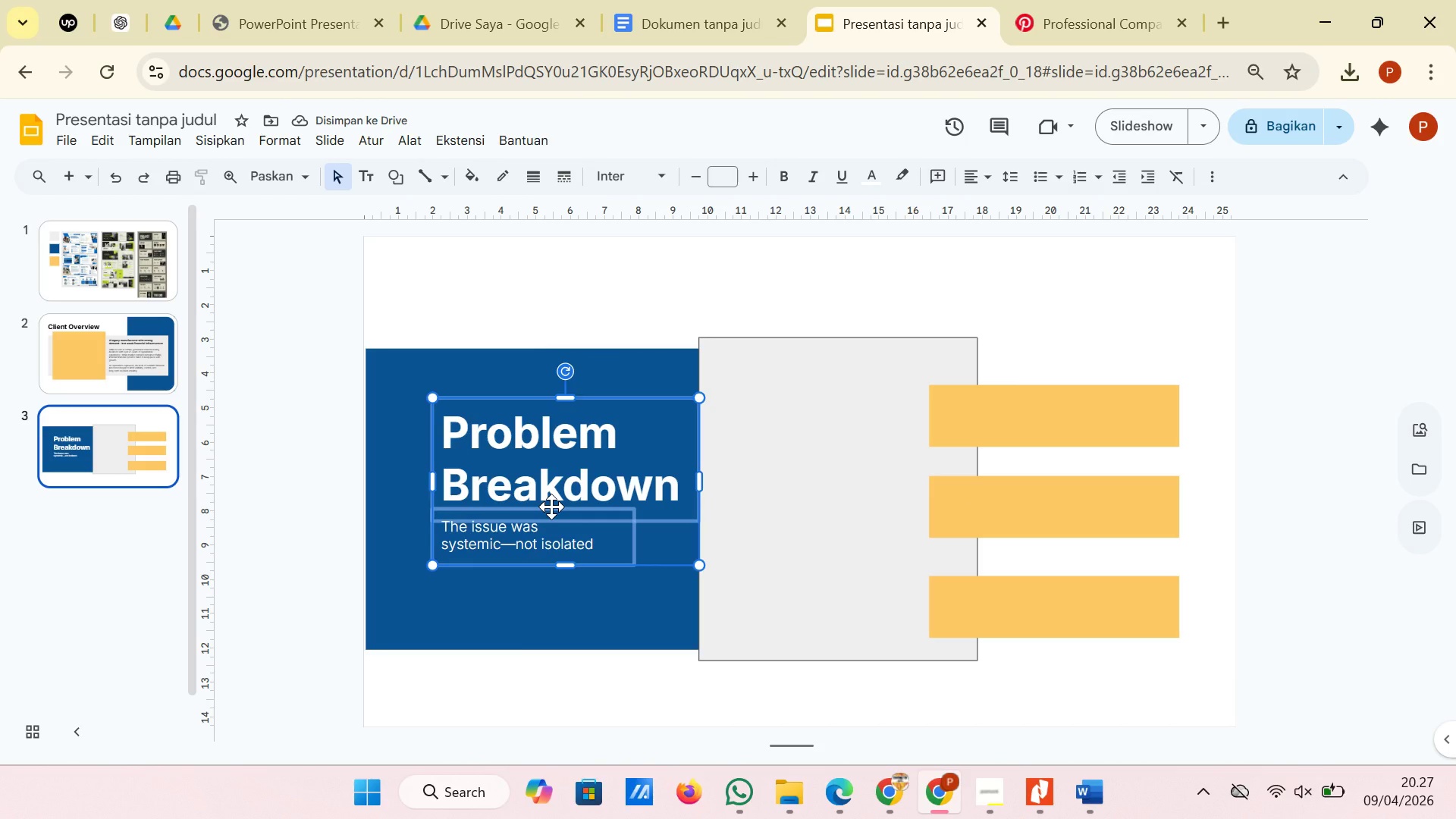 
left_click_drag(start_coordinate=[551, 507], to_coordinate=[551, 524])
 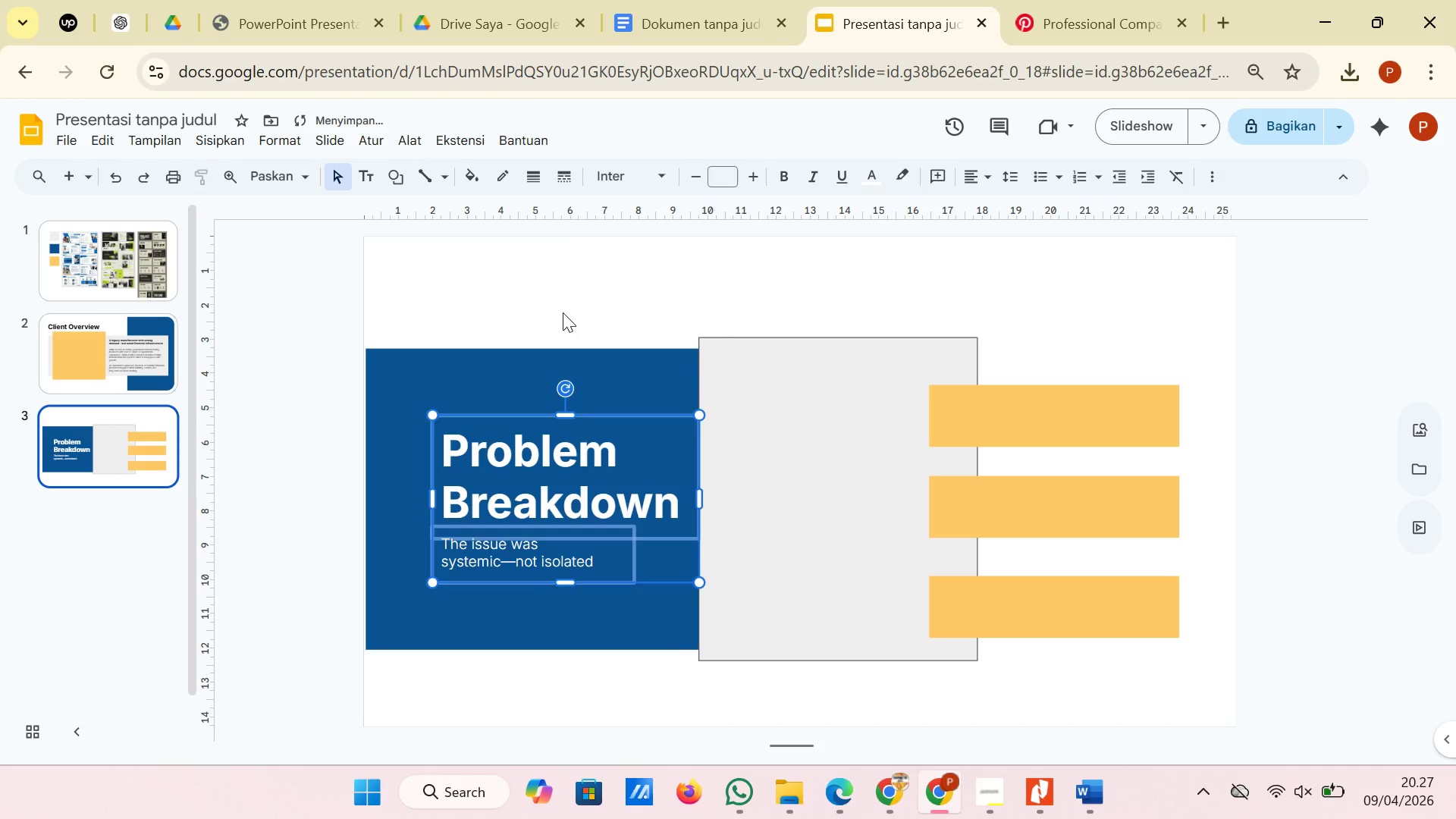 
double_click([516, 375])
 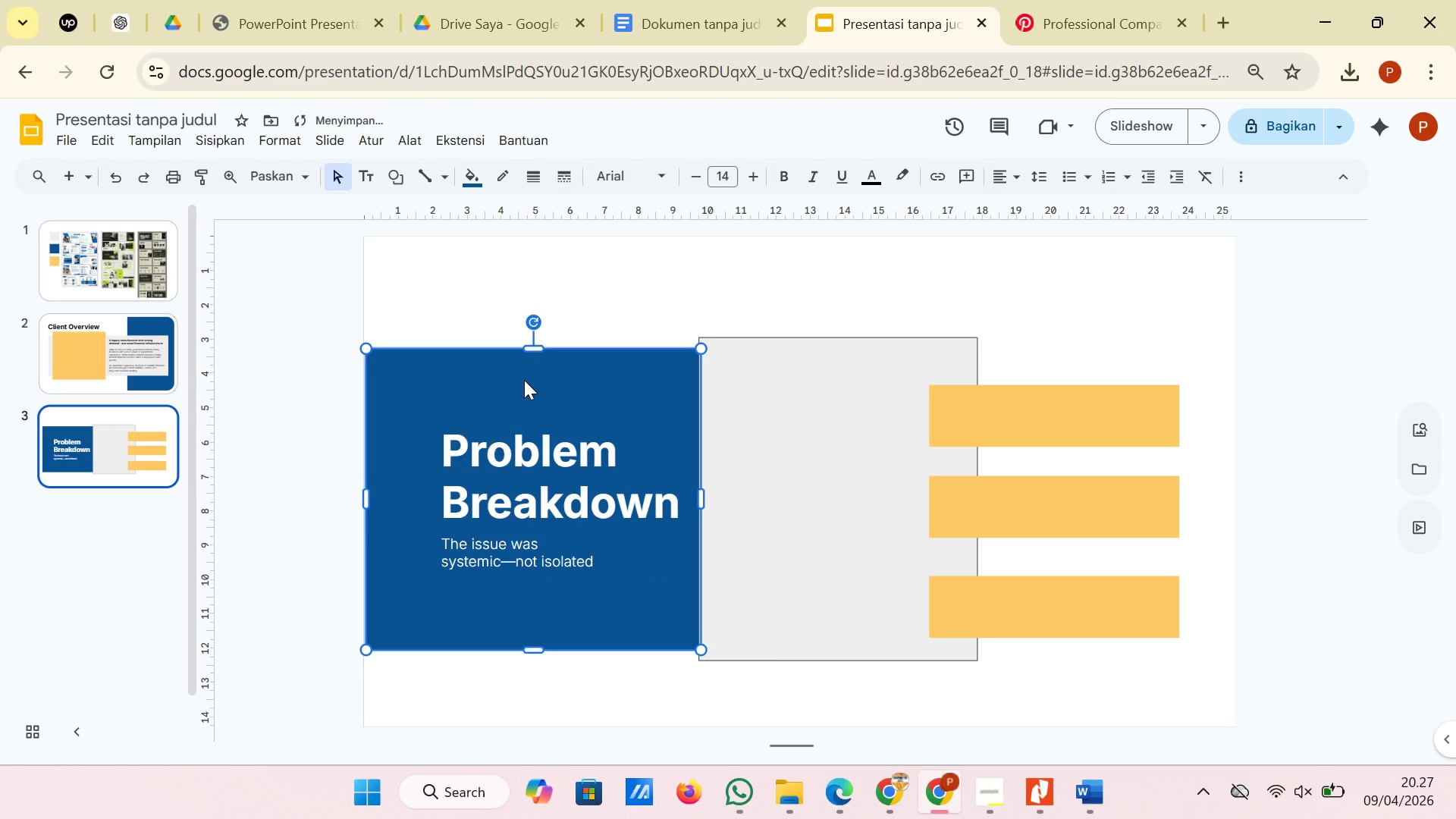 
left_click_drag(start_coordinate=[524, 380], to_coordinate=[524, 362])
 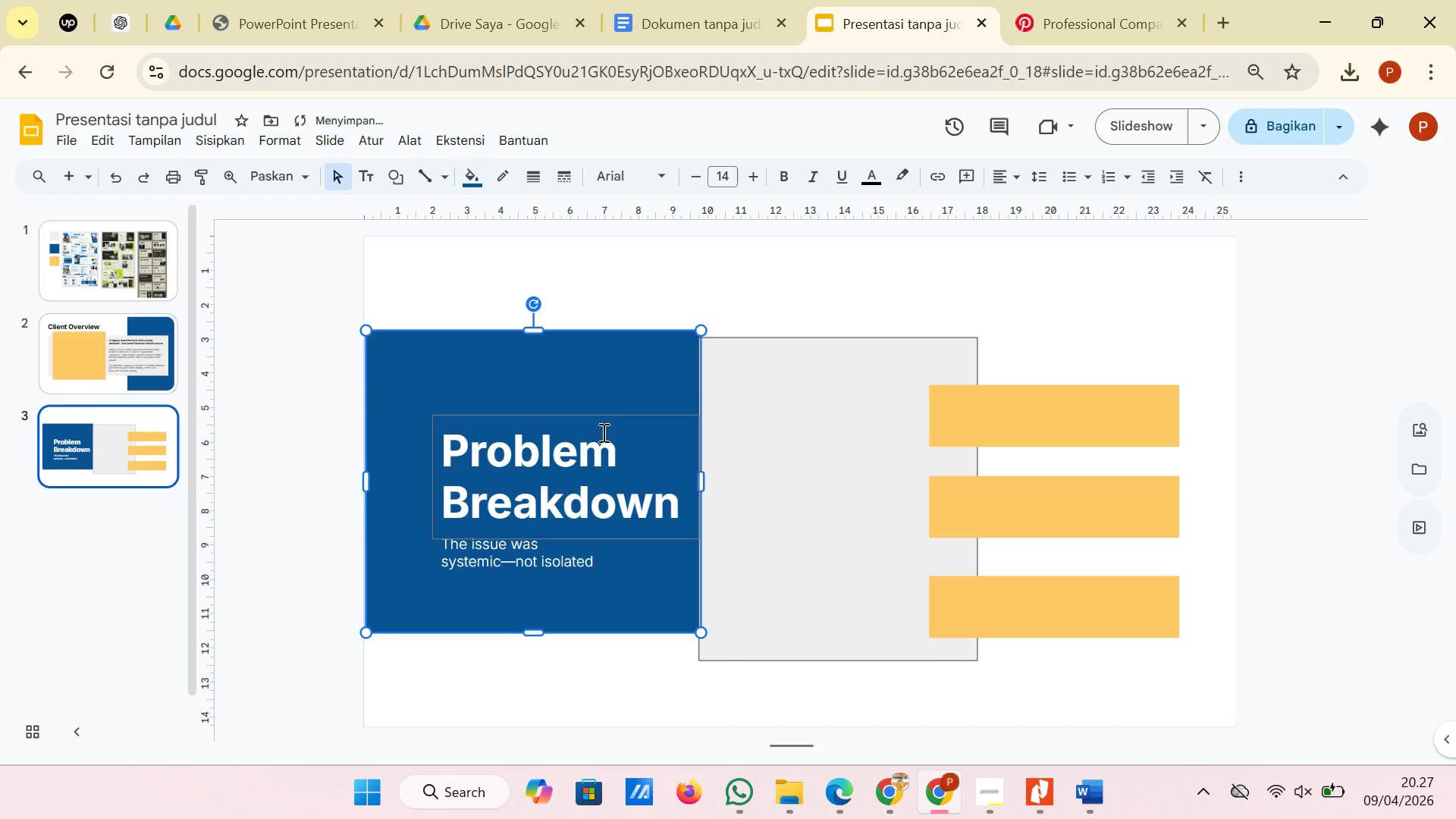 
left_click([602, 432])
 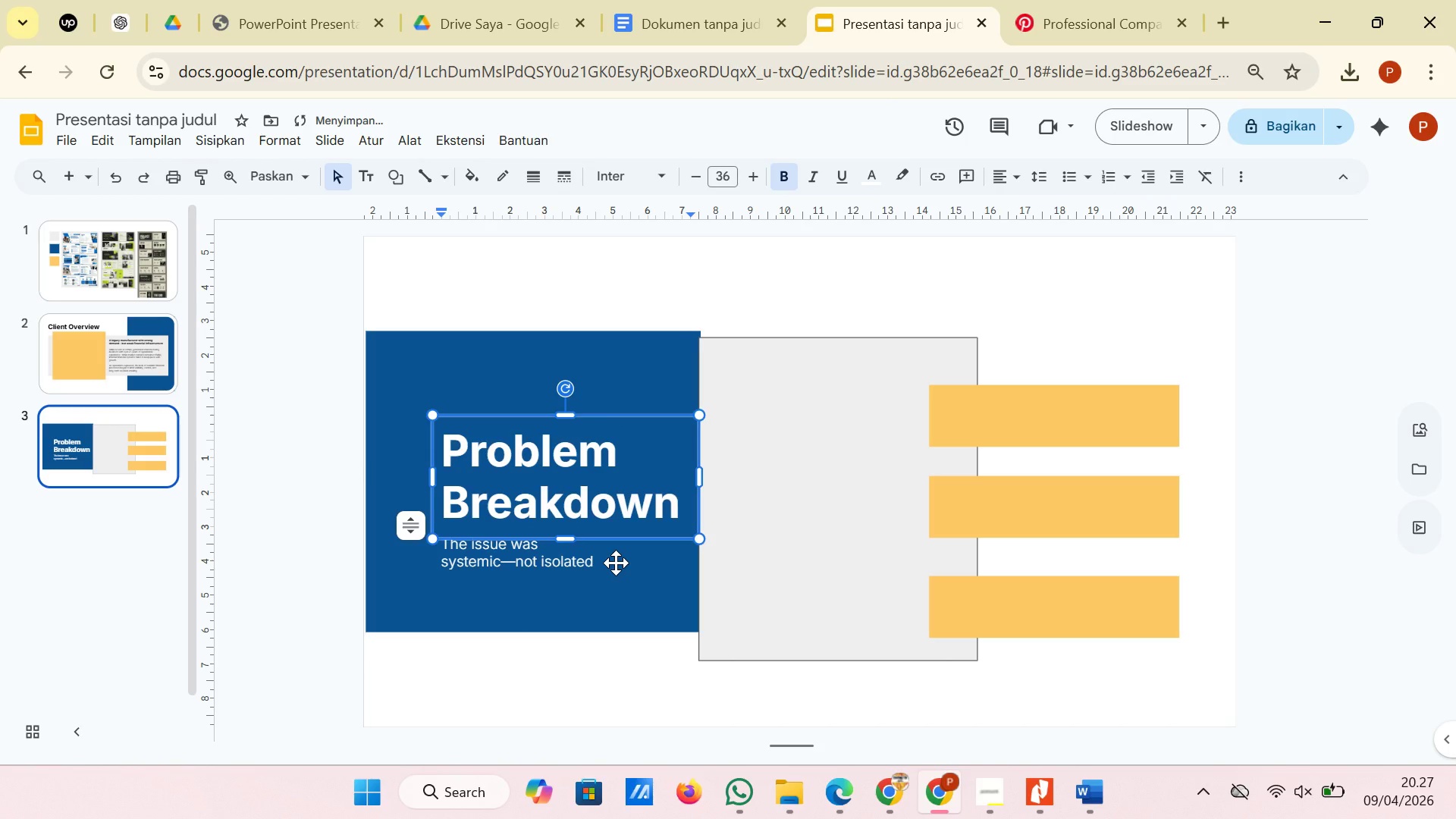 
hold_key(key=ShiftLeft, duration=0.59)
left_click([616, 563])
 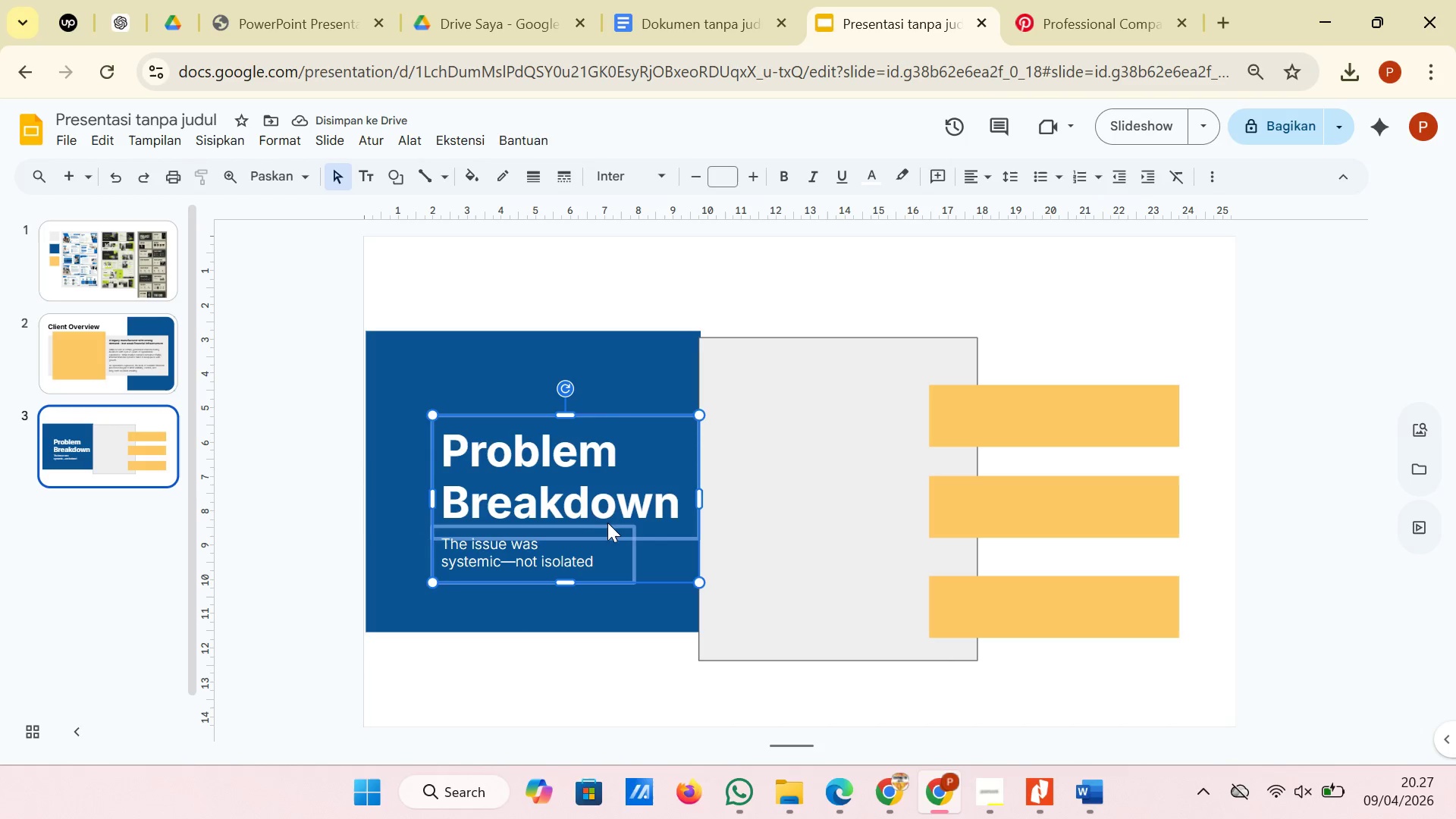 
left_click_drag(start_coordinate=[613, 534], to_coordinate=[613, 513])
 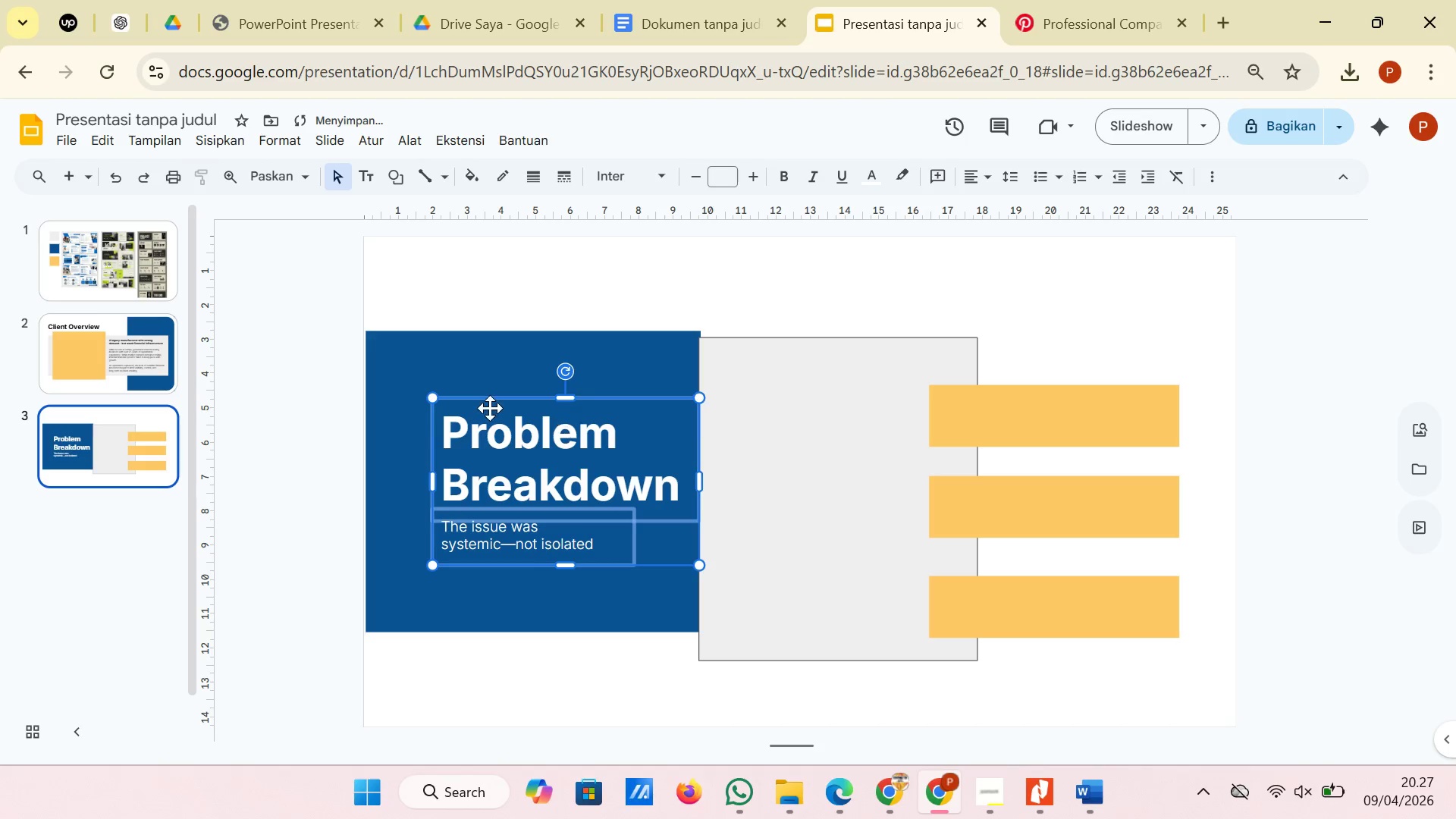 
left_click([430, 369])
 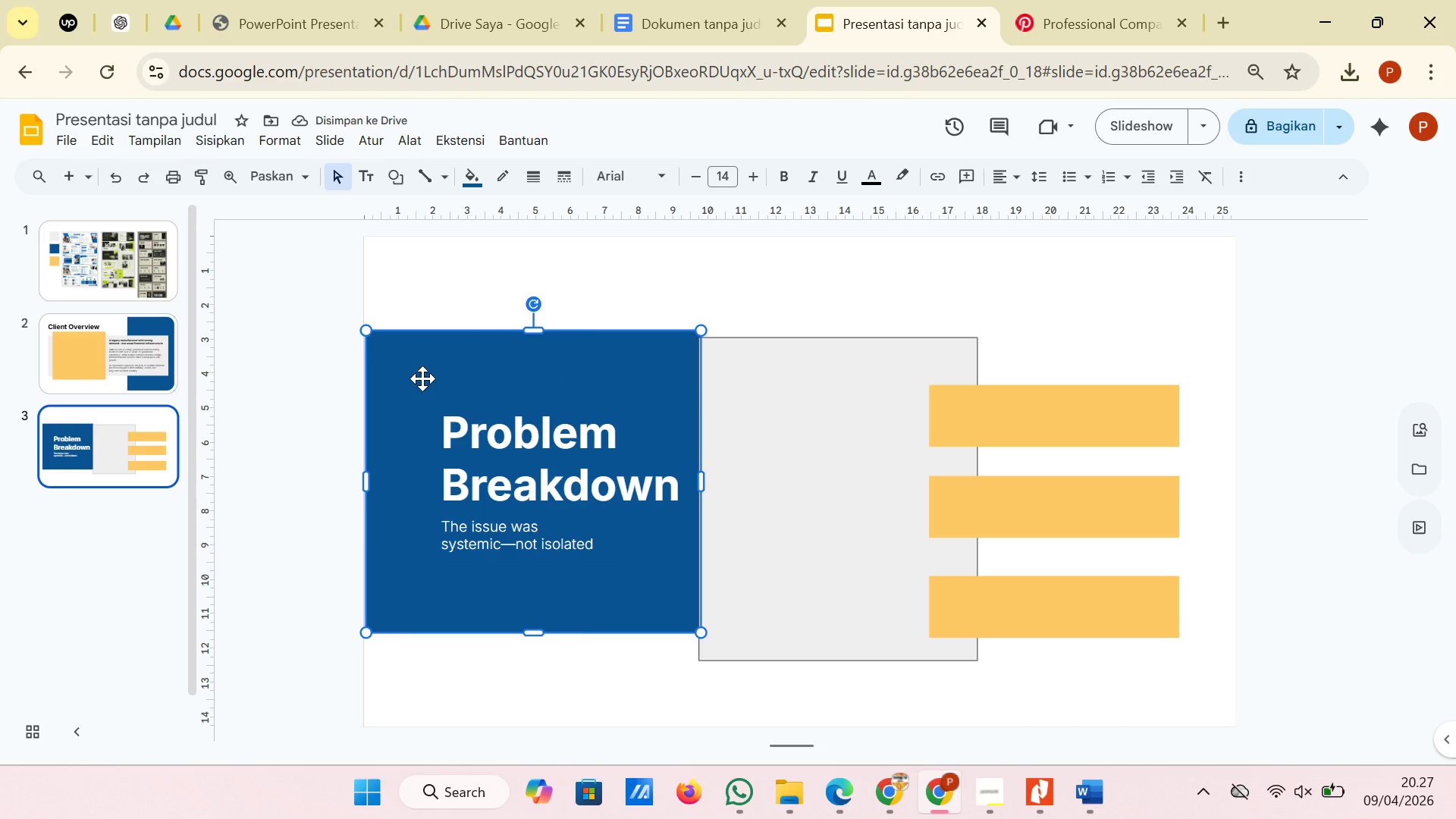 
left_click_drag(start_coordinate=[422, 378], to_coordinate=[416, 378])
 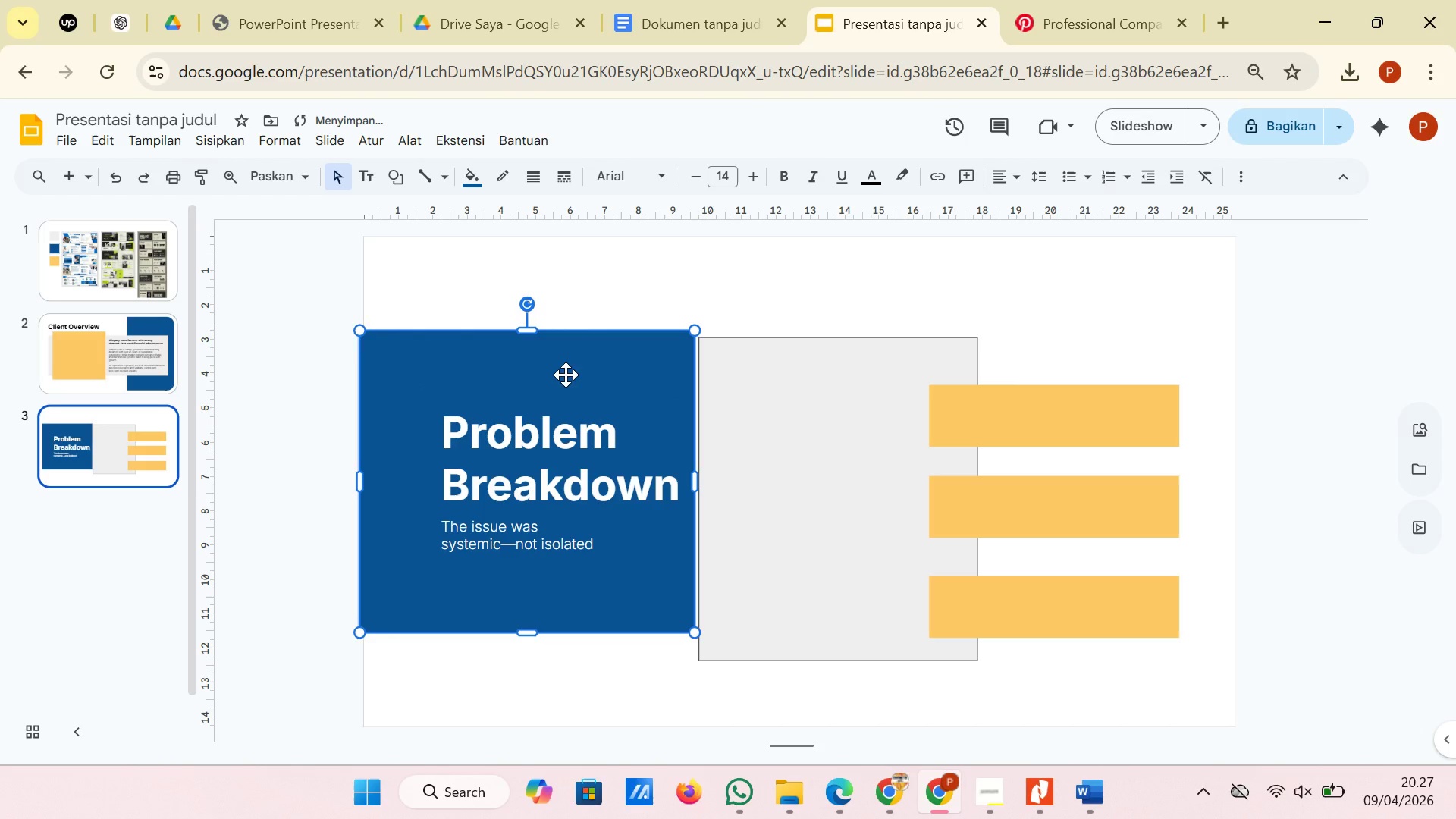 
left_click_drag(start_coordinate=[567, 372], to_coordinate=[571, 372])
 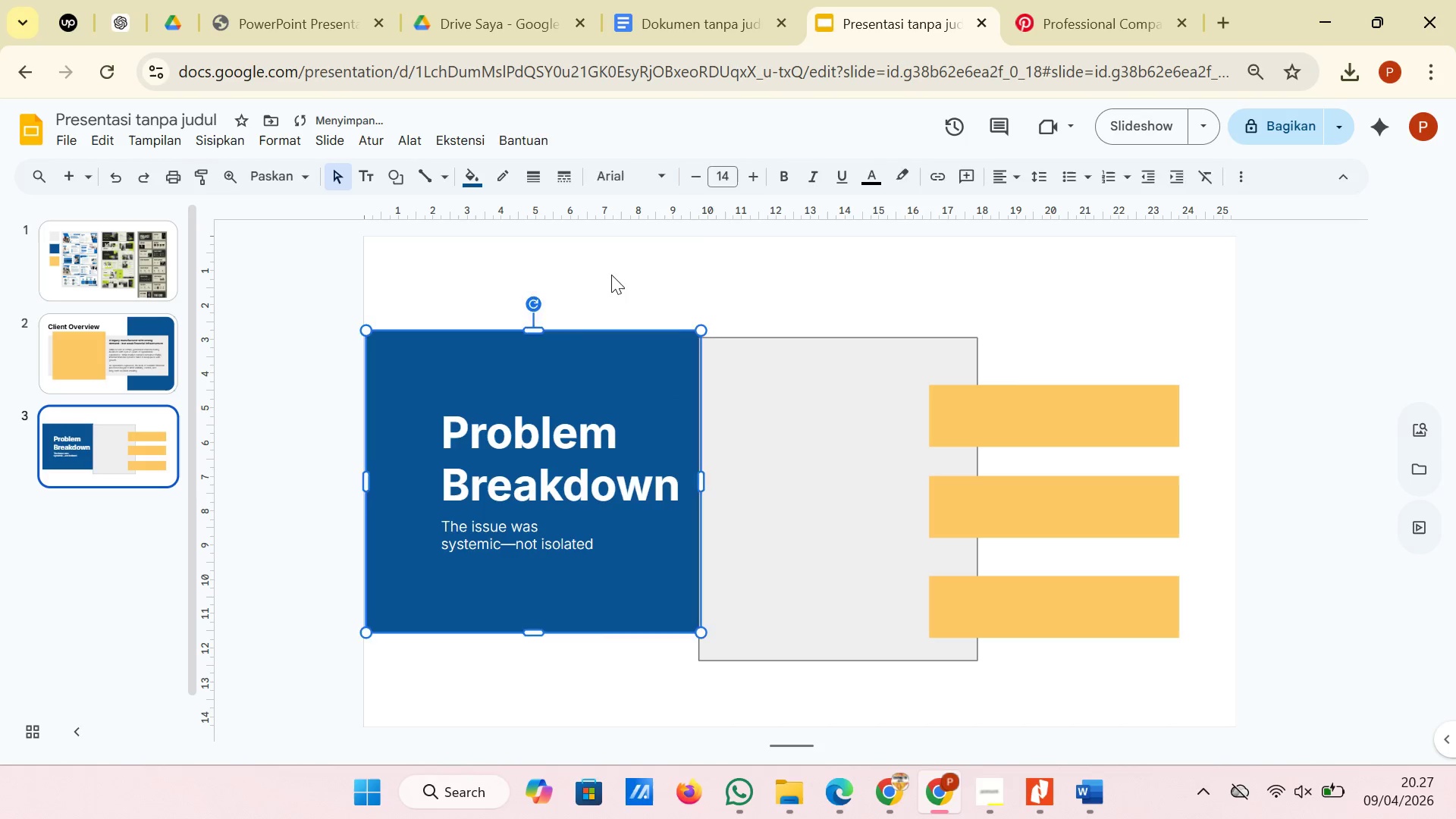 
left_click([614, 269])
 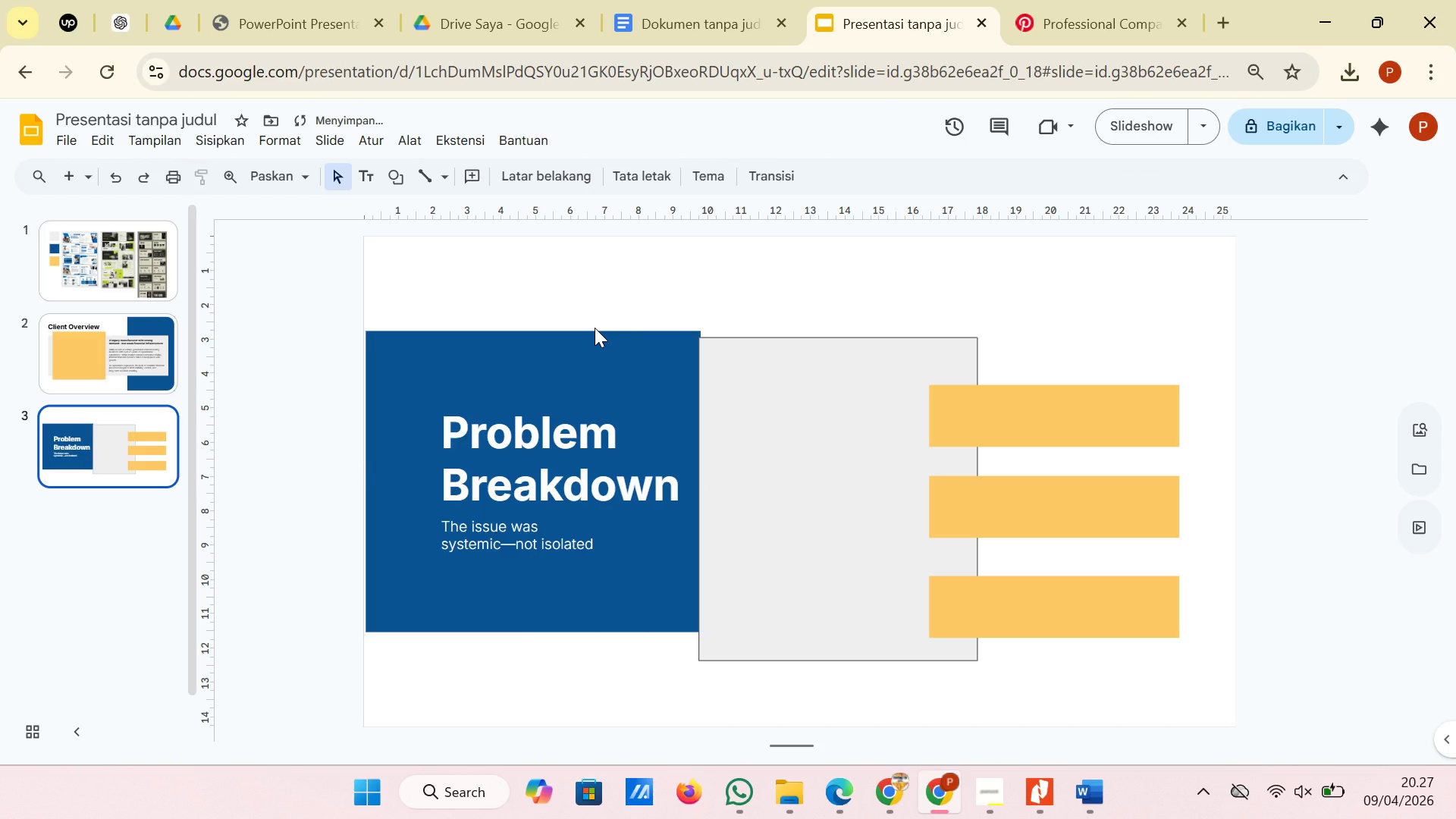 
left_click([588, 343])
 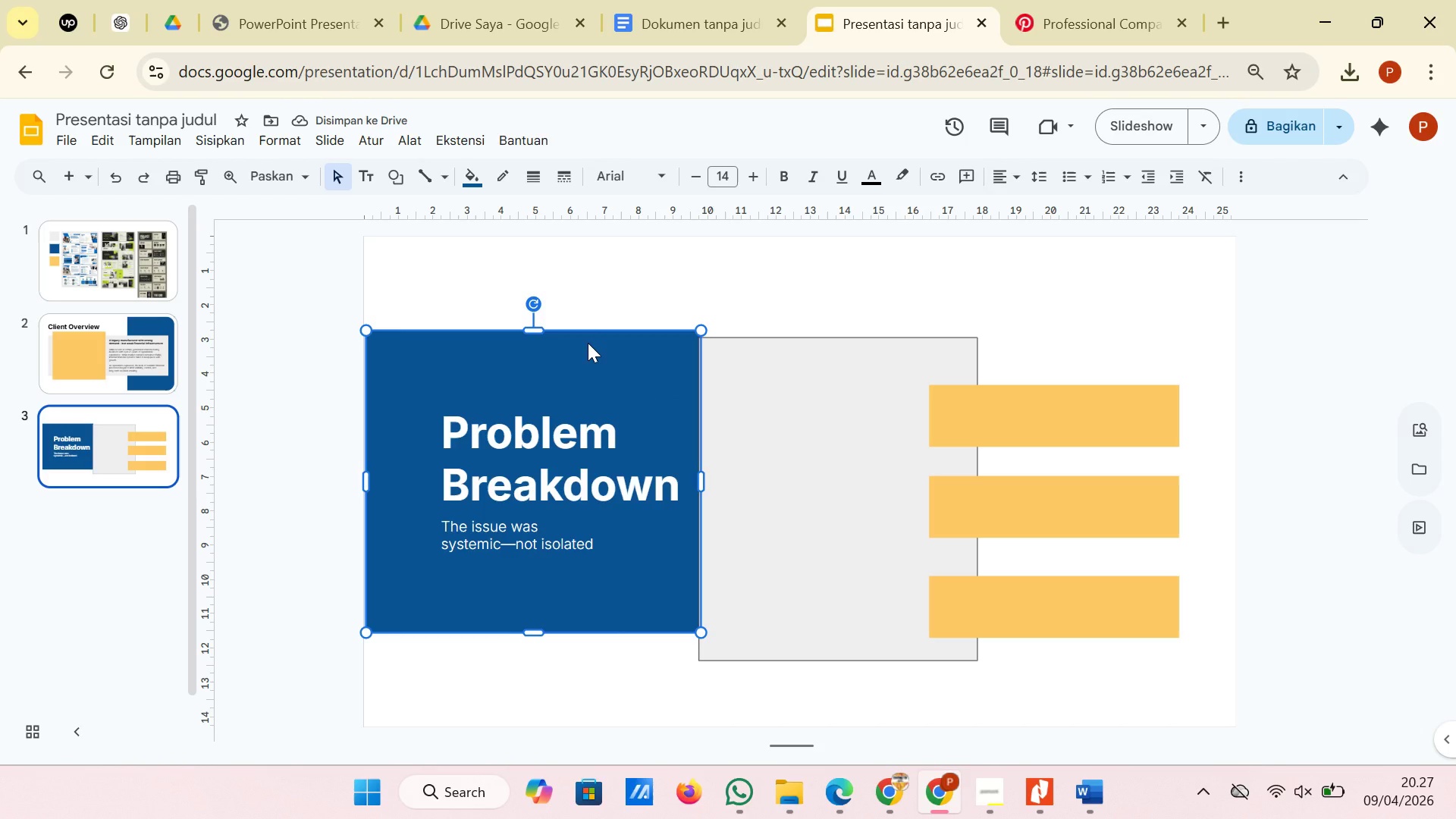 
key(ArrowLeft)
 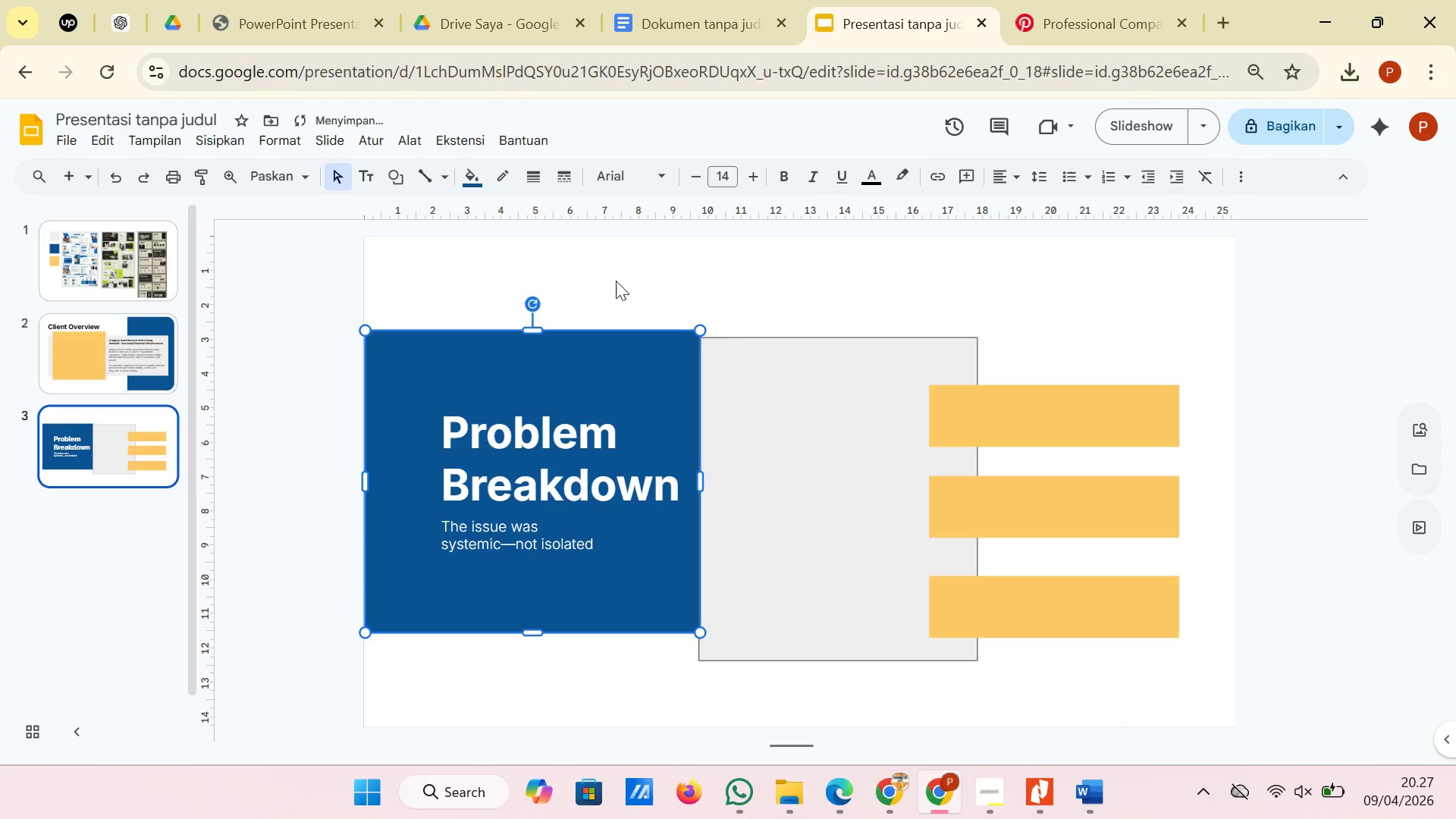 
left_click([616, 281])
 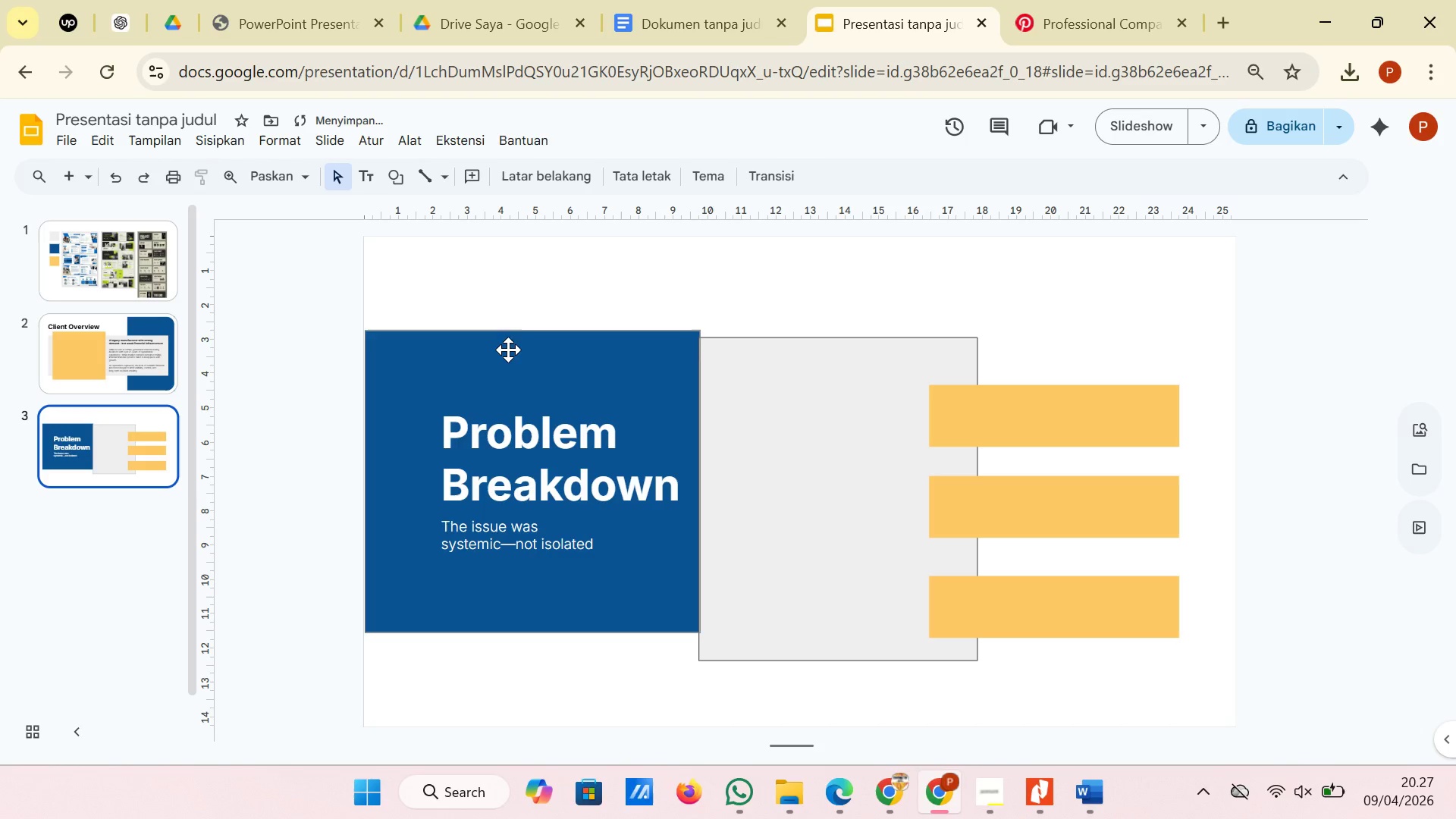 
left_click([507, 344])
 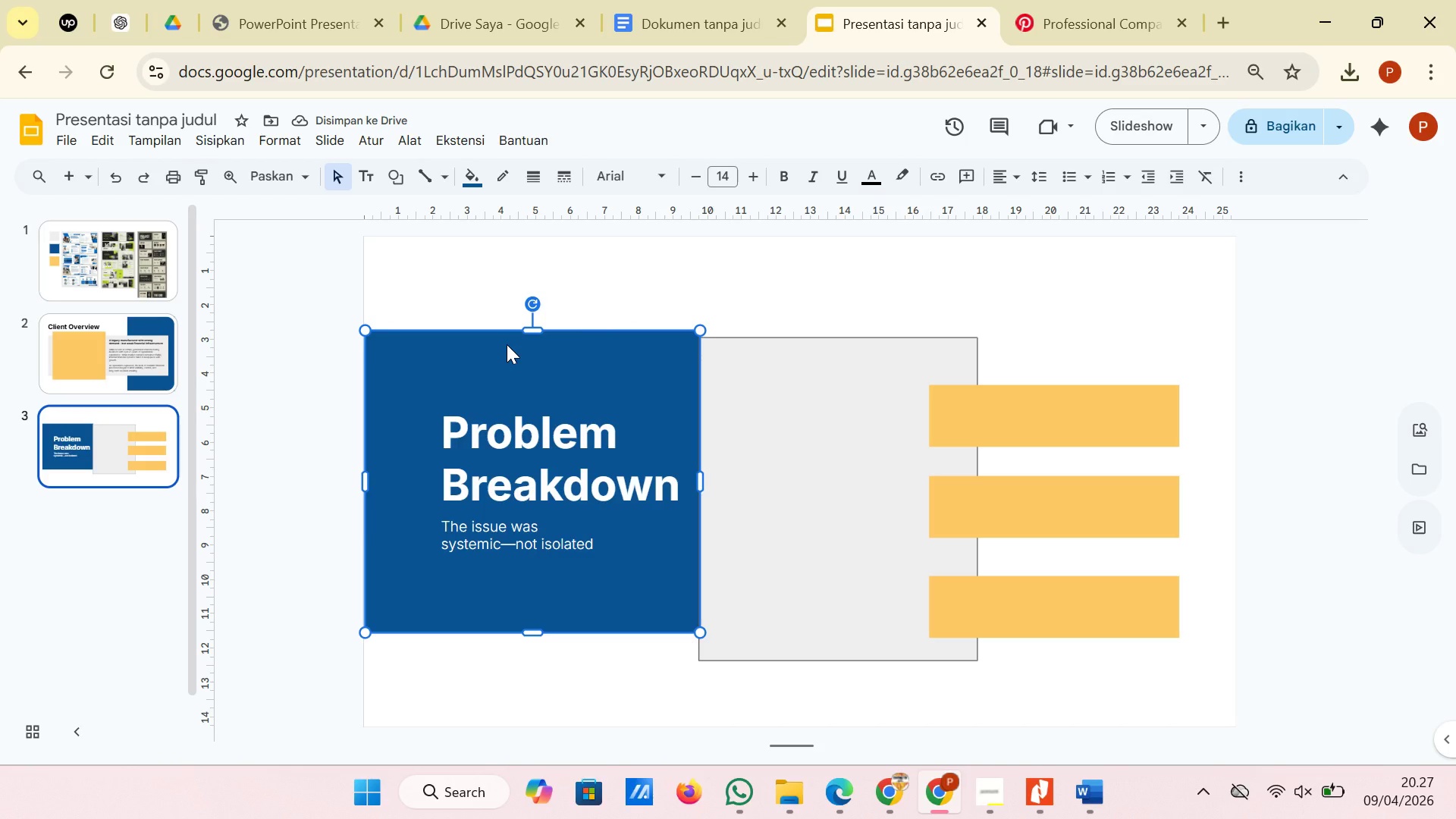 
key(ArrowLeft)
 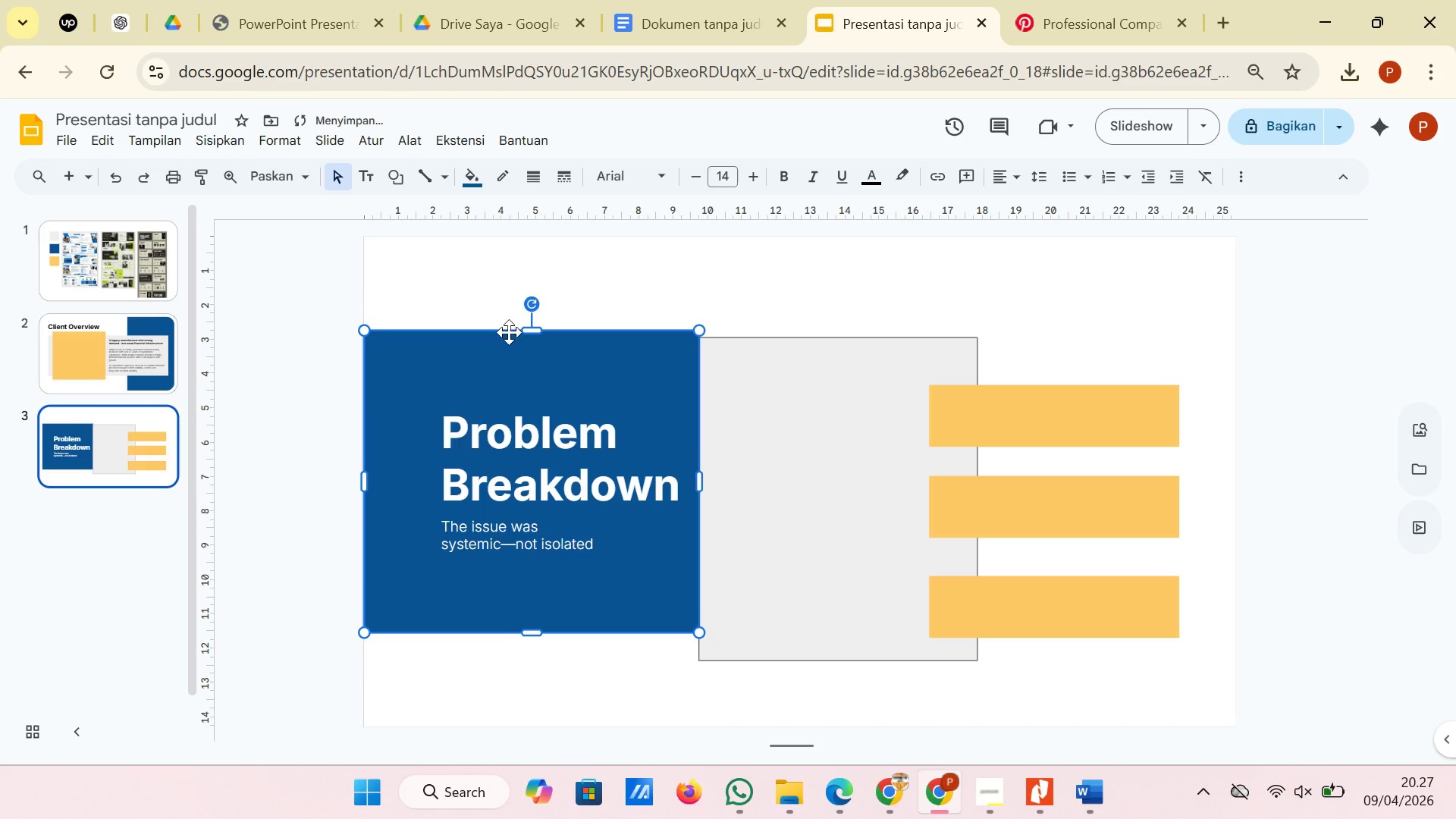 
key(ArrowLeft)
 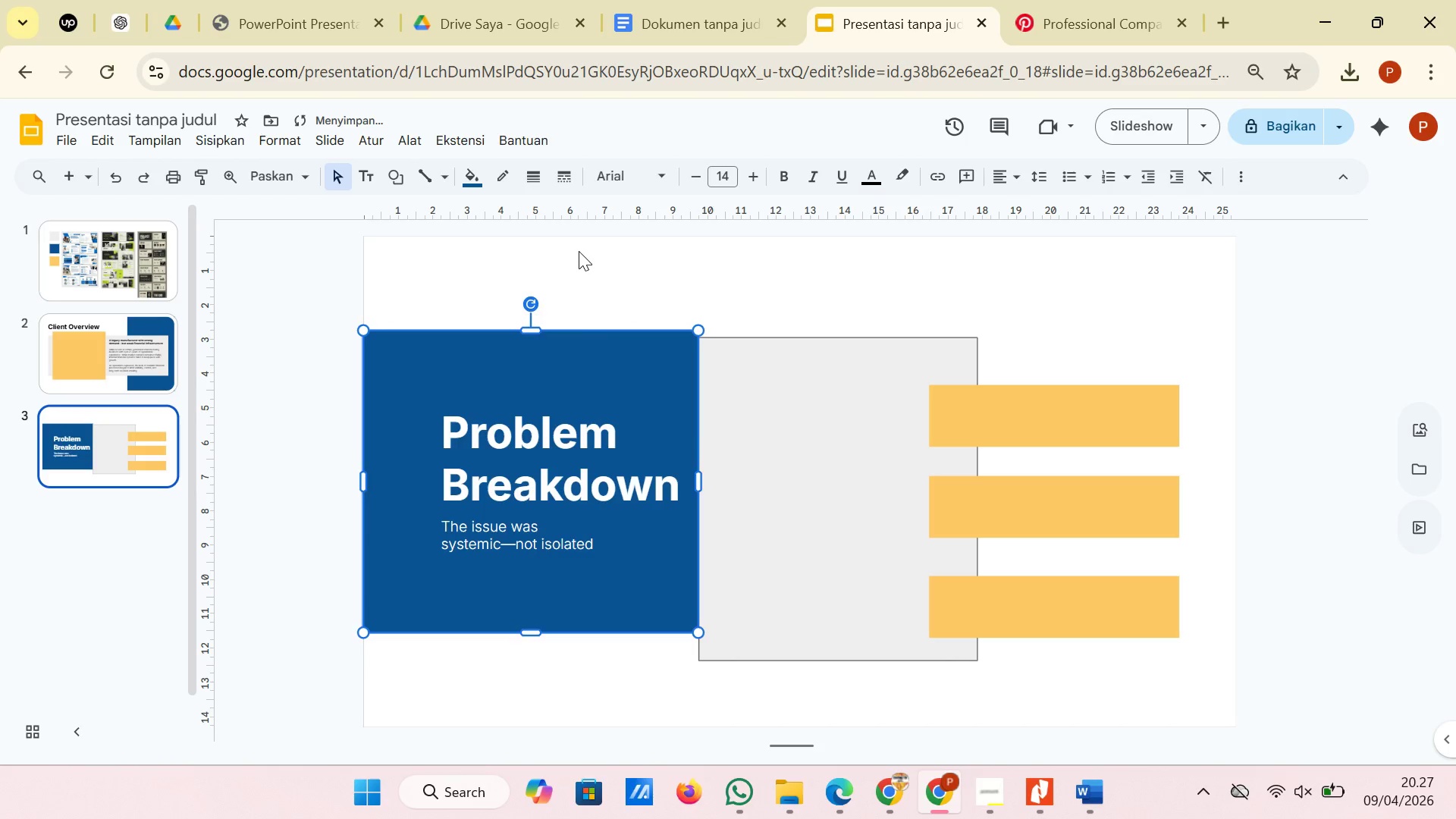 
left_click([579, 251])
 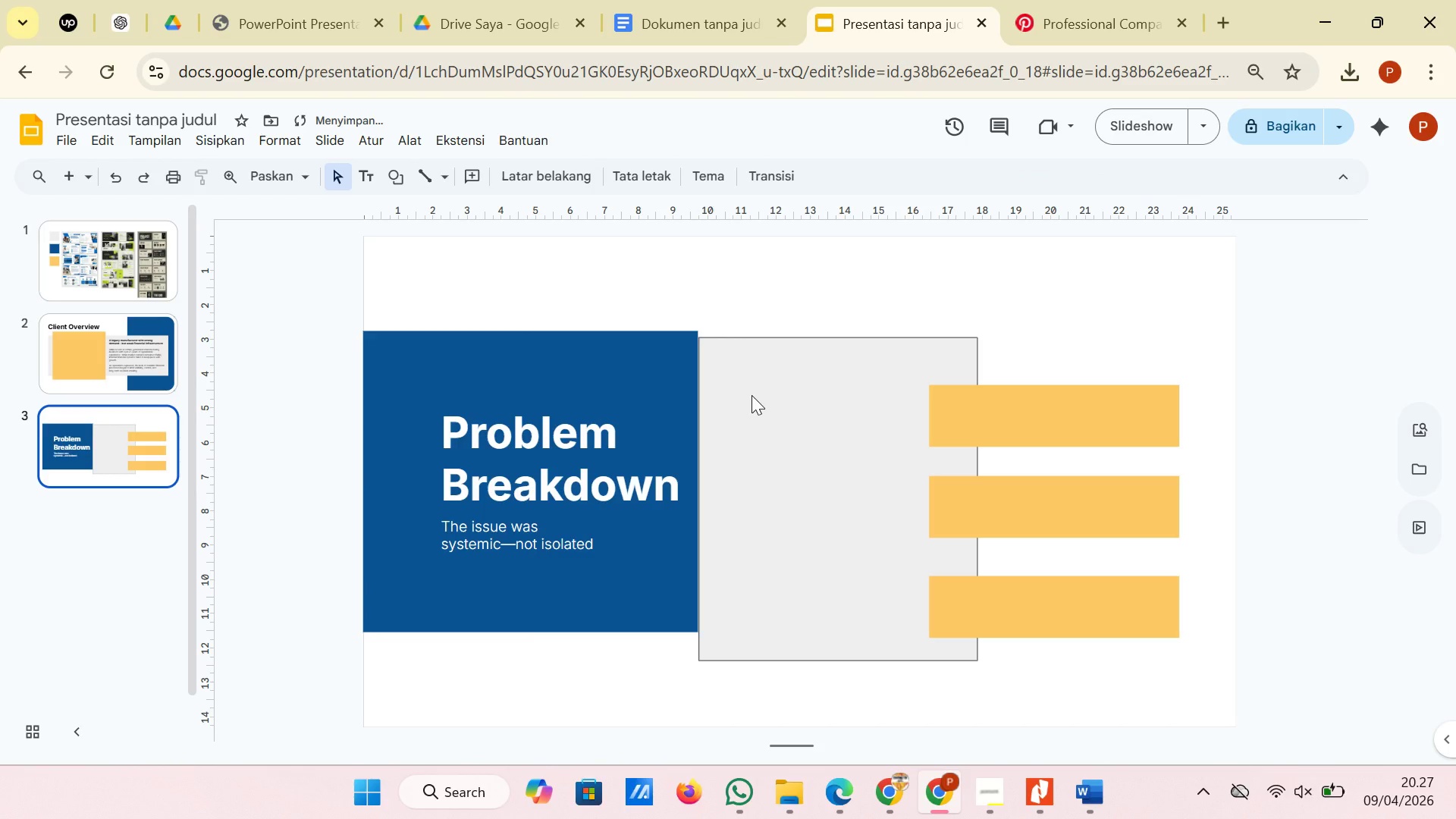 
left_click([766, 402])
 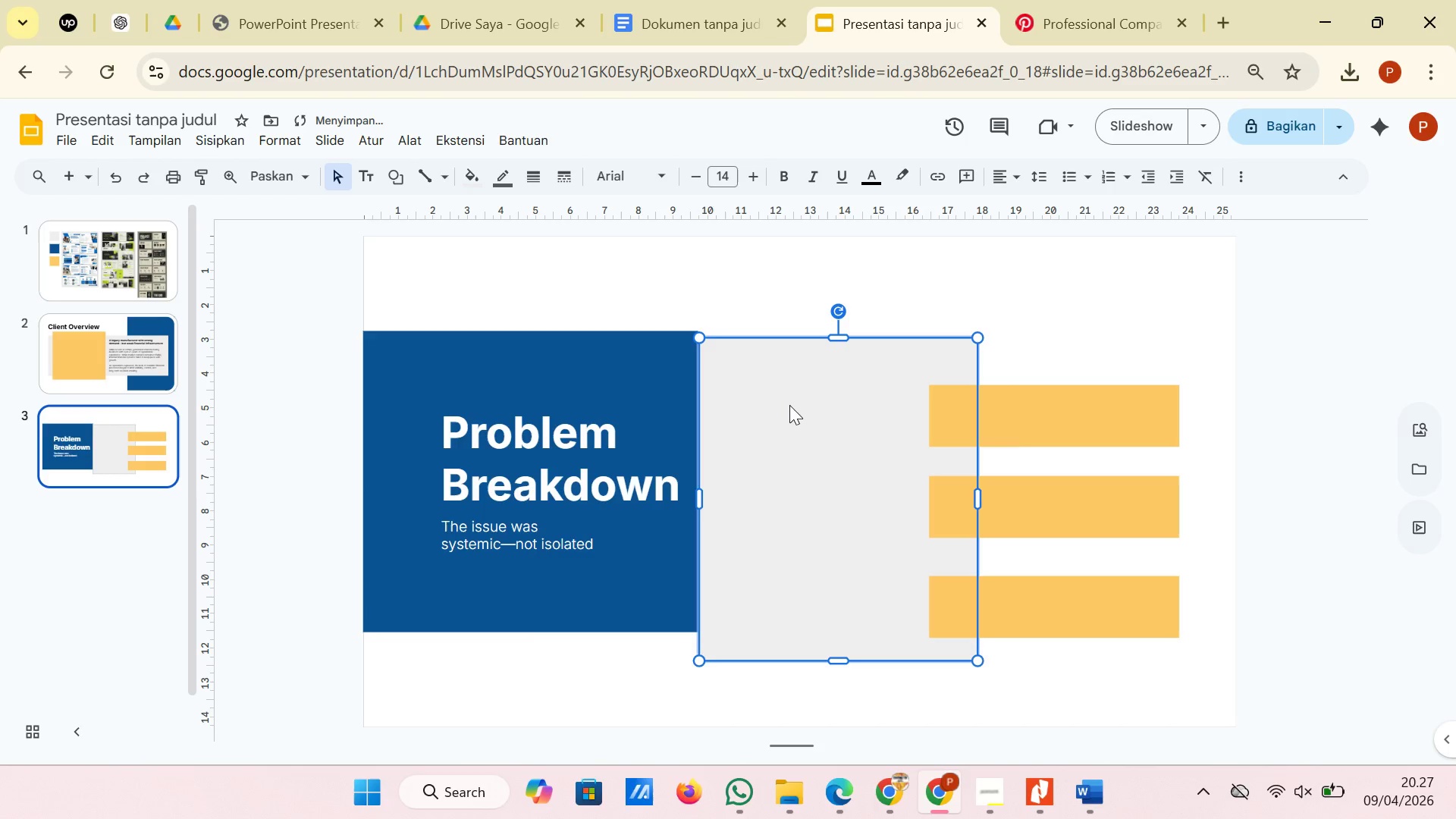 
left_click_drag(start_coordinate=[789, 406], to_coordinate=[785, 388])
 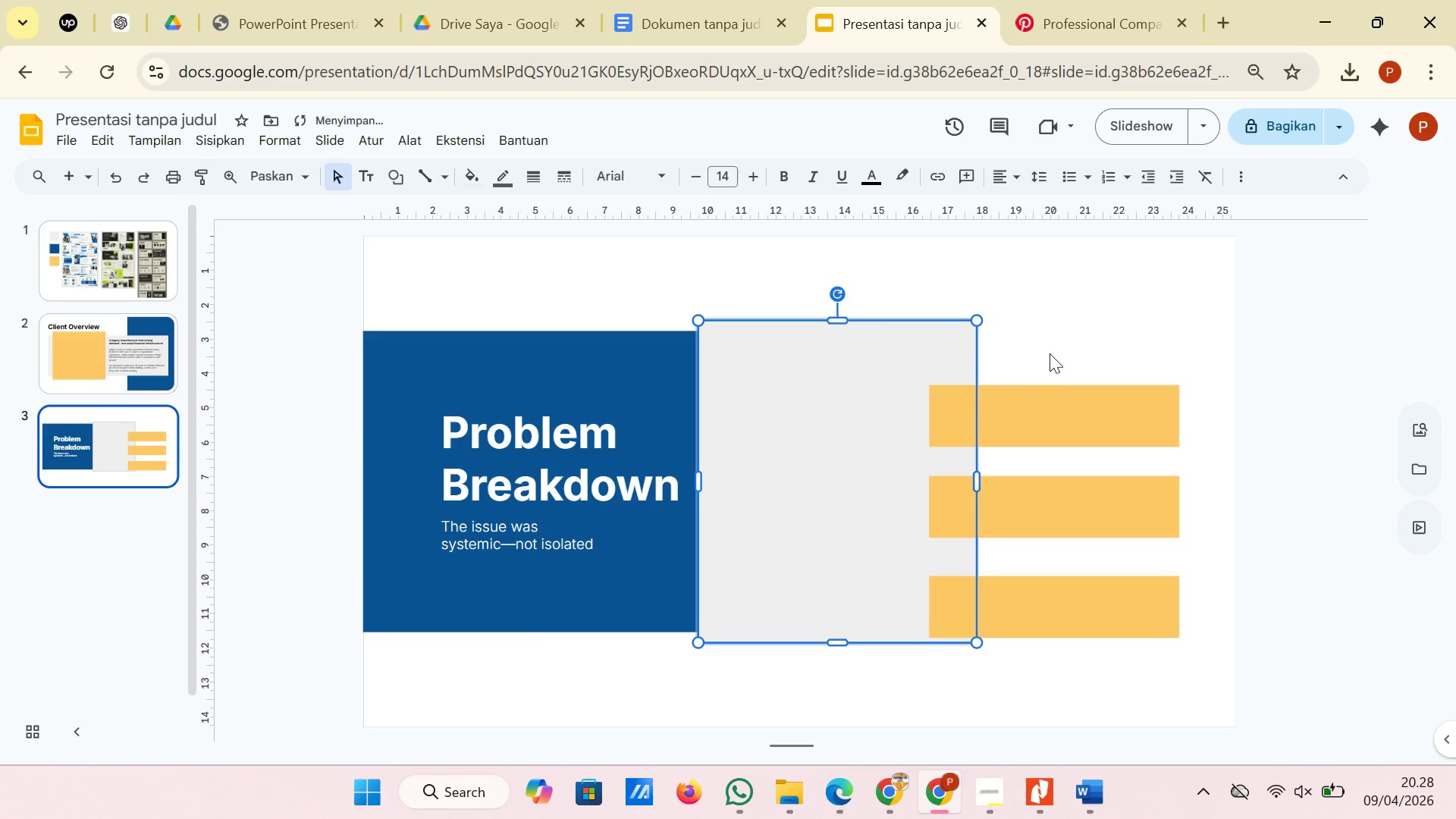 
left_click([1050, 353])
 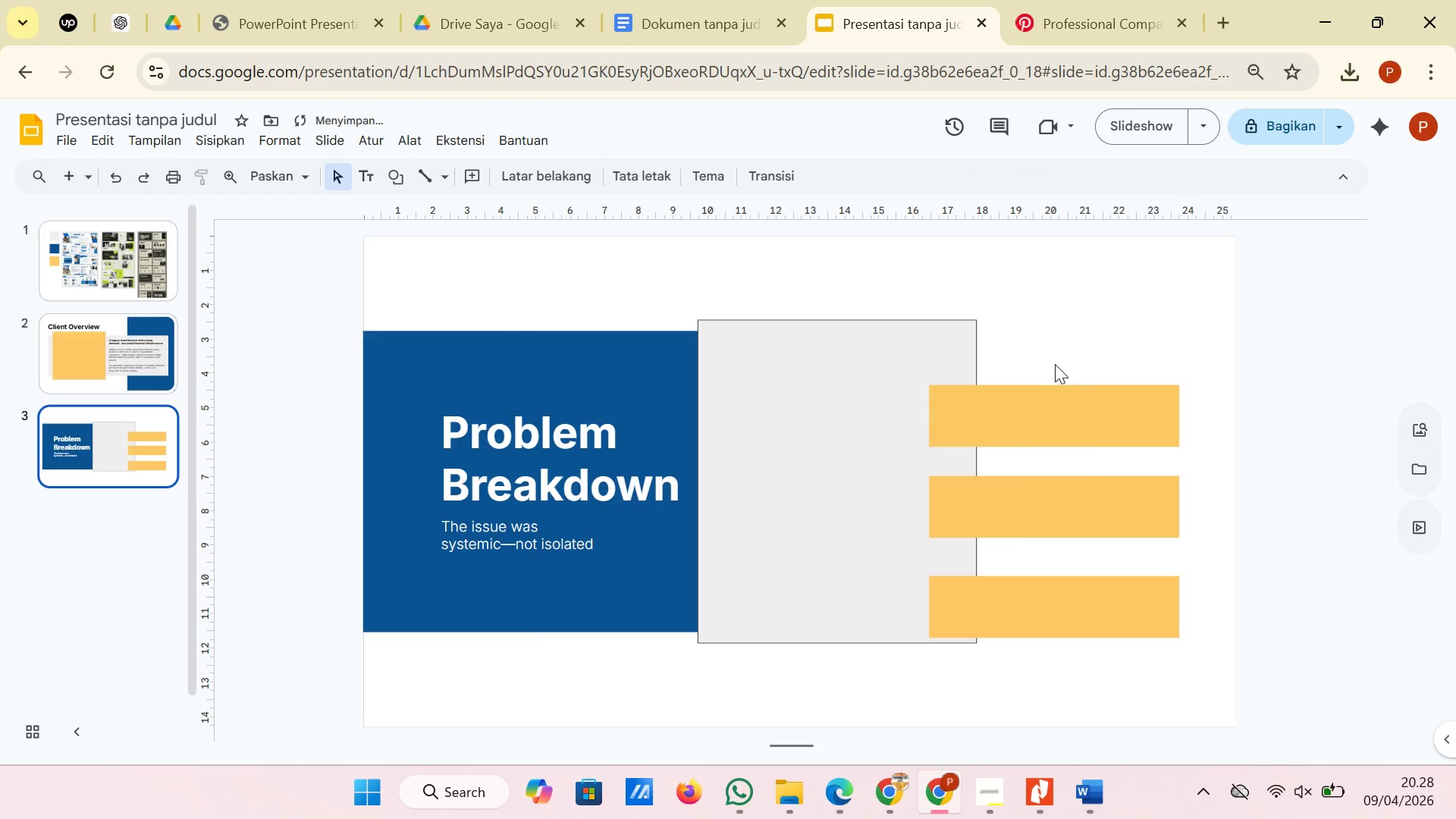 
left_click_drag(start_coordinate=[1050, 353], to_coordinate=[1184, 650])
 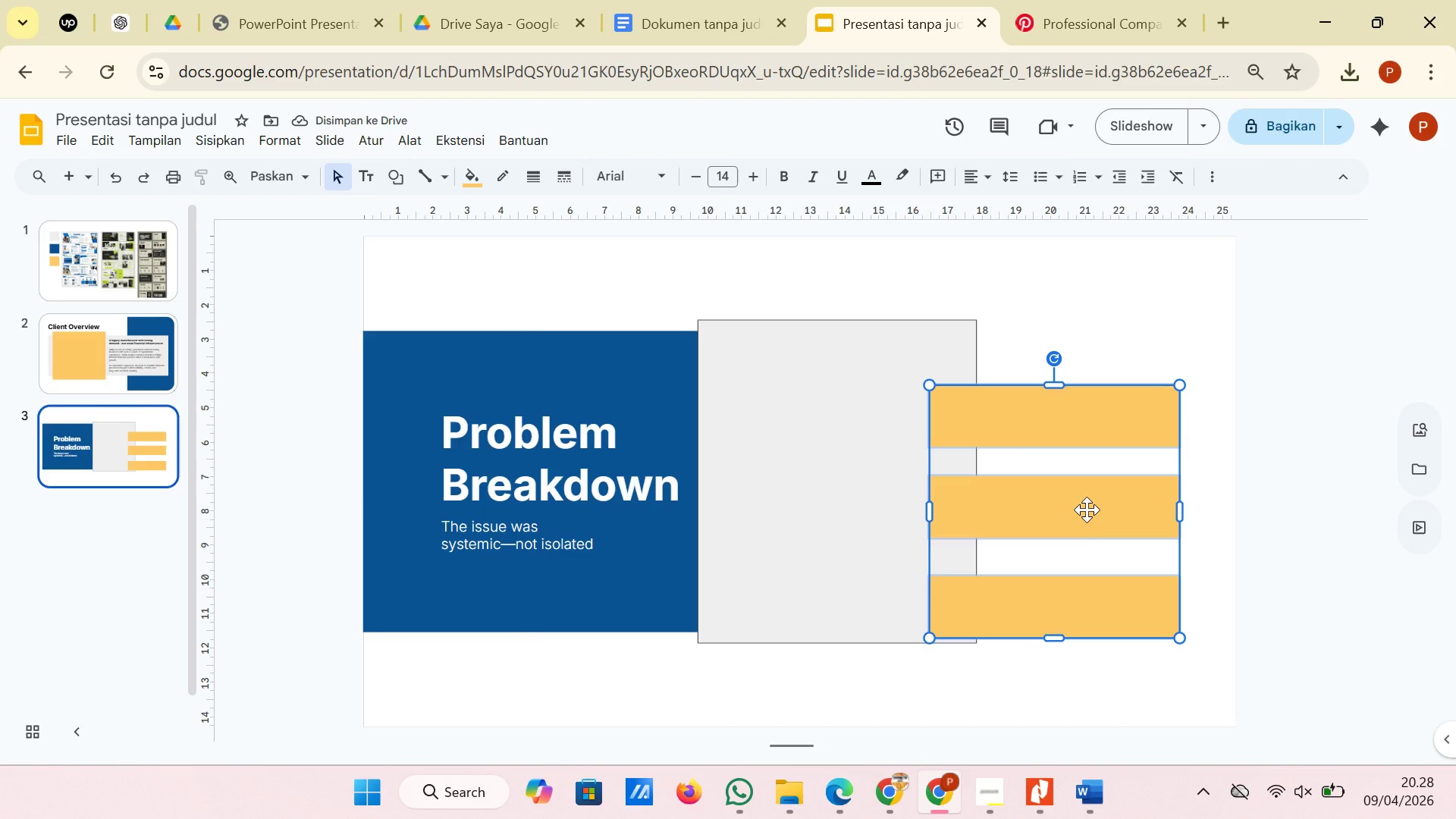 
left_click_drag(start_coordinate=[1087, 510], to_coordinate=[1086, 477])
 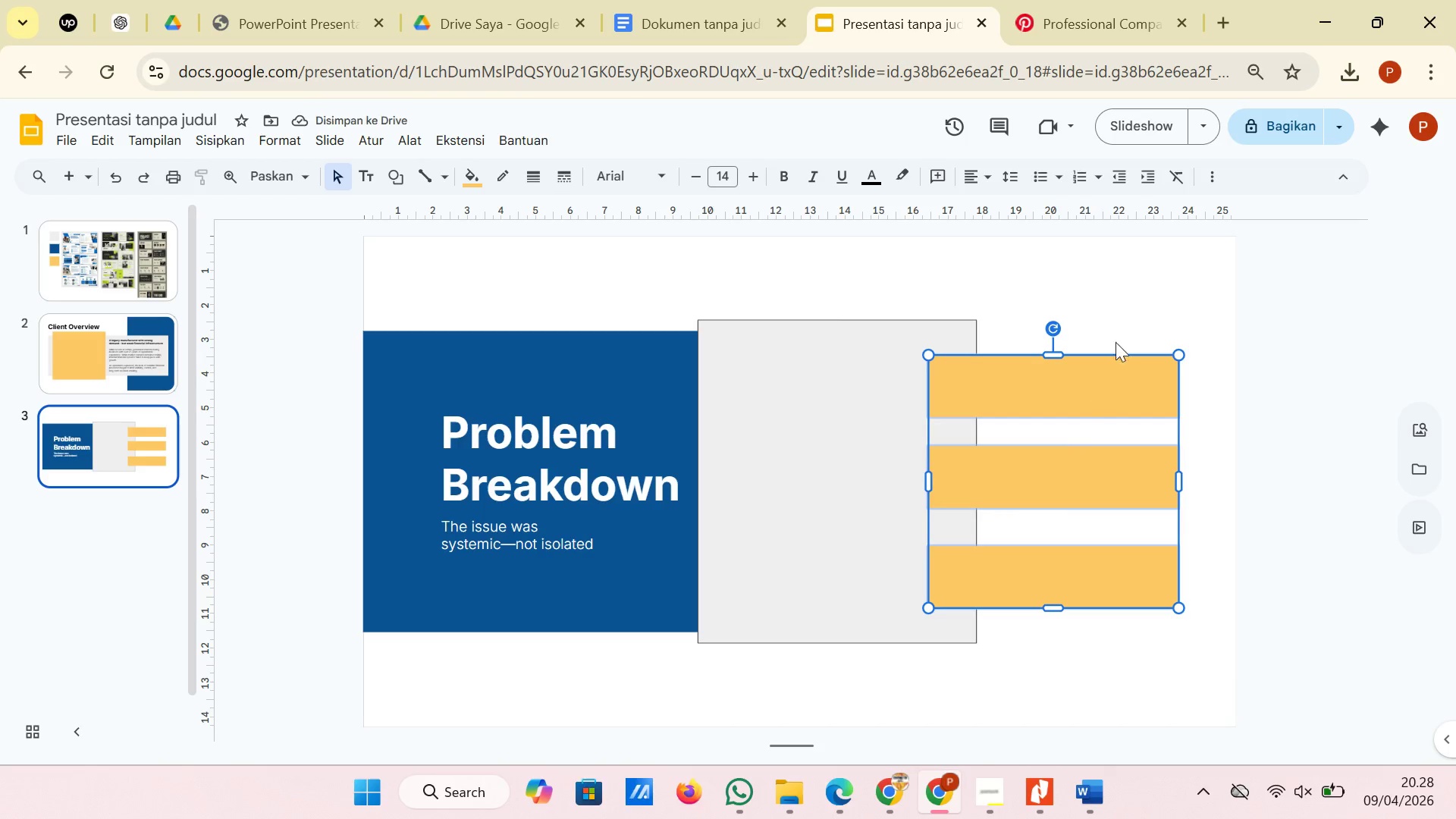 
left_click([1100, 278])
 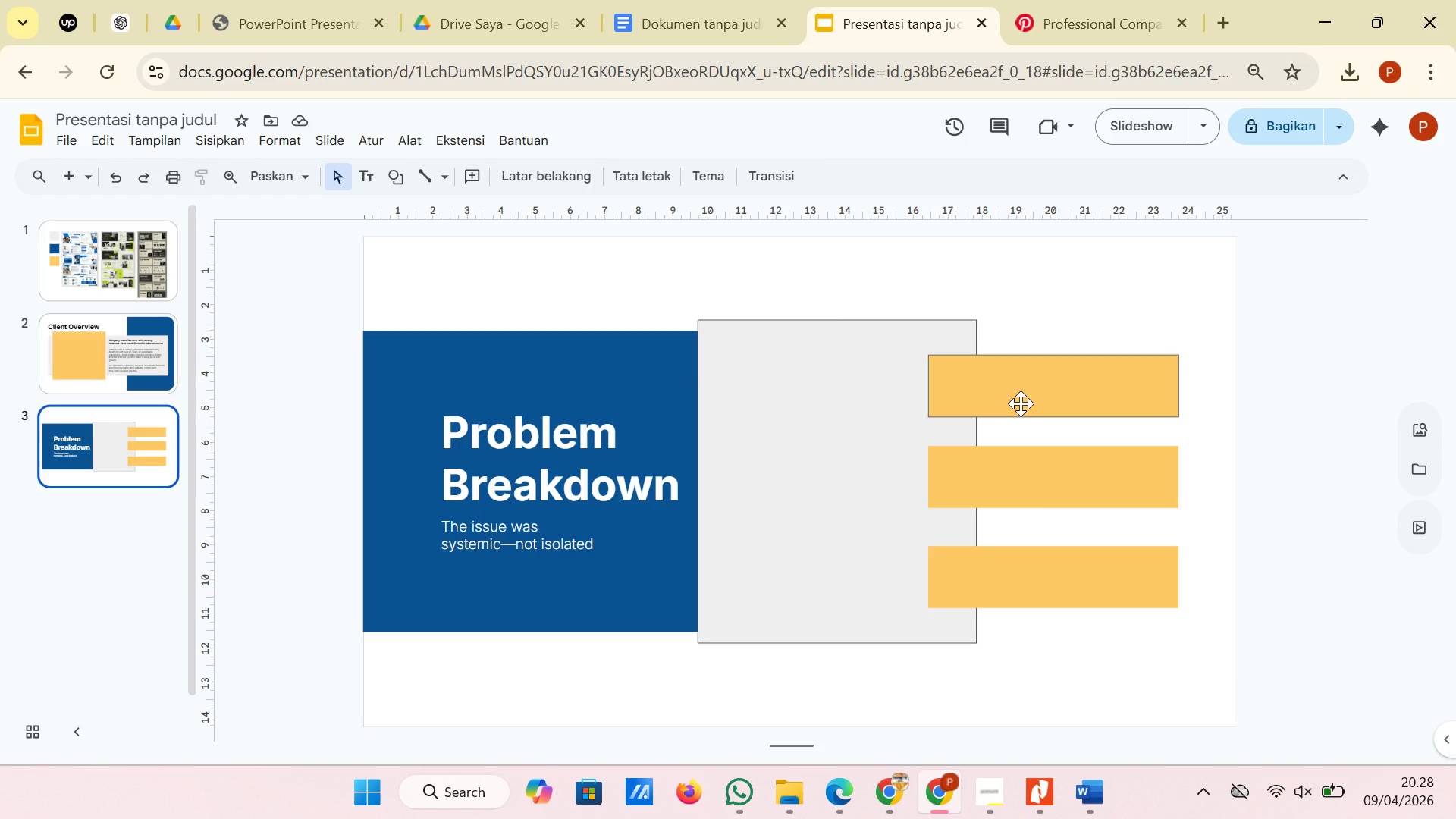 
wait(7.23)
 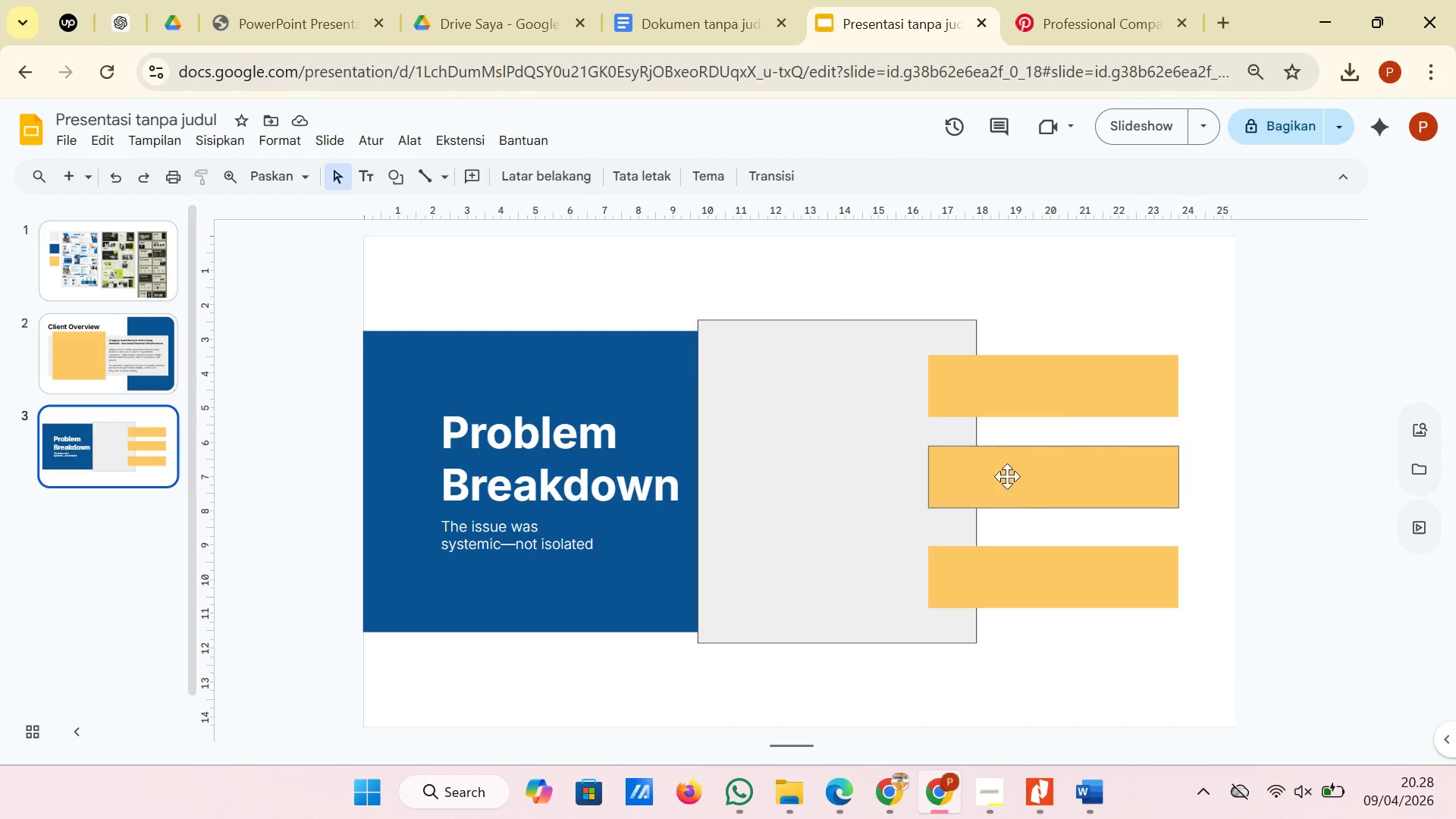 
left_click_drag(start_coordinate=[1018, 386], to_coordinate=[1018, 400])
 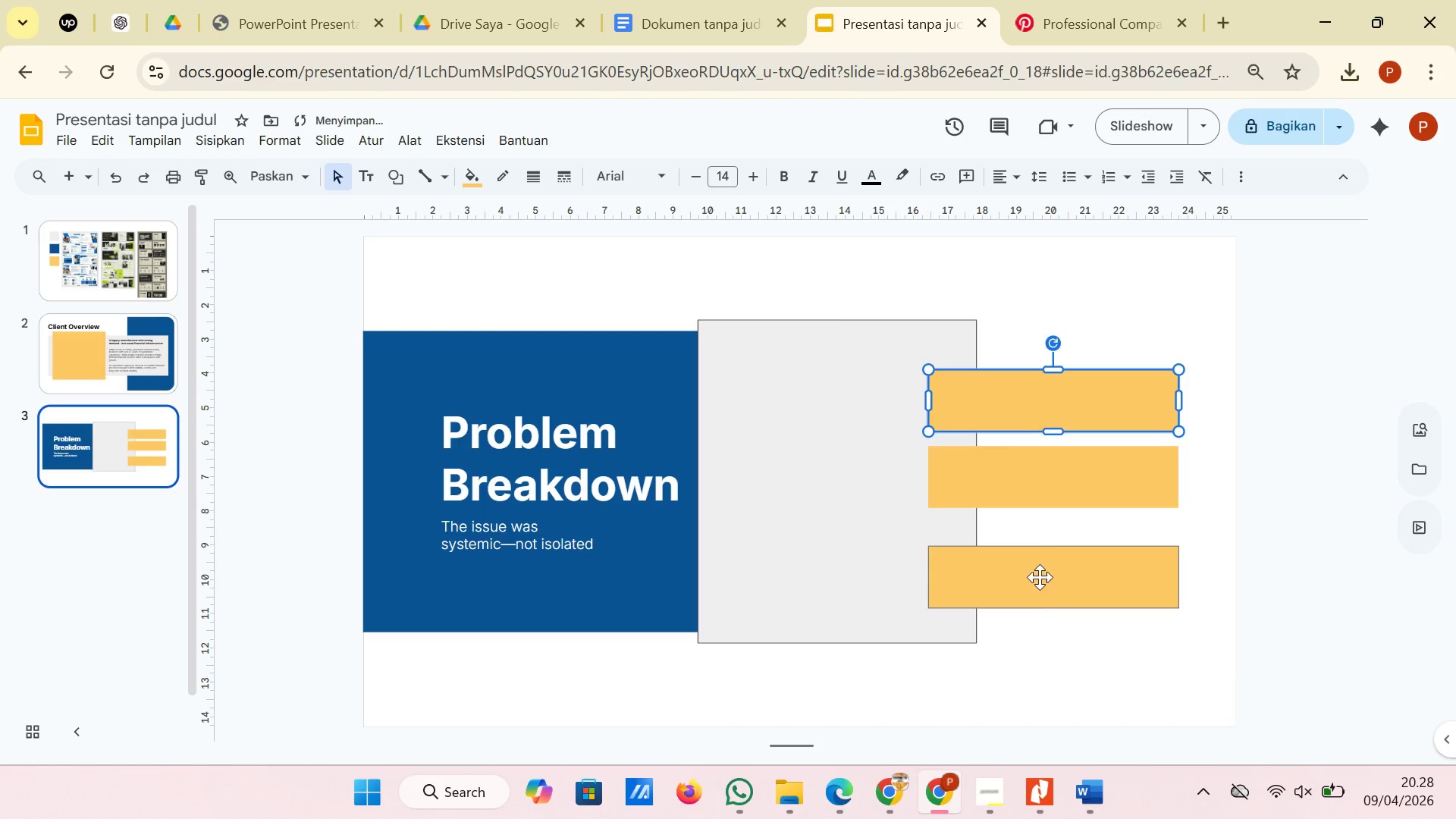 
left_click([1040, 577])
 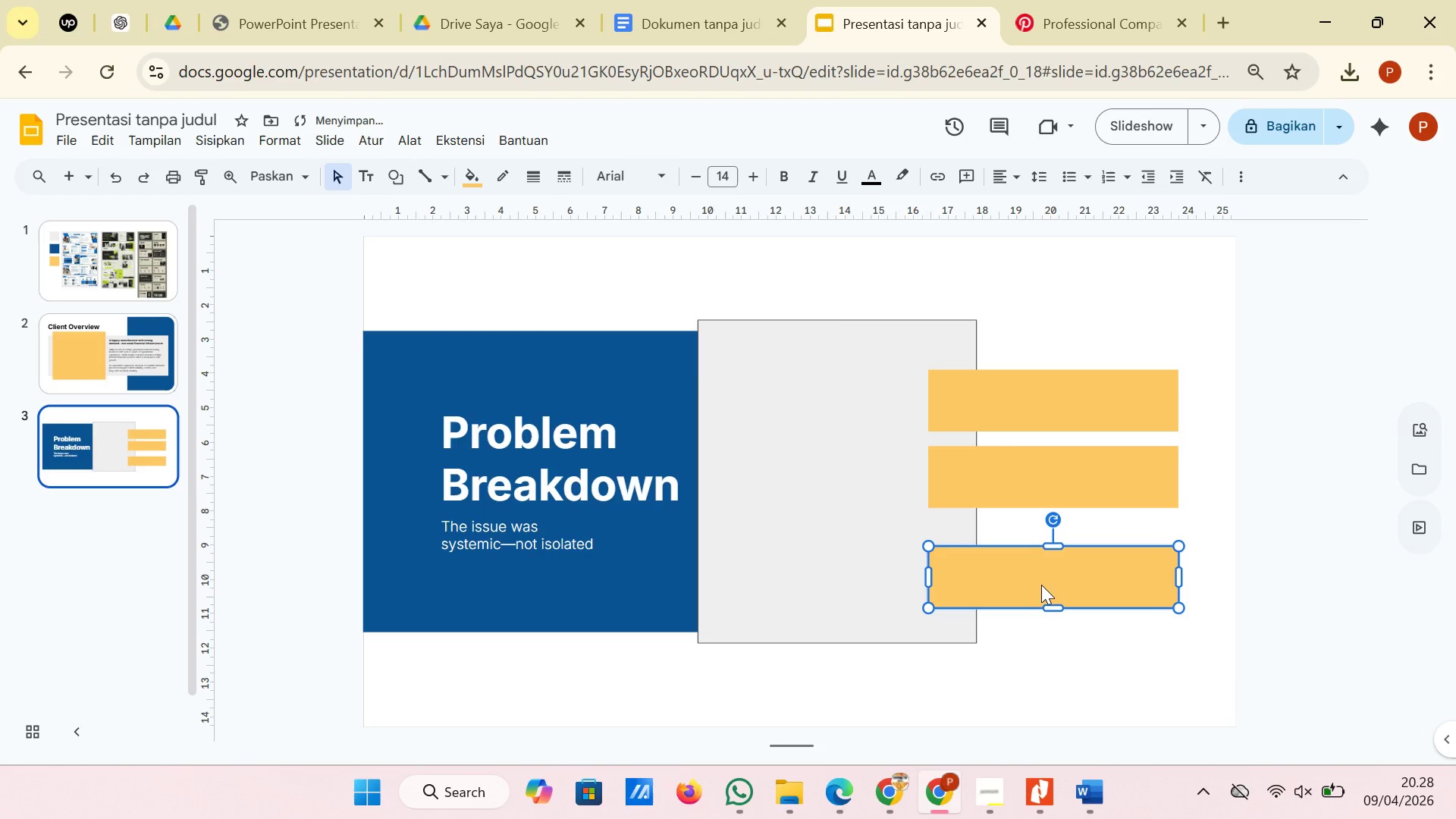 
left_click_drag(start_coordinate=[1041, 585], to_coordinate=[1041, 560])
 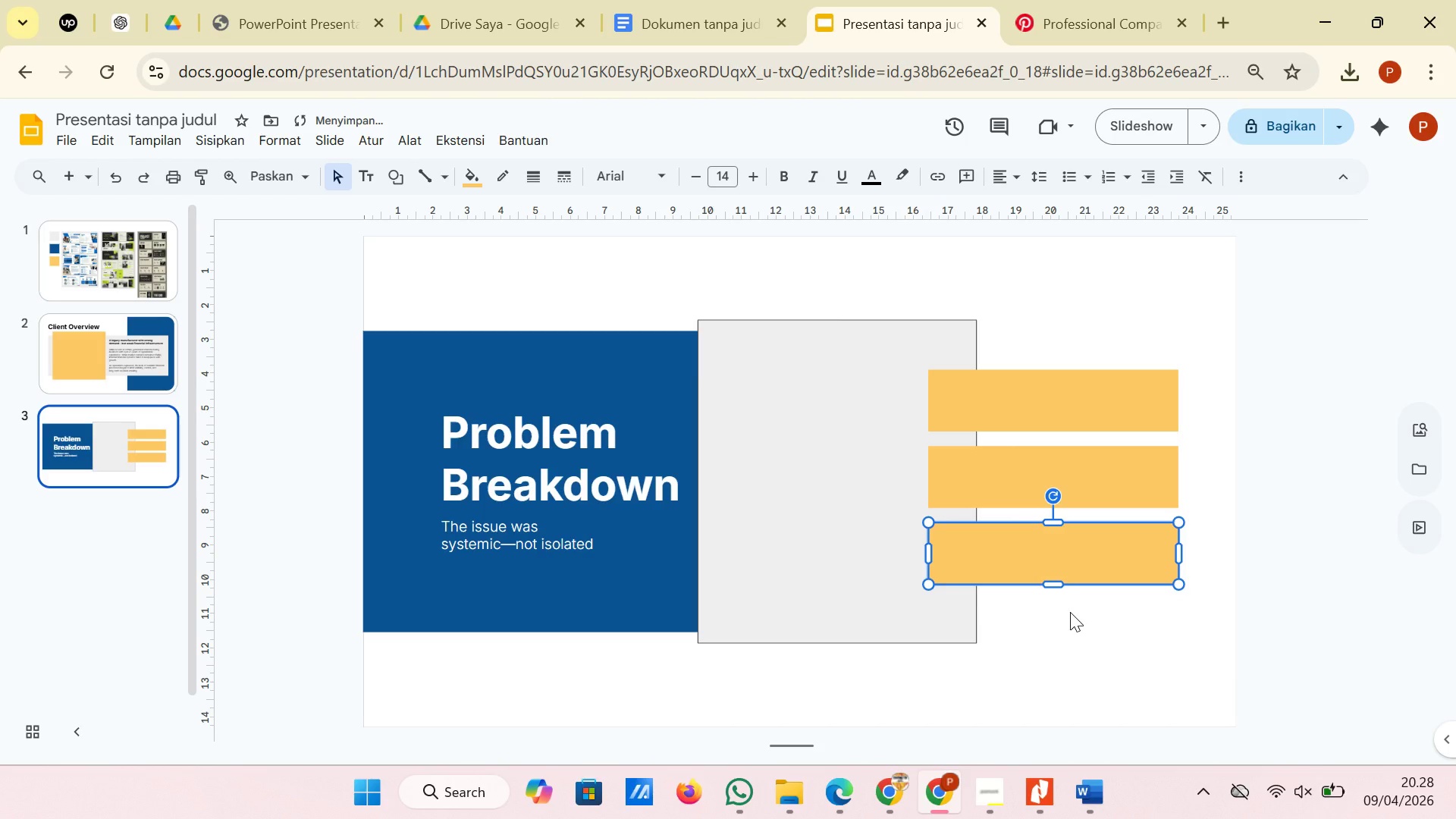 
left_click([1070, 613])
 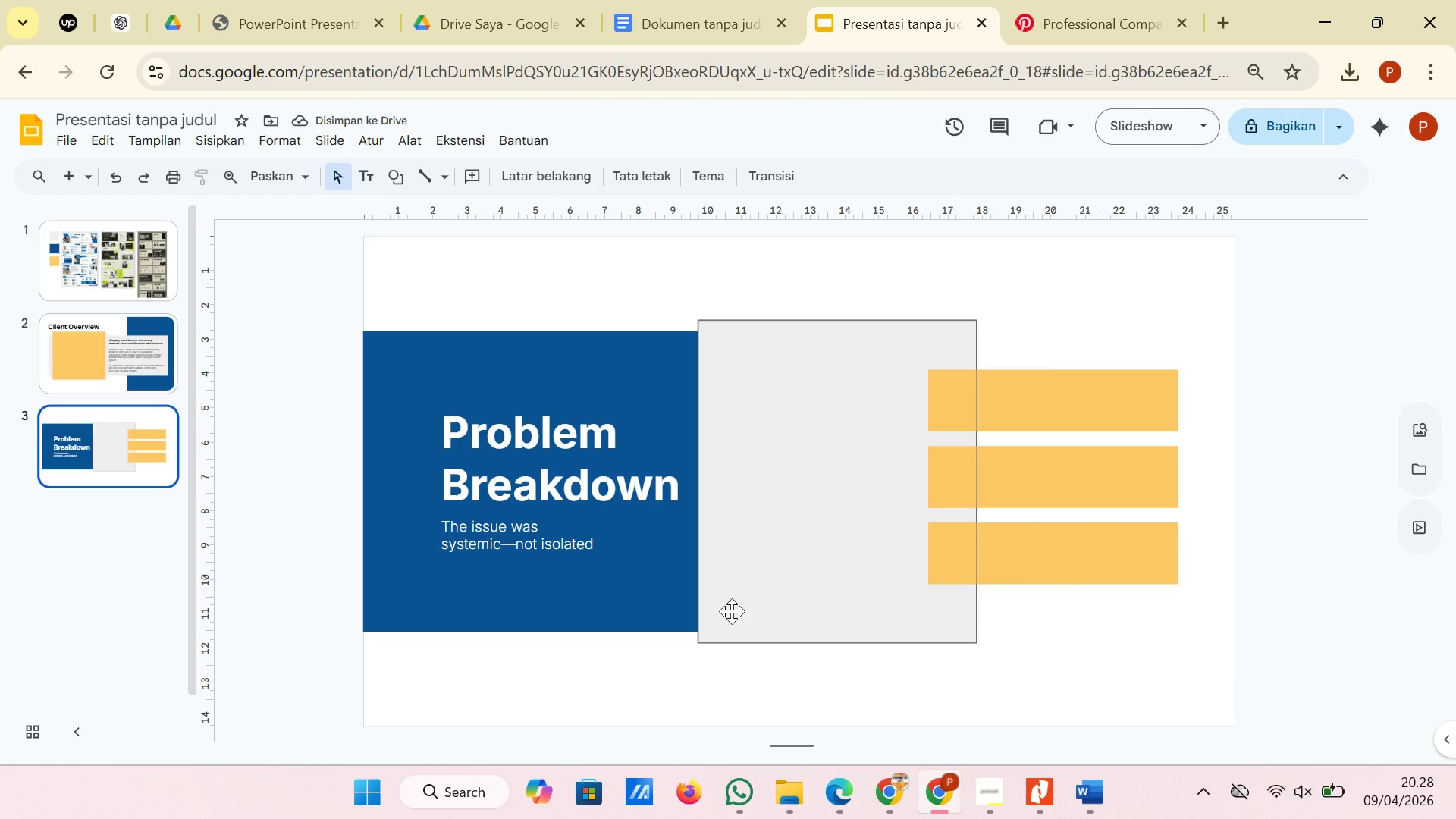 
left_click([628, 618])
 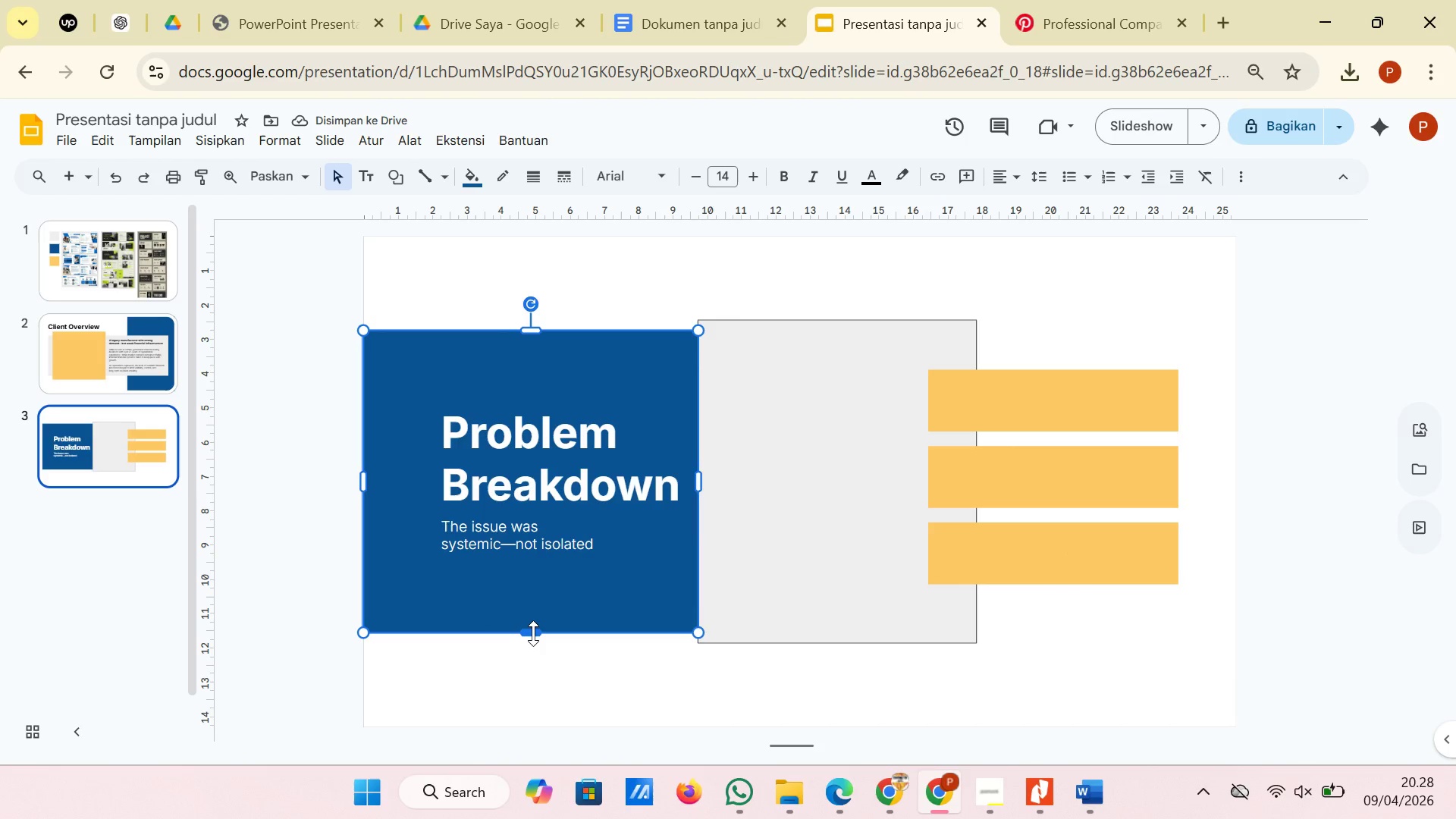 
left_click_drag(start_coordinate=[533, 633], to_coordinate=[536, 608])
 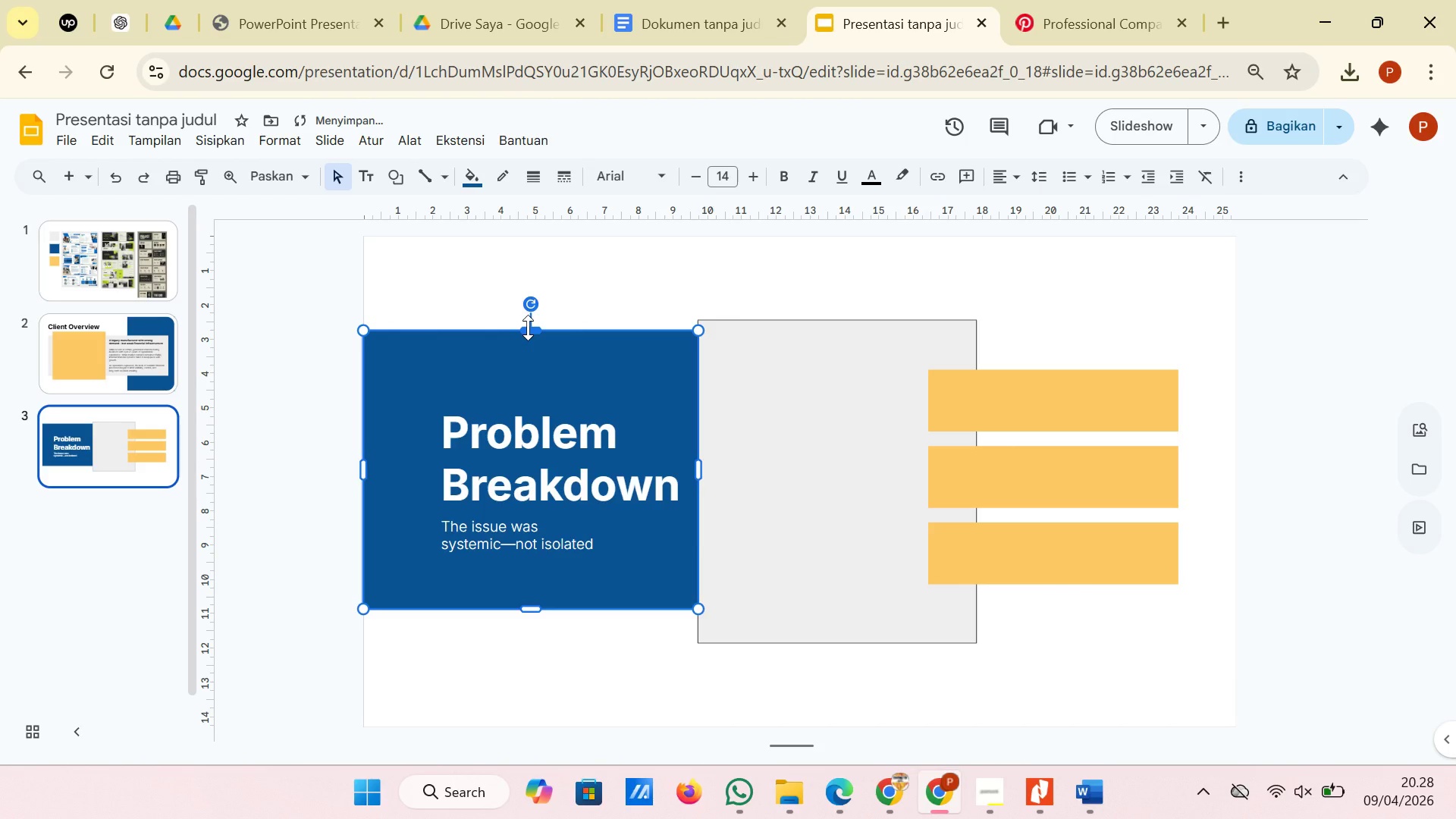 
left_click_drag(start_coordinate=[528, 328], to_coordinate=[529, 356])
 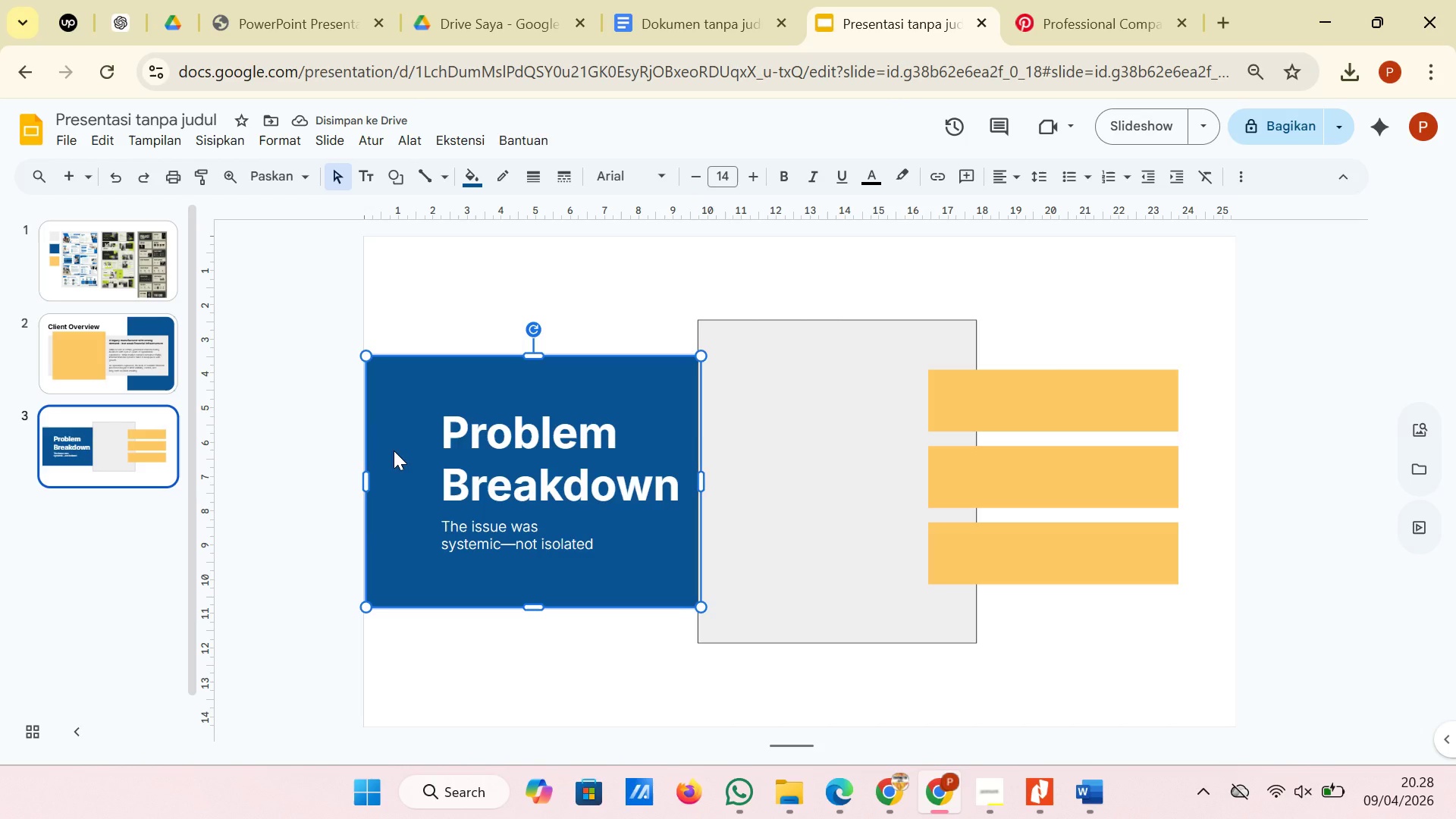 
wait(12.7)
 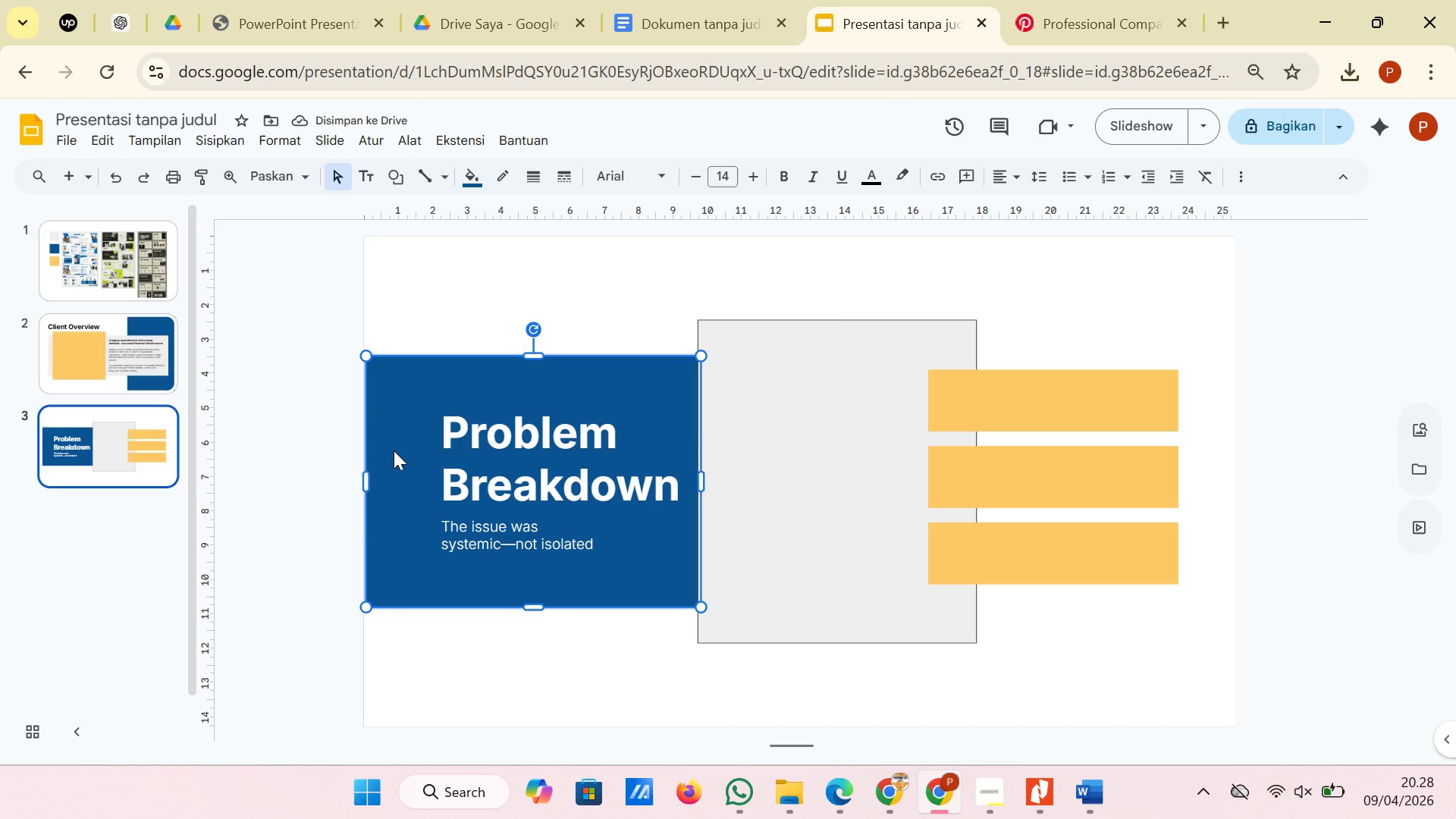 
left_click([457, 312])
 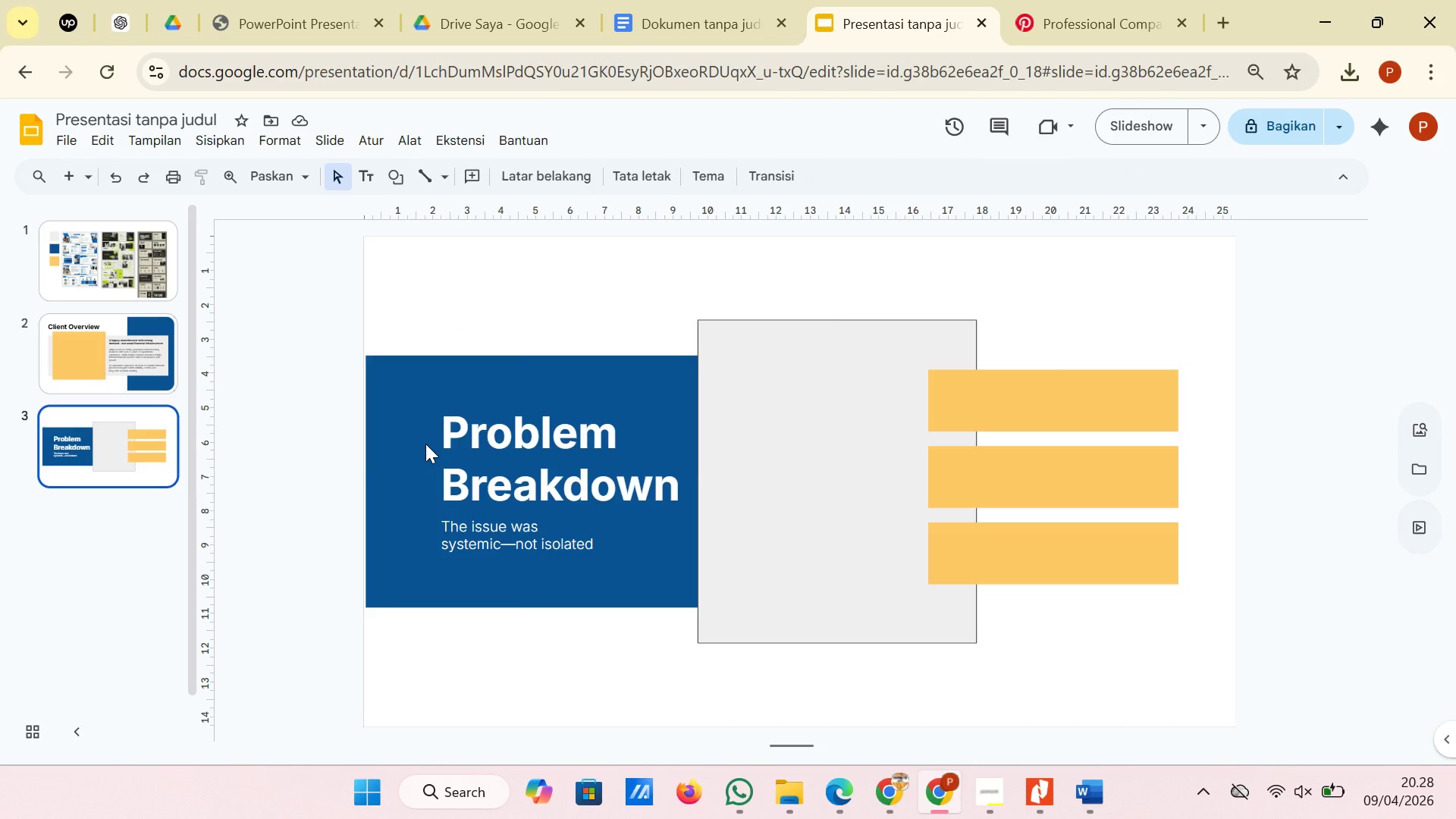 
left_click([424, 452])
 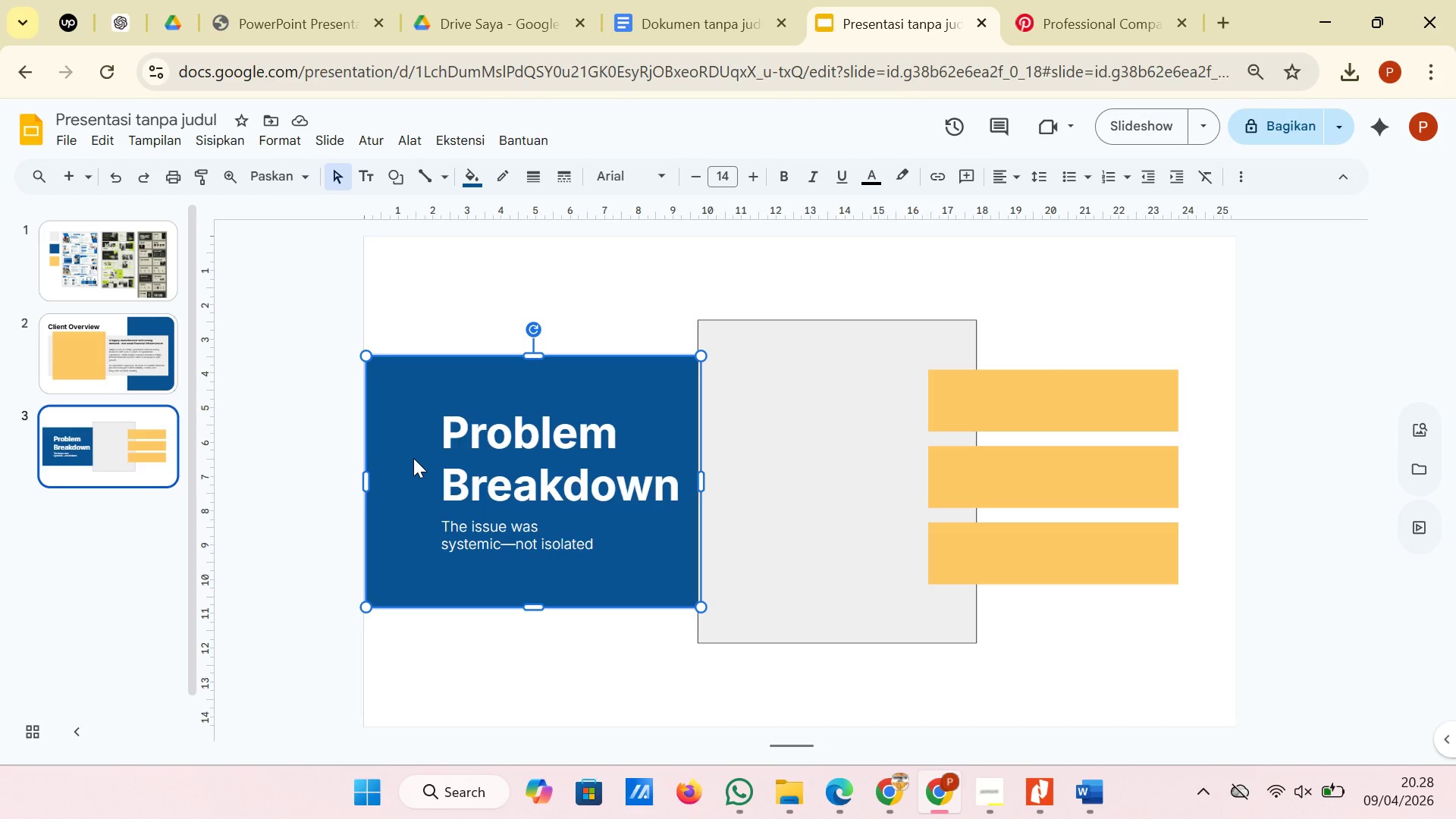 
key(ArrowLeft)
 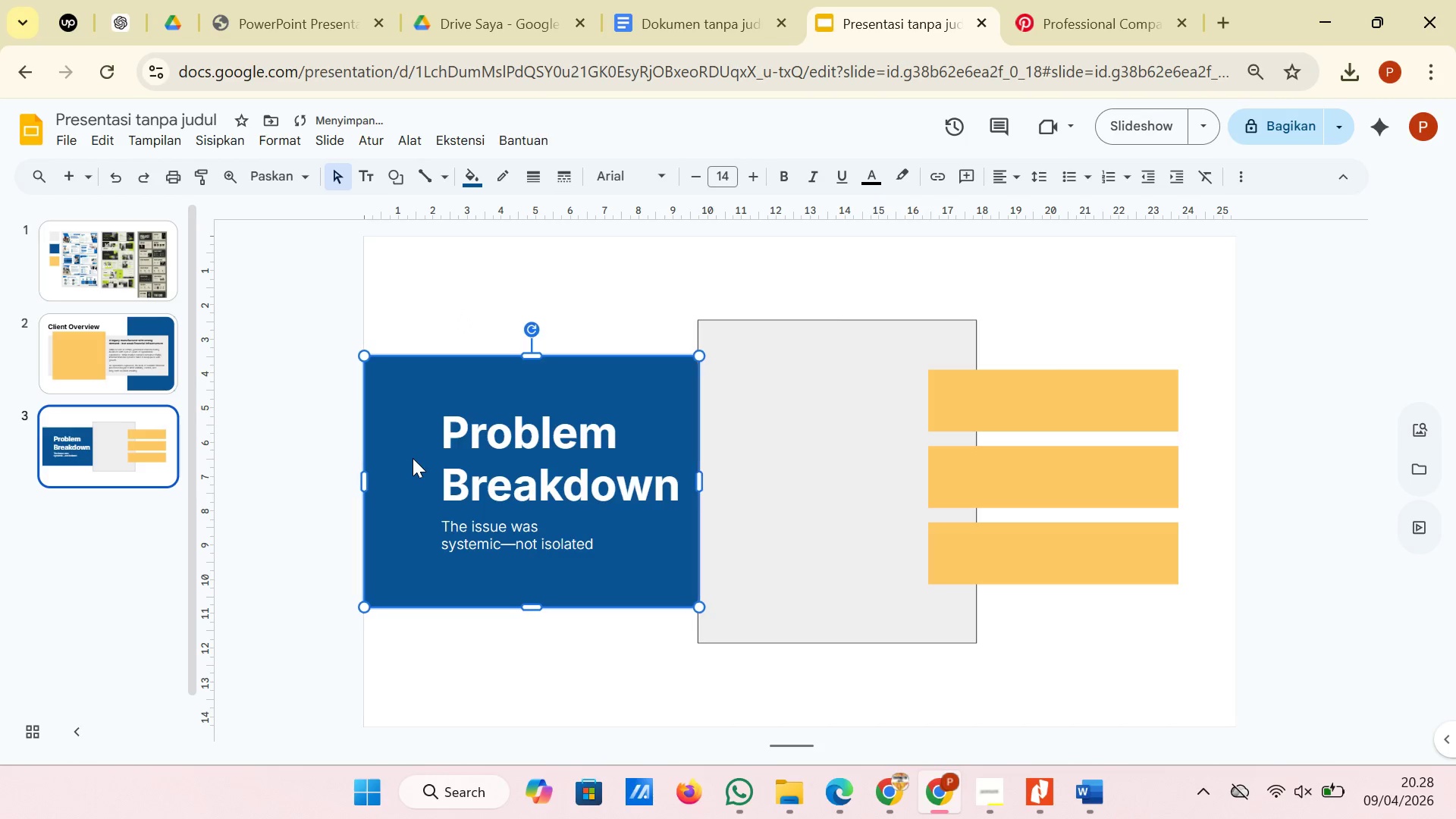 
key(ArrowLeft)
 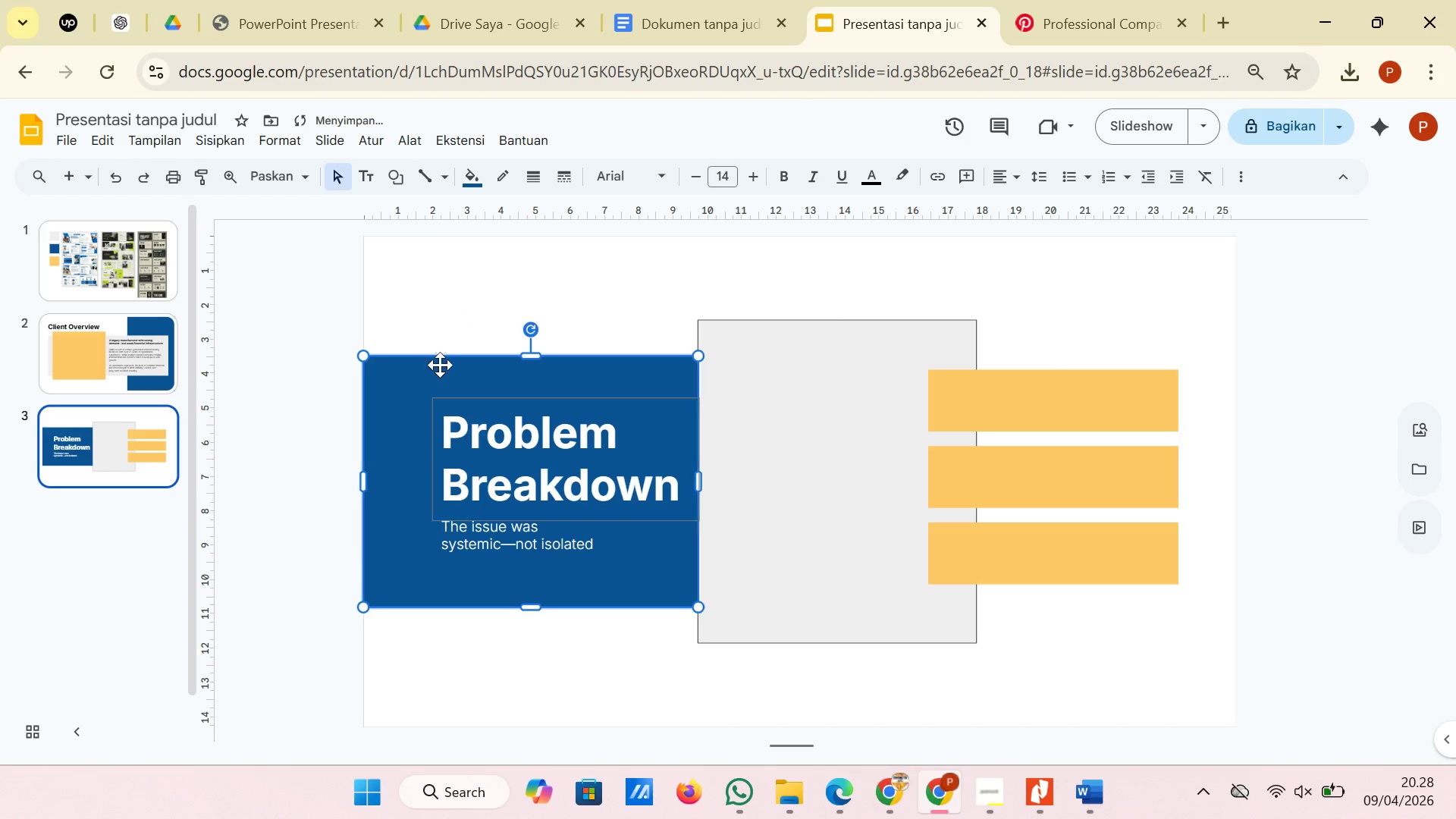 
key(ArrowLeft)
 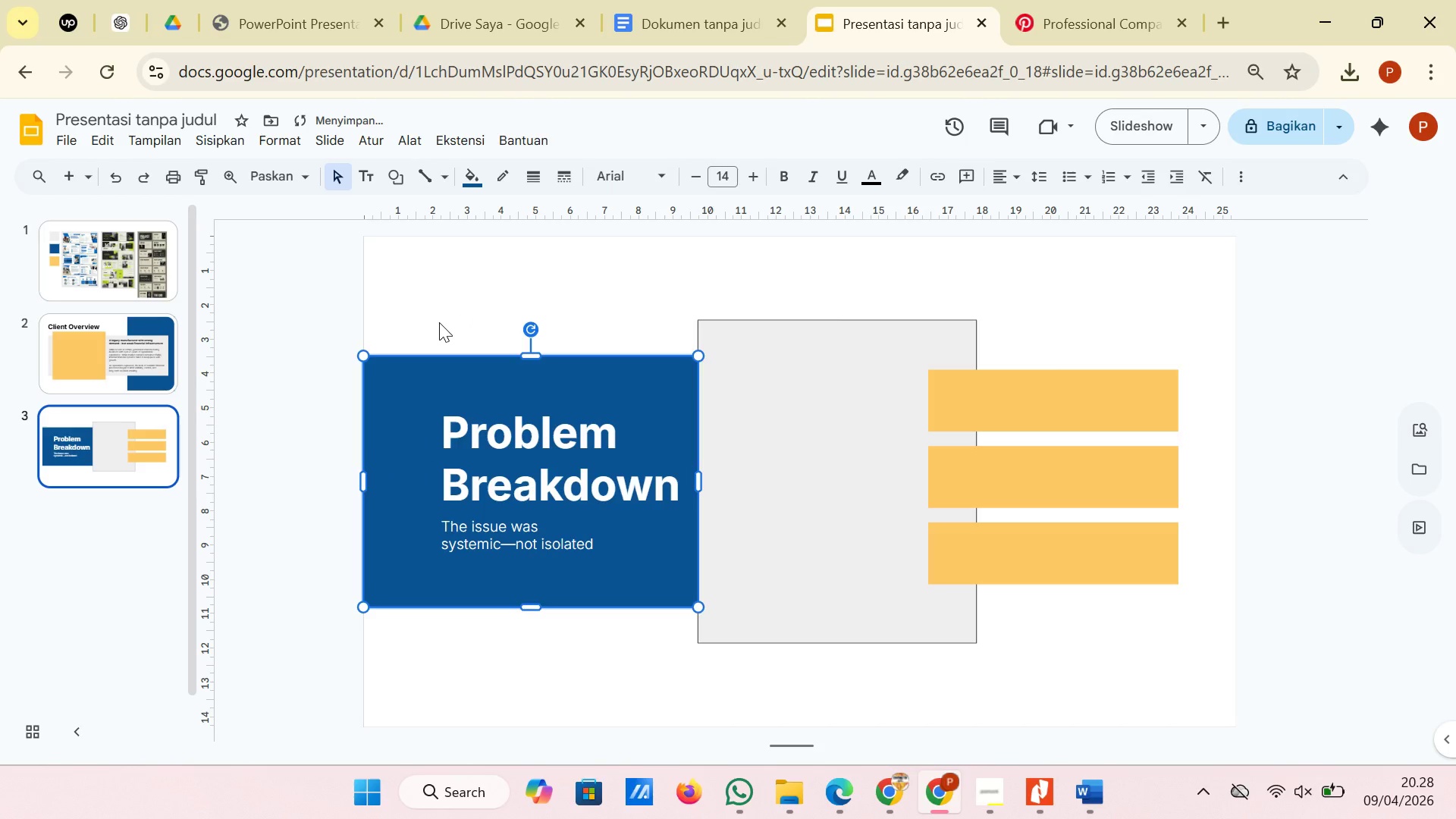 
left_click([438, 320])
 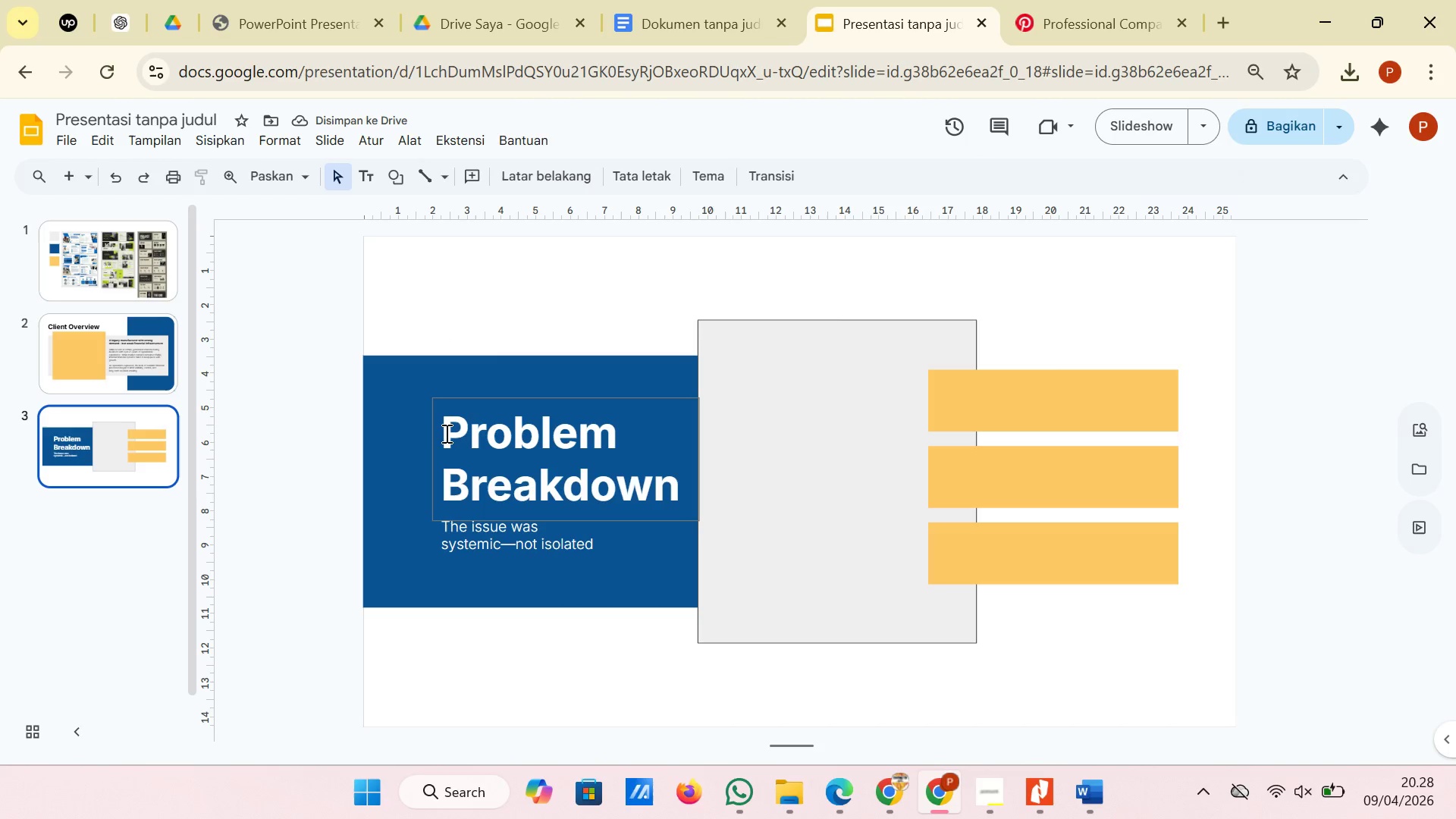 
left_click([538, 458])
 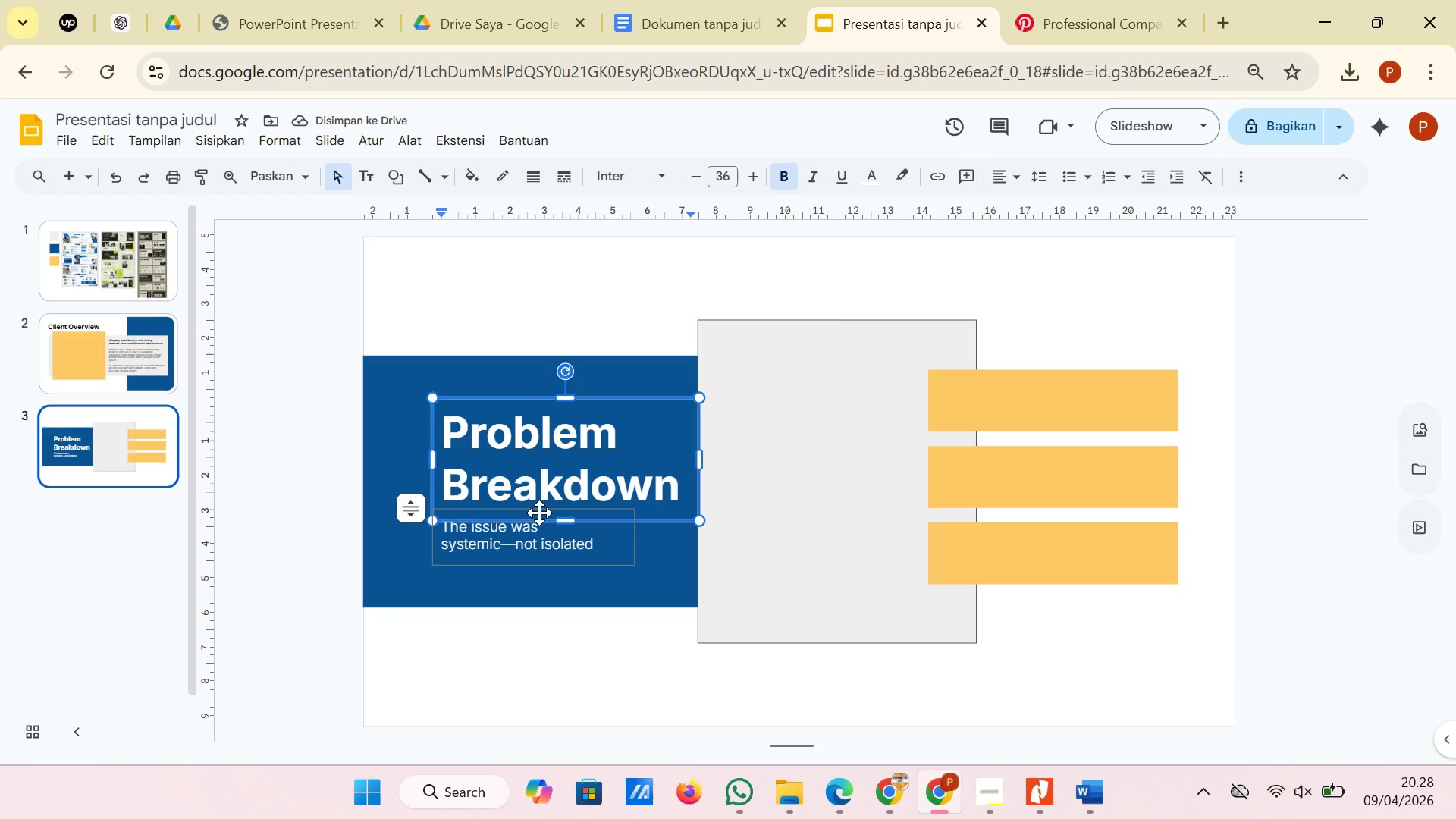 
hold_key(key=ShiftRight, duration=0.53)
left_click([557, 534])
 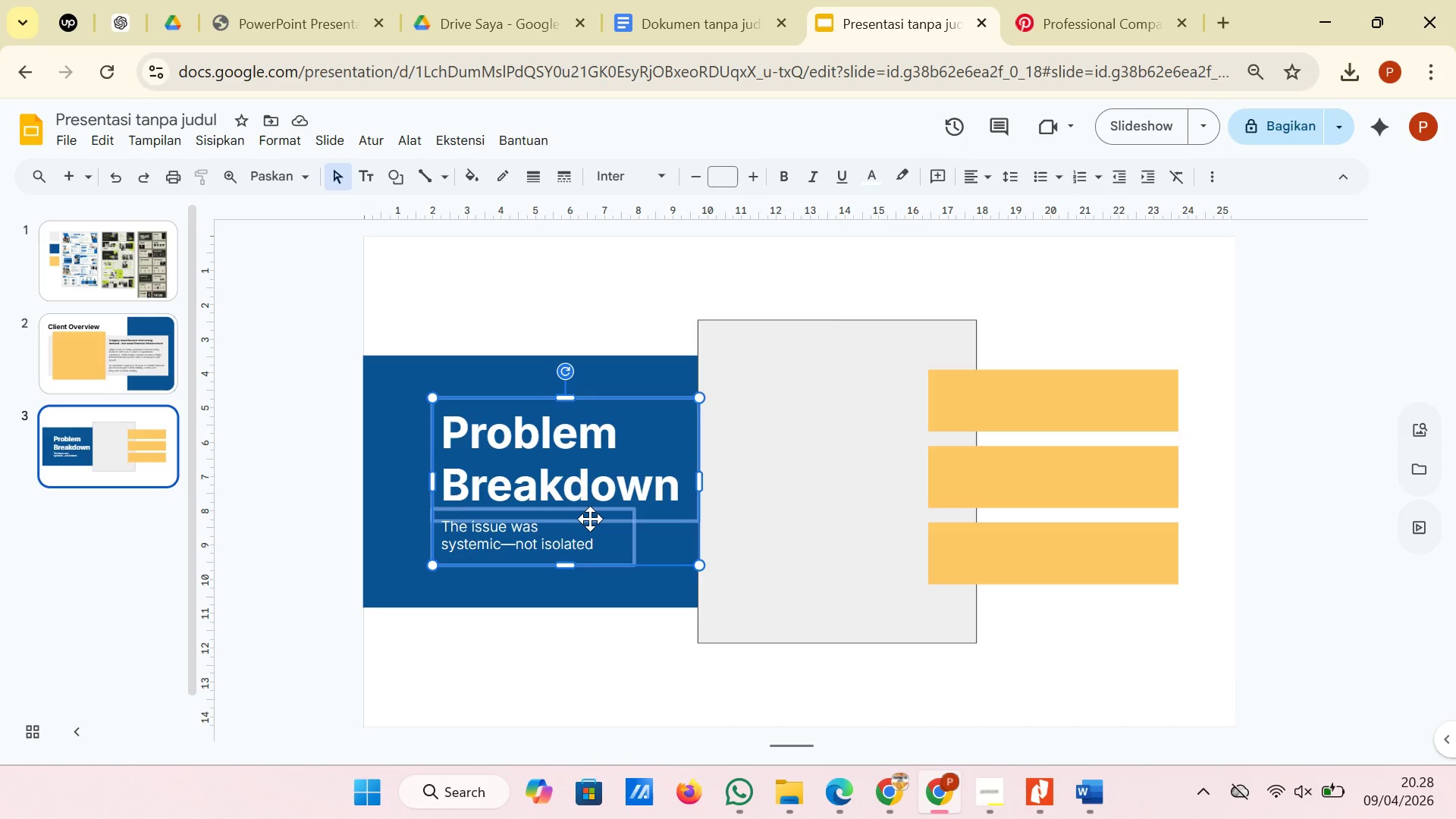 
left_click_drag(start_coordinate=[590, 519], to_coordinate=[582, 519])
 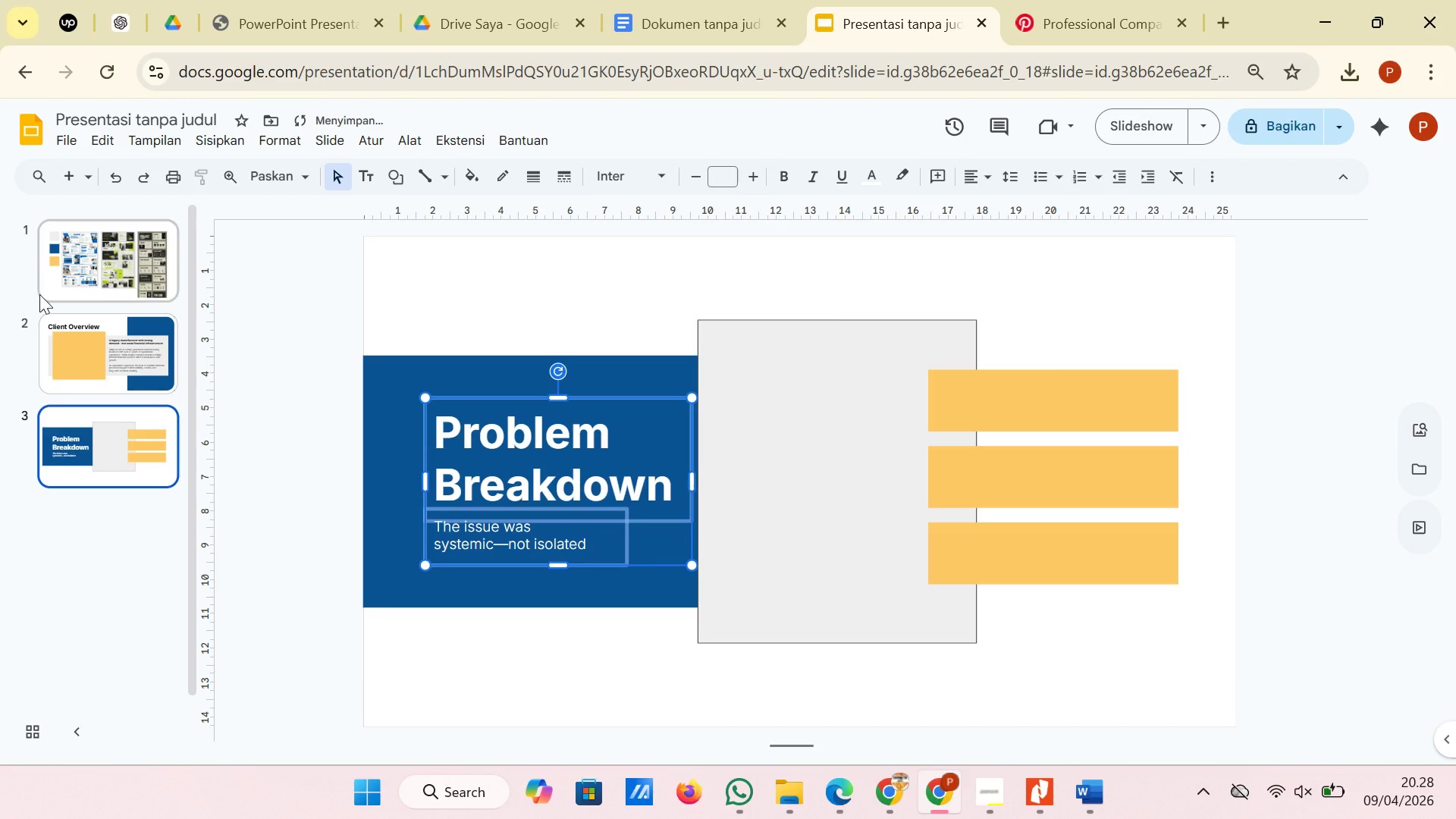 
left_click([79, 322])
 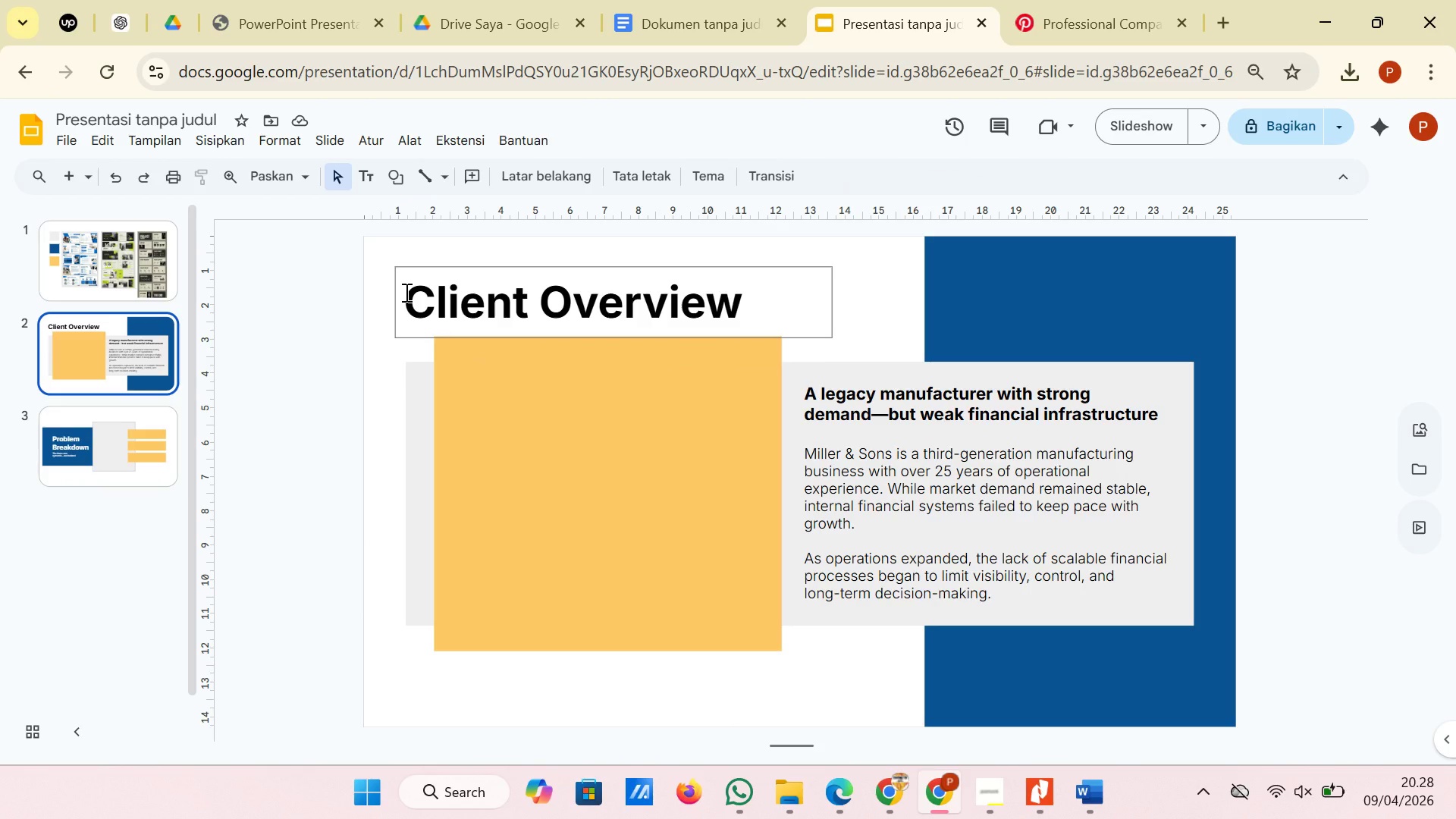 
left_click([99, 422])
 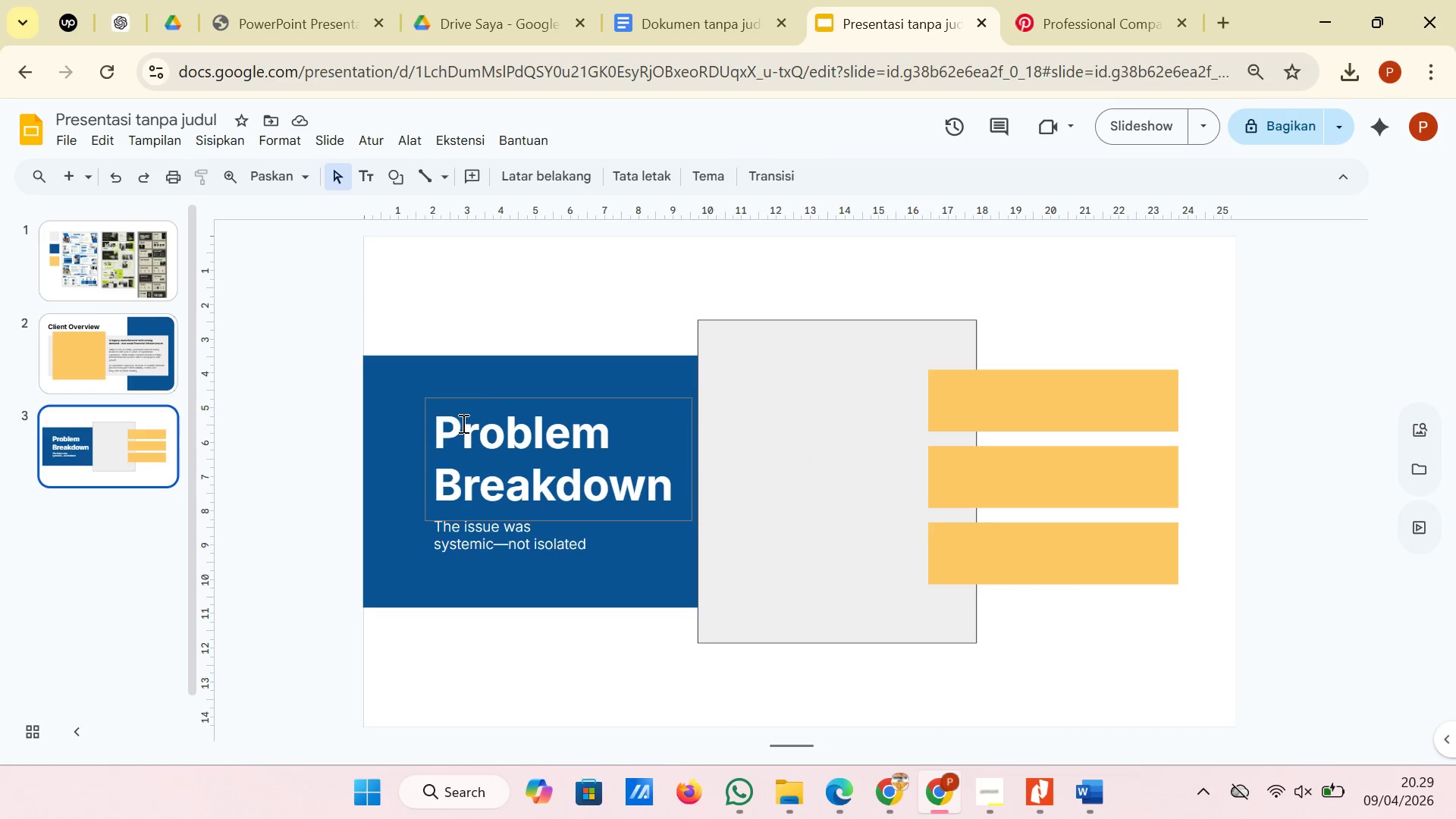 
left_click([461, 422])
 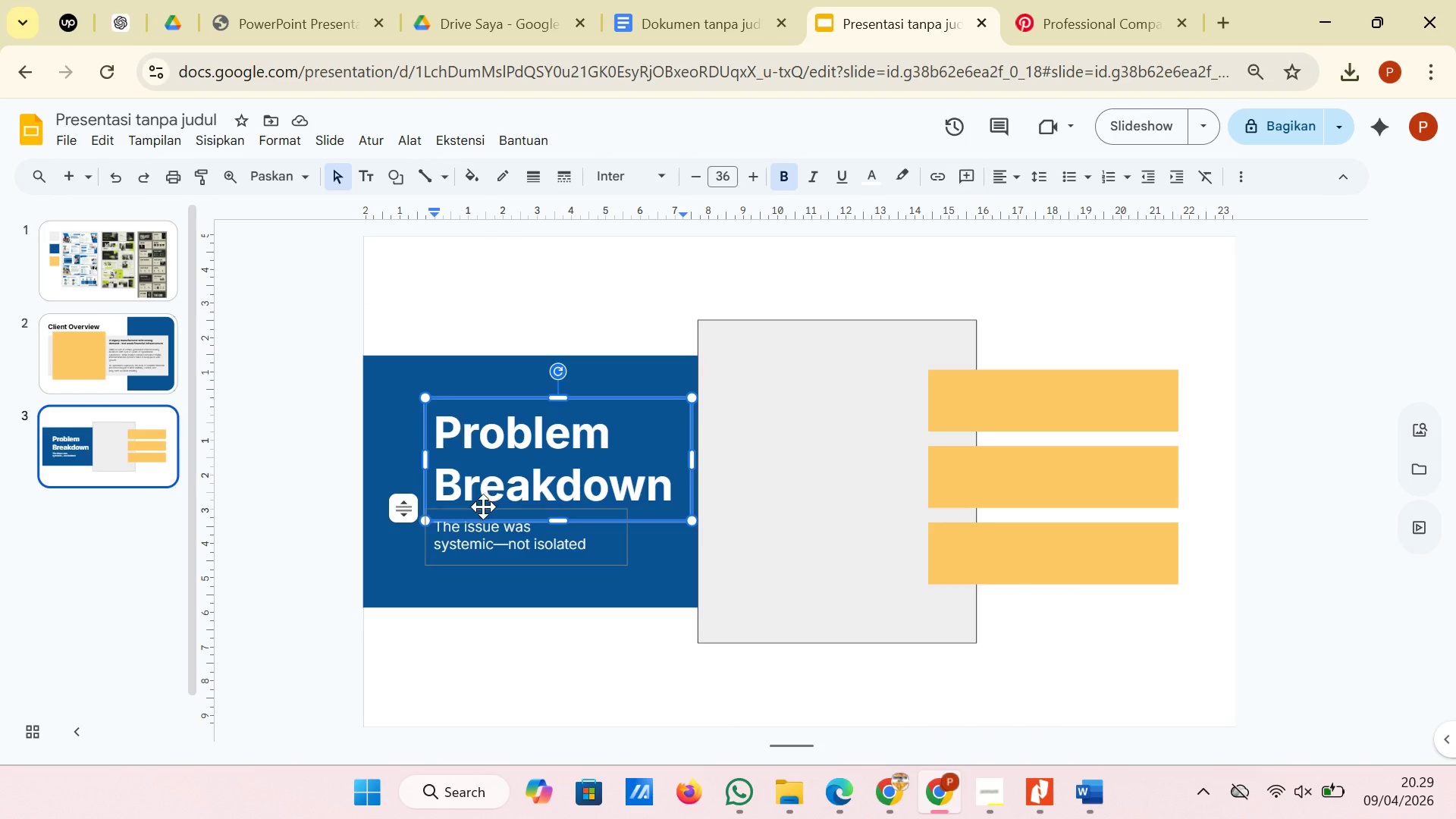 
hold_key(key=ShiftRight, duration=0.75)
left_click([483, 515])
 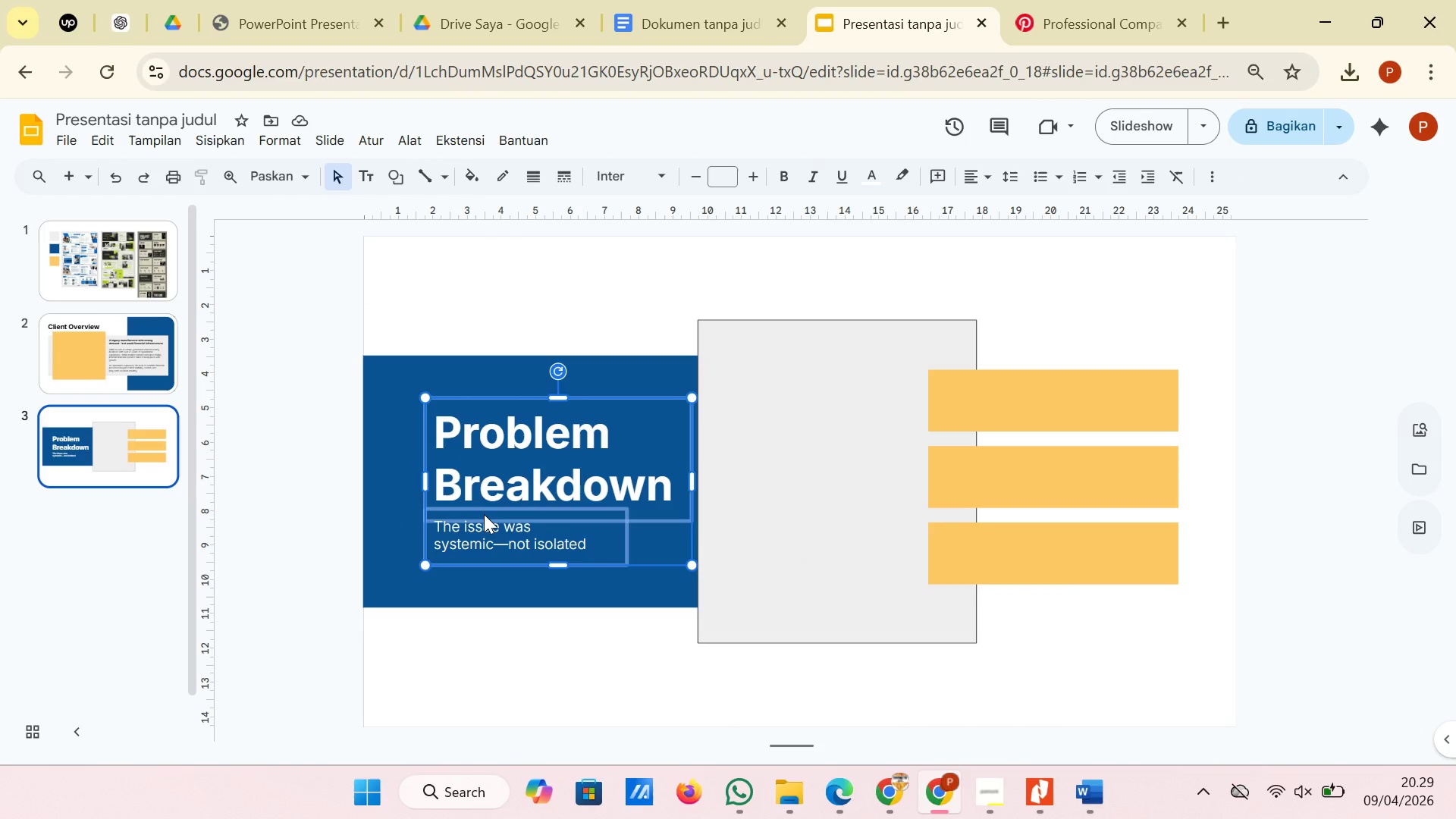 
left_click_drag(start_coordinate=[484, 514], to_coordinate=[465, 514])
 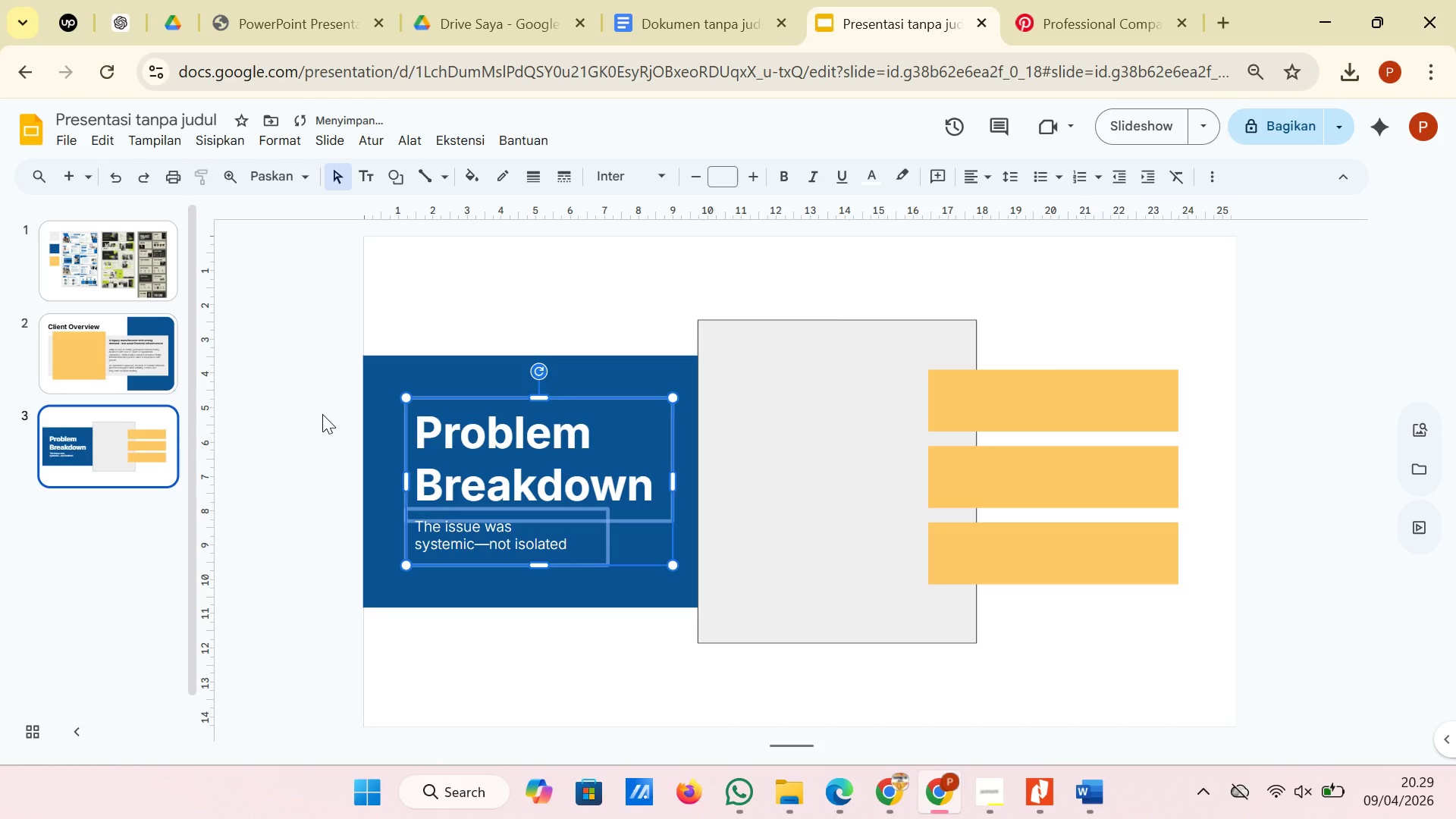 
left_click([322, 414])
 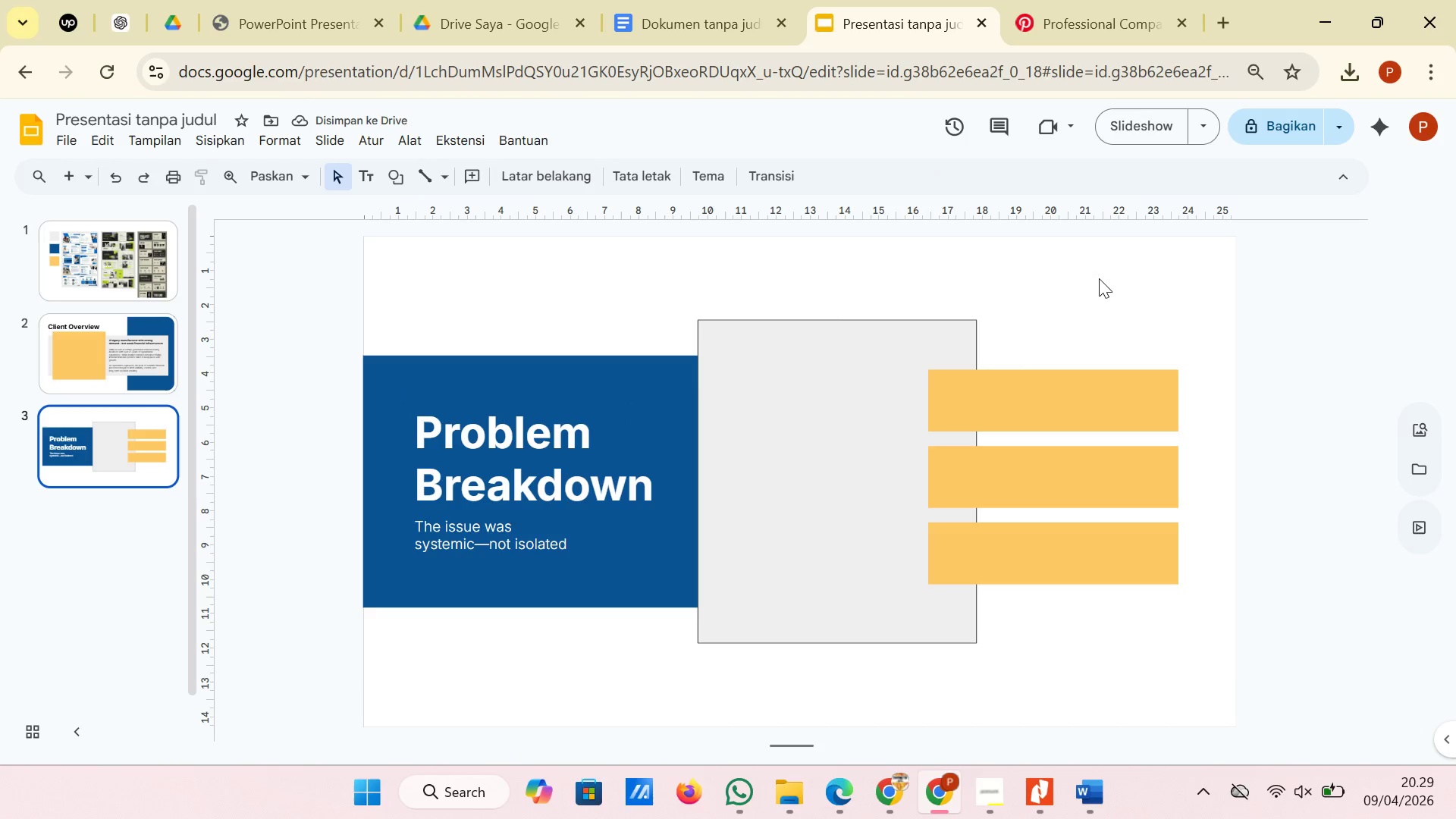 
wait(8.95)
 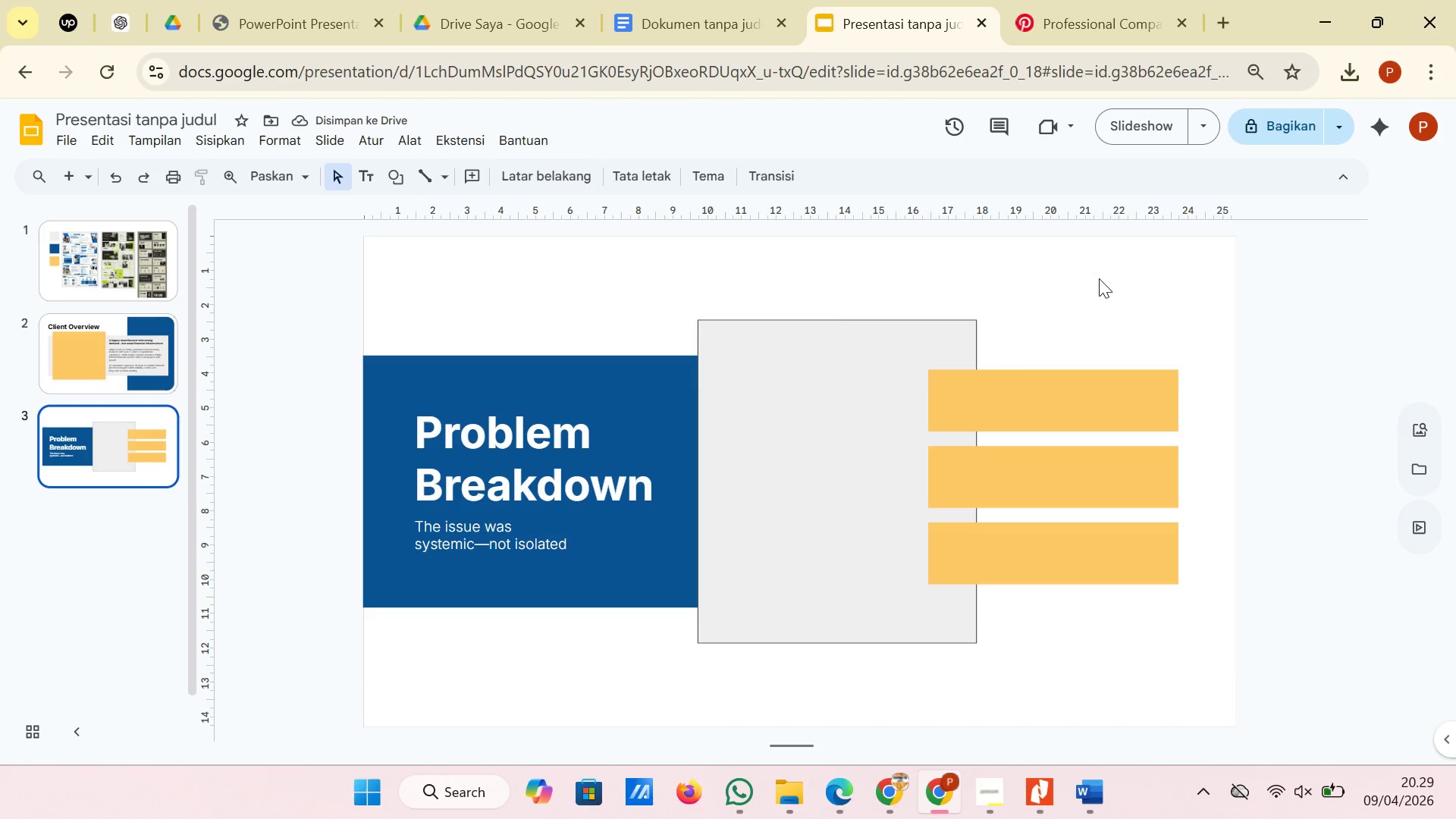 
left_click_drag(start_coordinate=[1192, 626], to_coordinate=[1112, 334])
 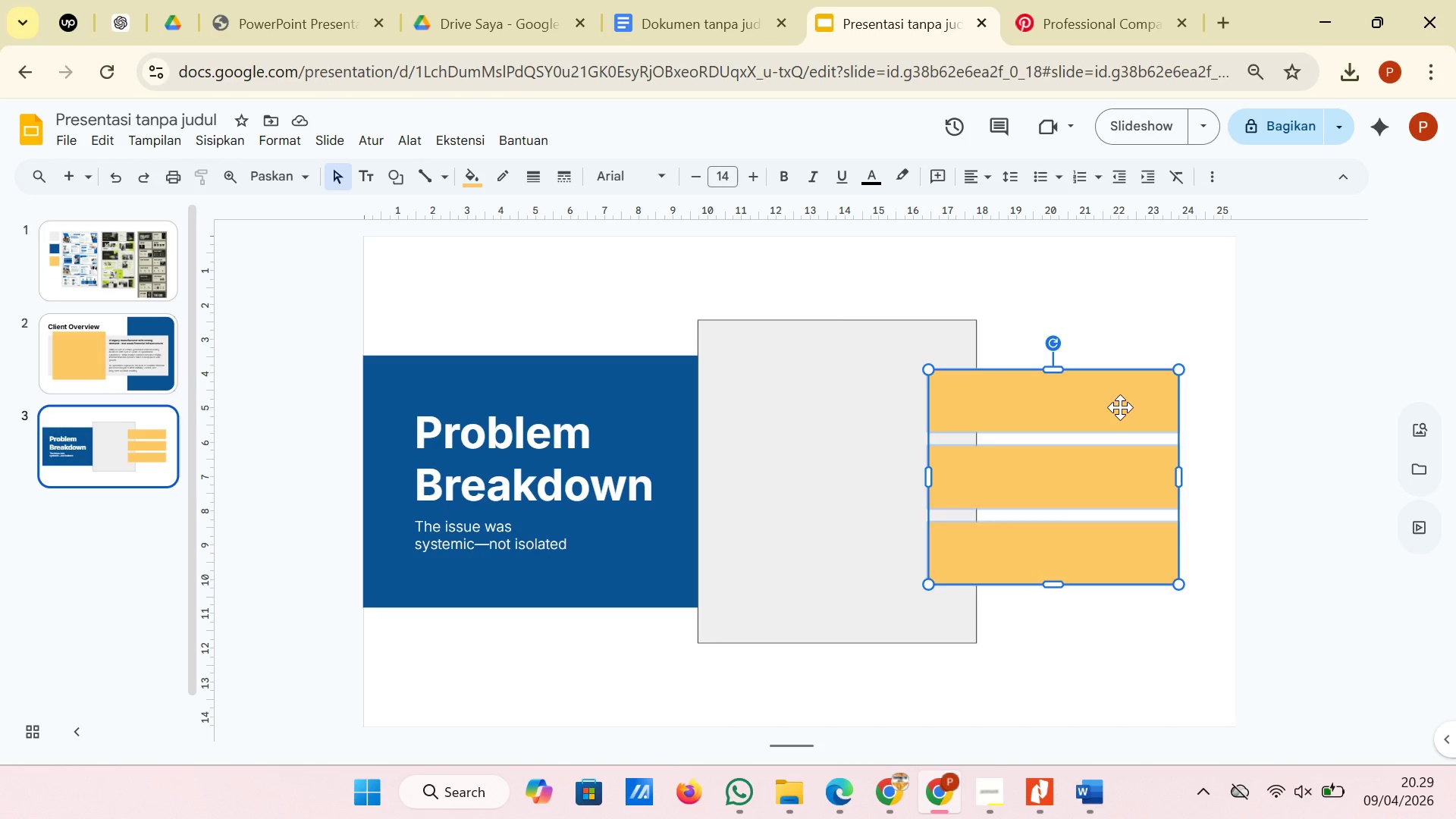 
left_click_drag(start_coordinate=[1120, 407], to_coordinate=[1120, 428])
 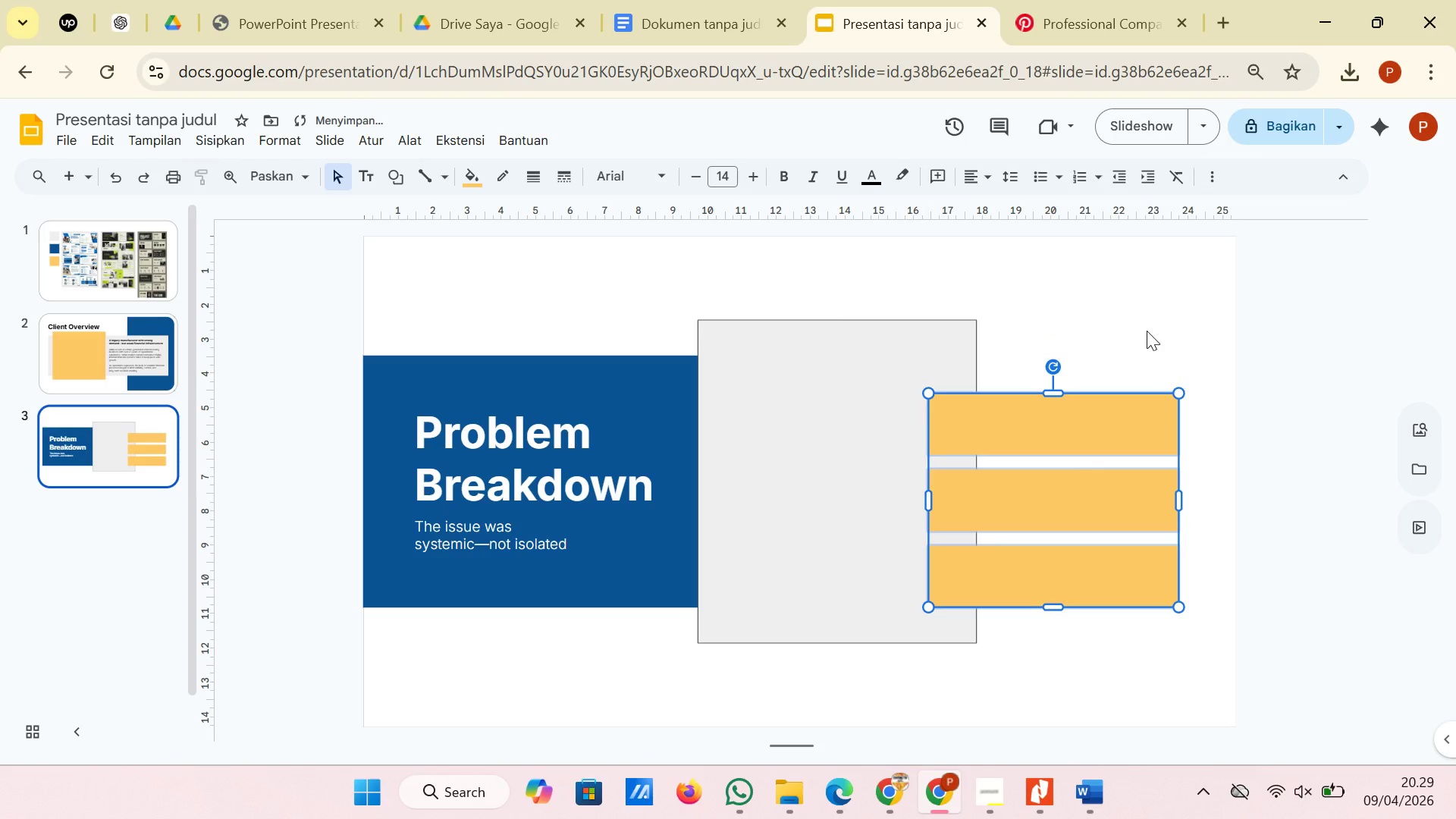 
left_click([1147, 331])
 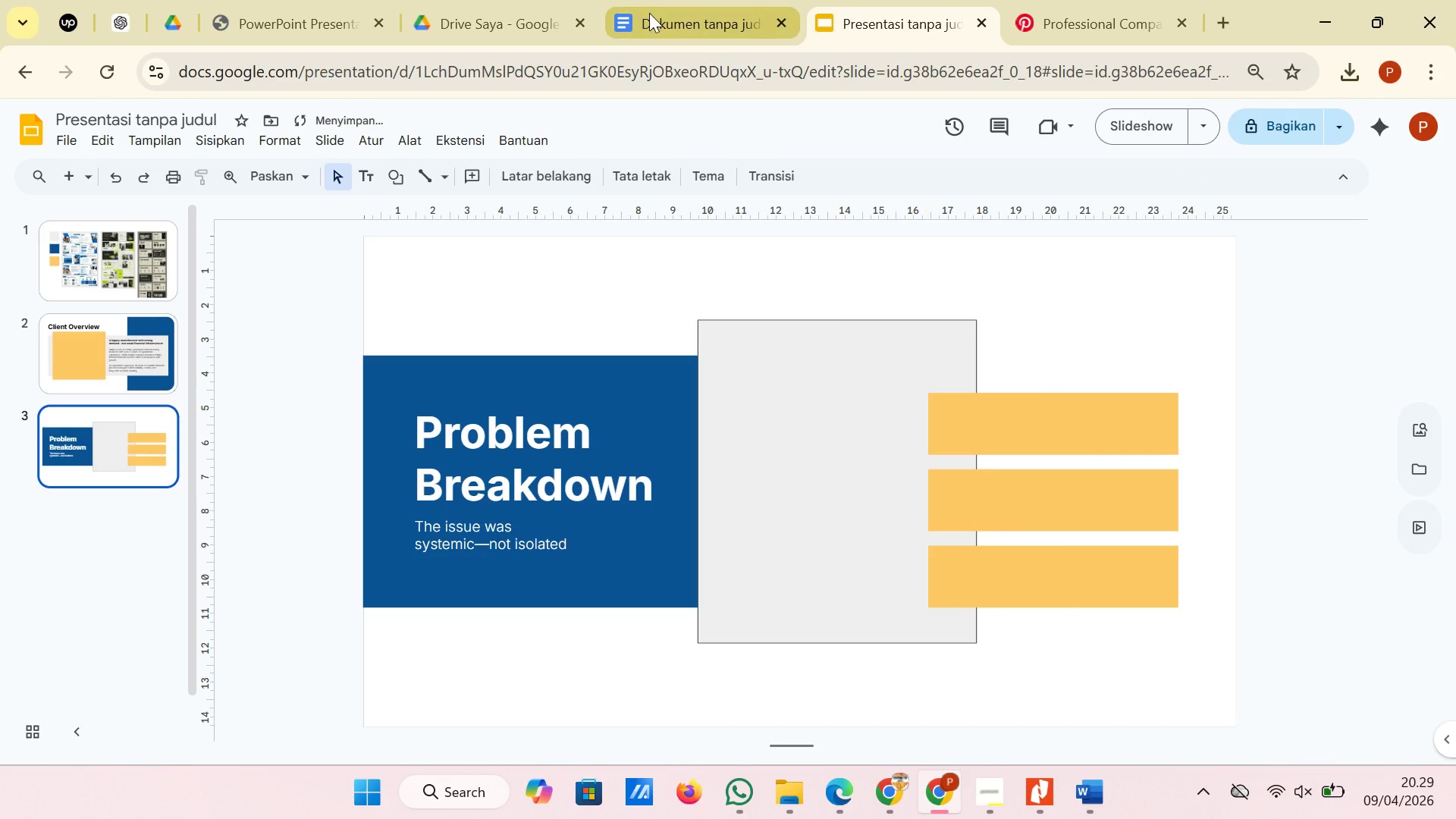 
left_click([649, 13])
 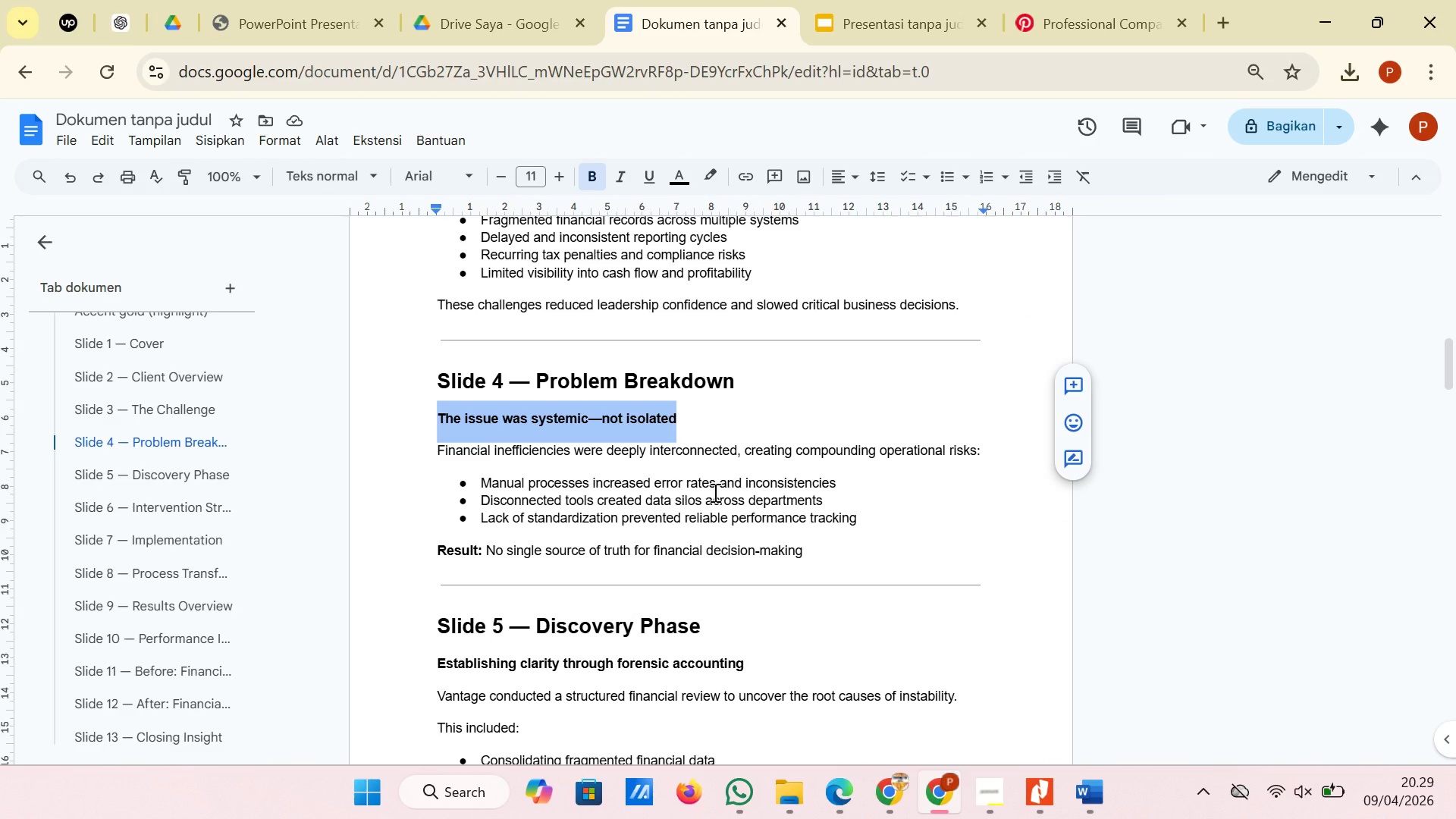 
left_click([714, 492])
 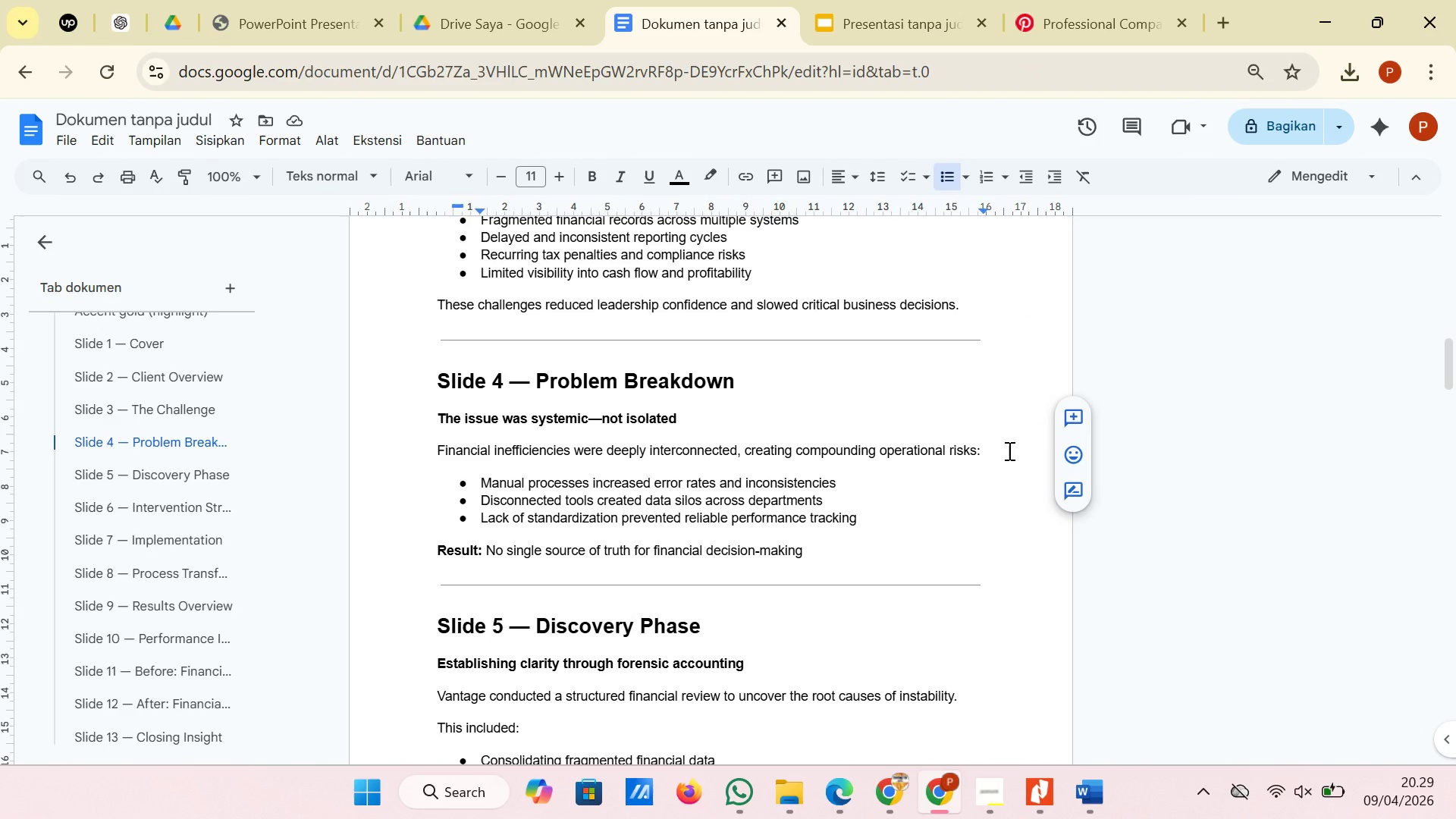 
left_click_drag(start_coordinate=[1008, 450], to_coordinate=[419, 455])
 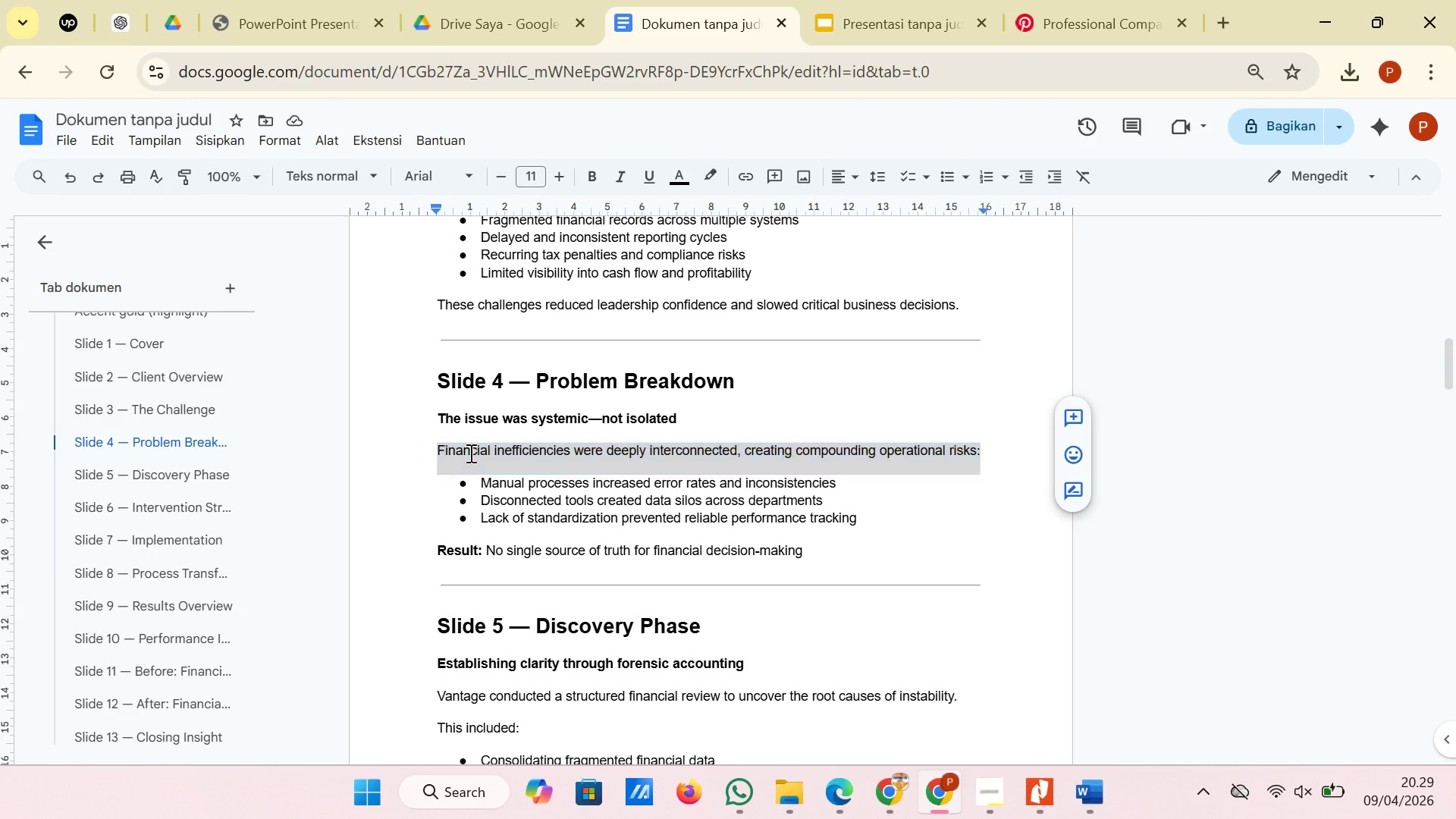 
right_click([469, 453])
 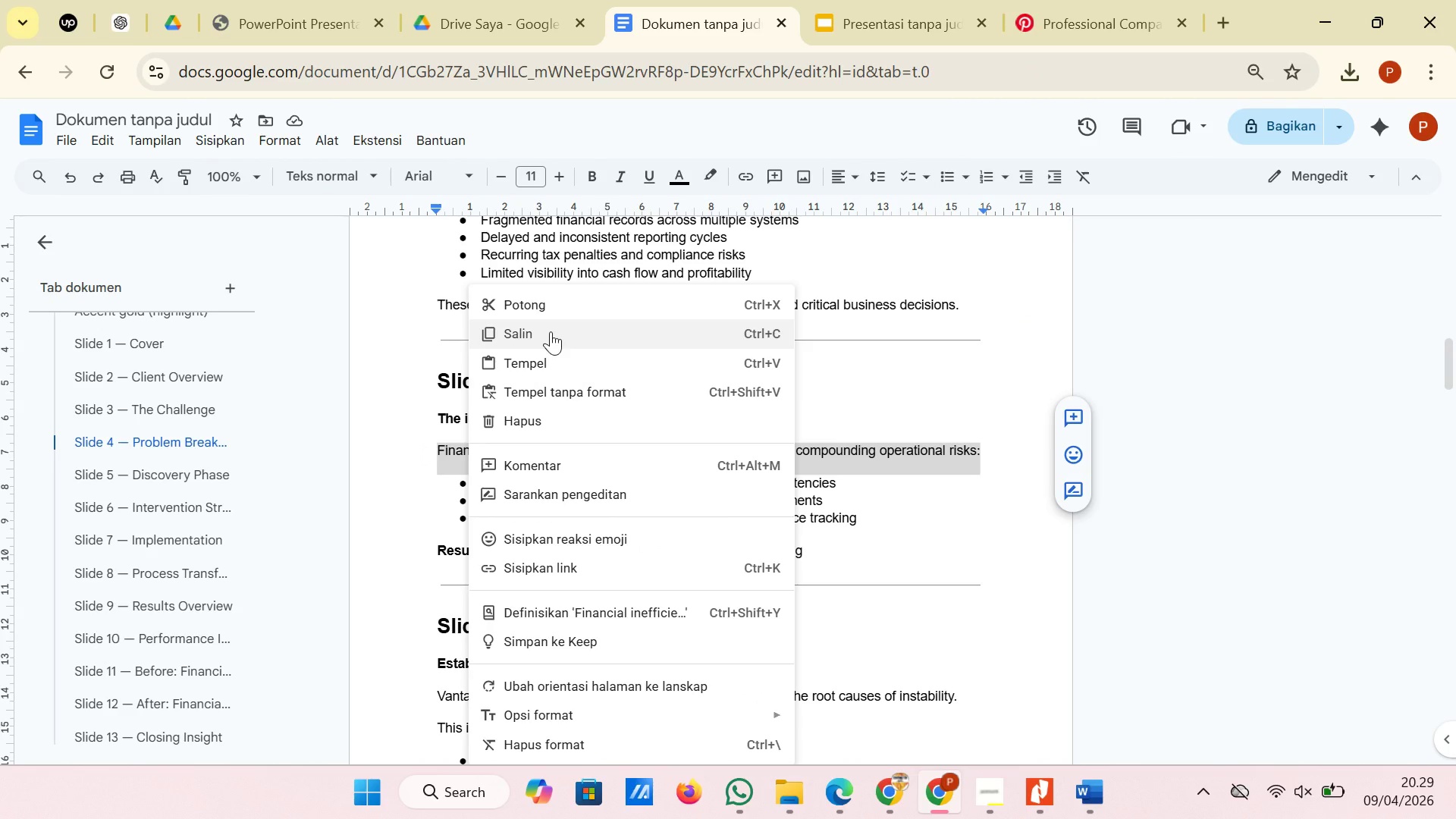 
left_click([551, 331])
 